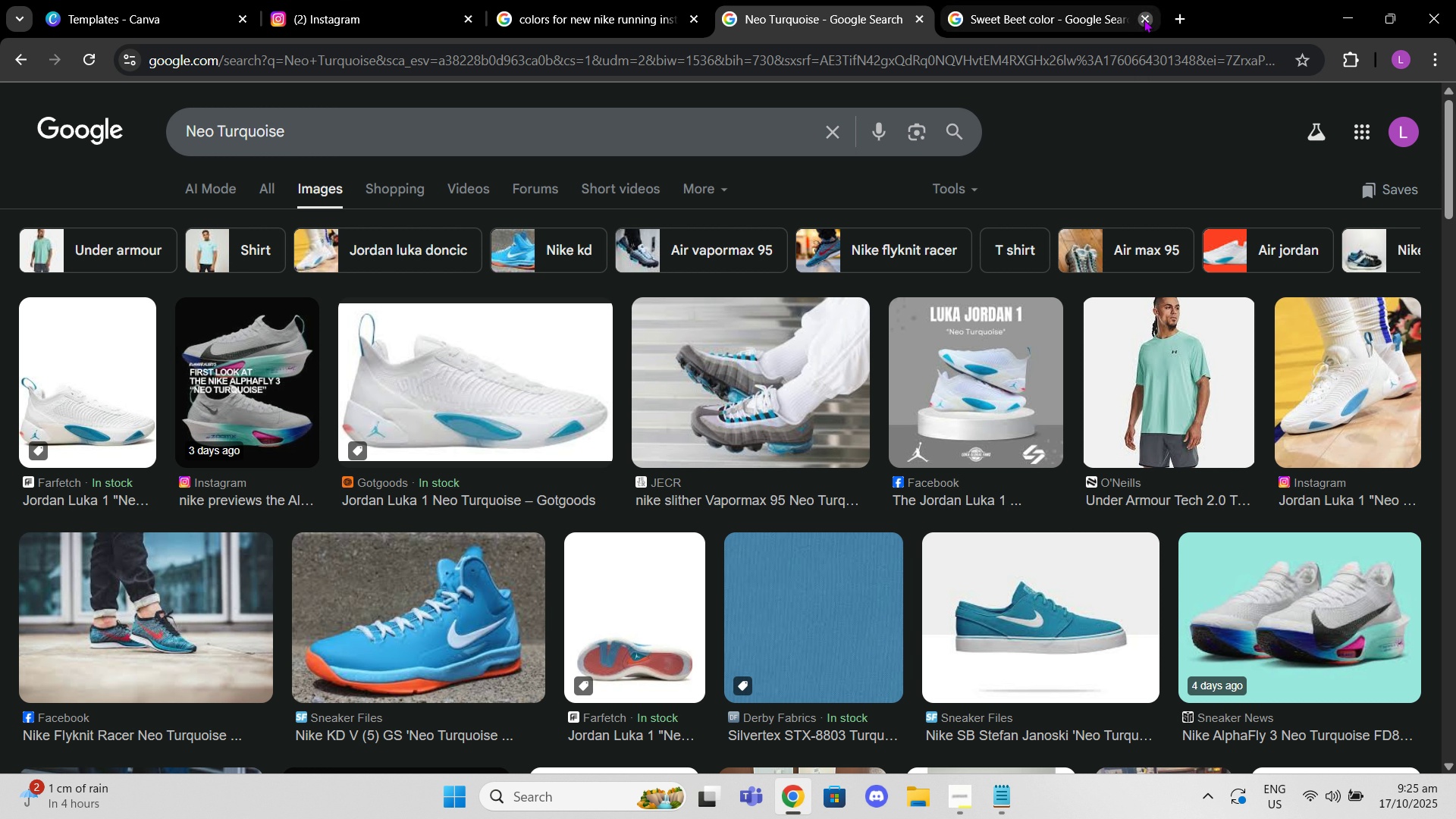 
left_click([1146, 19])
 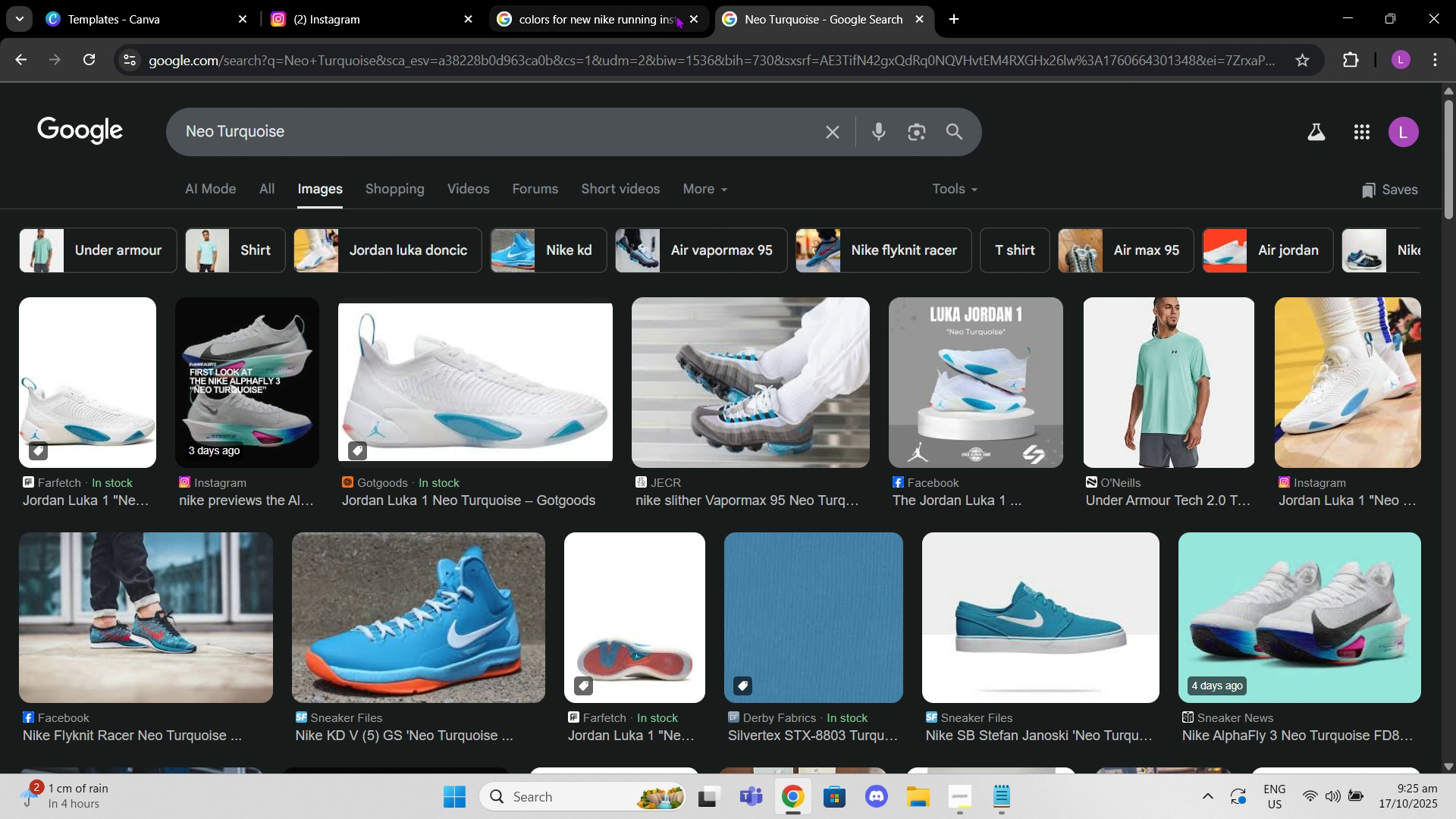 
double_click([676, 15])
 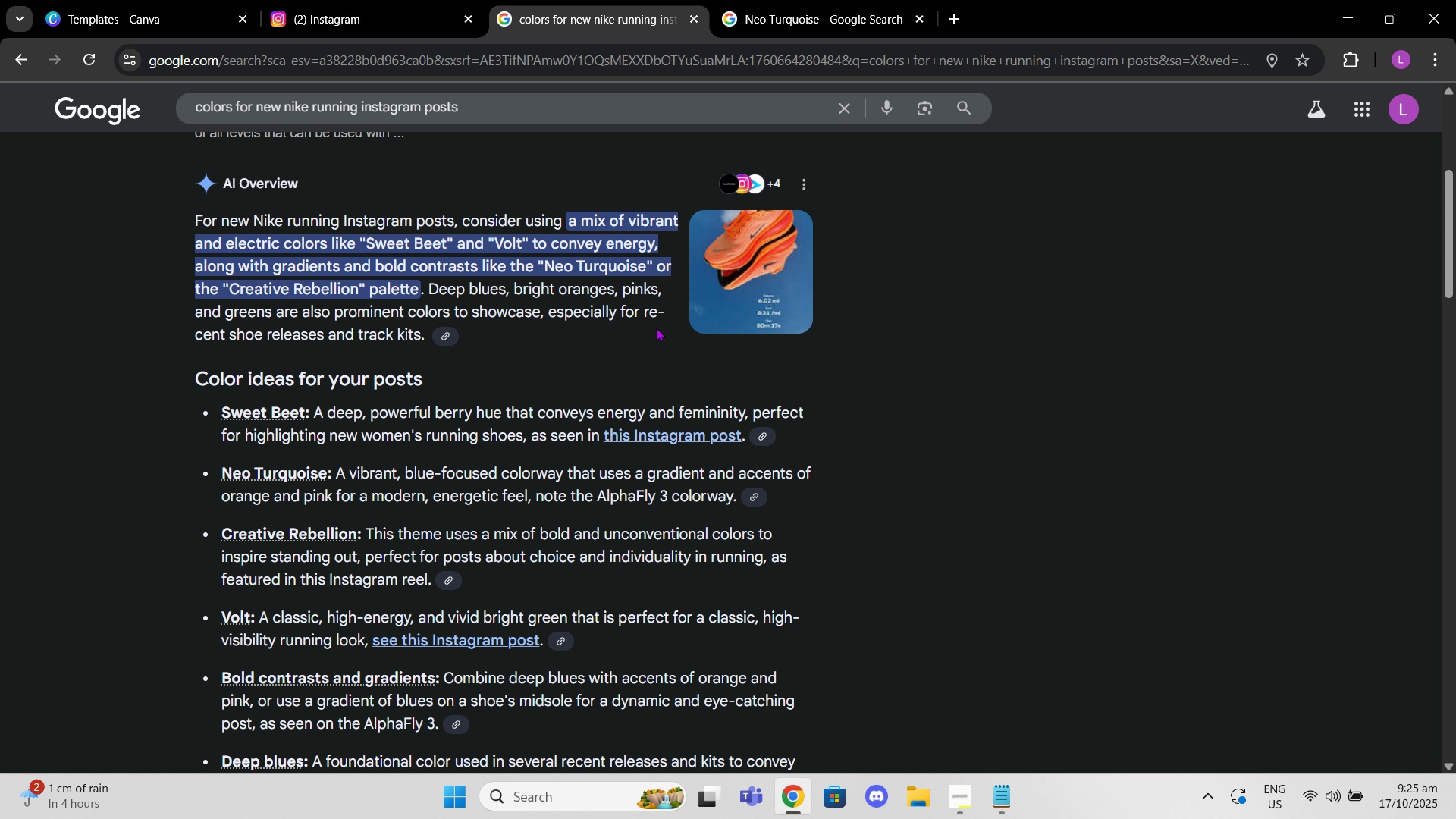 
scroll: coordinate [648, 342], scroll_direction: down, amount: 10.0
 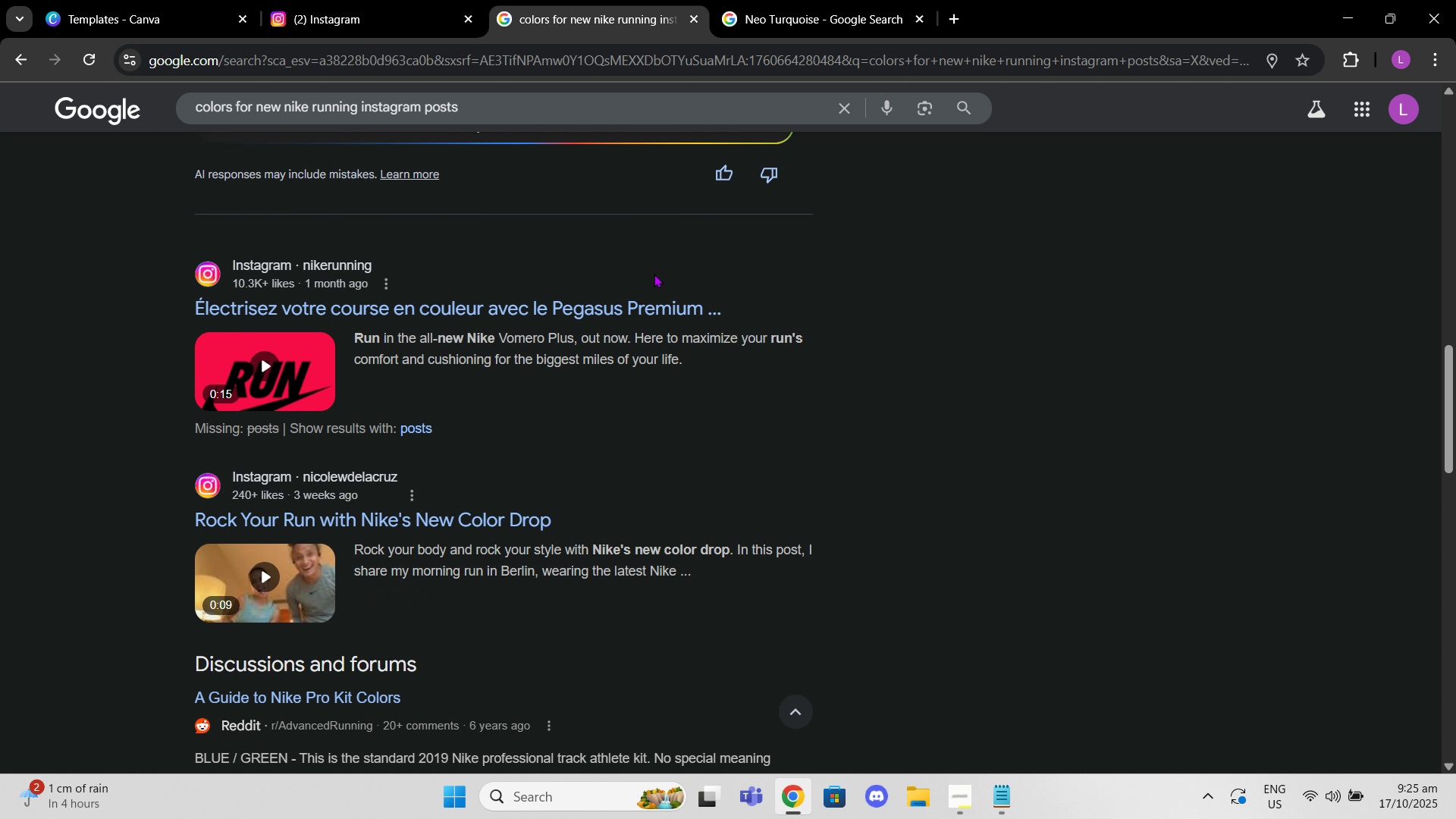 
scroll: coordinate [669, 312], scroll_direction: up, amount: 9.0
 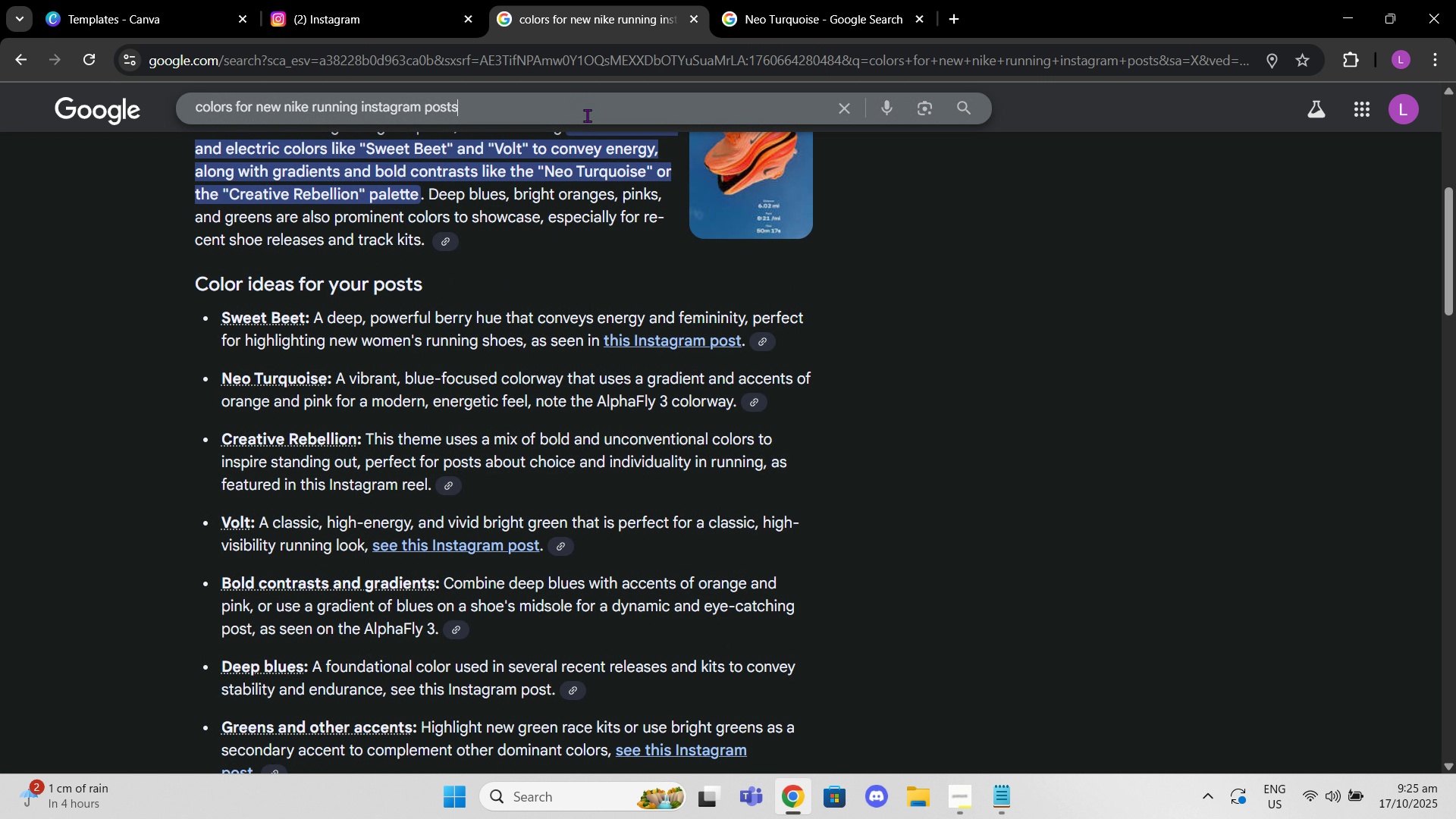 
left_click([587, 115])
 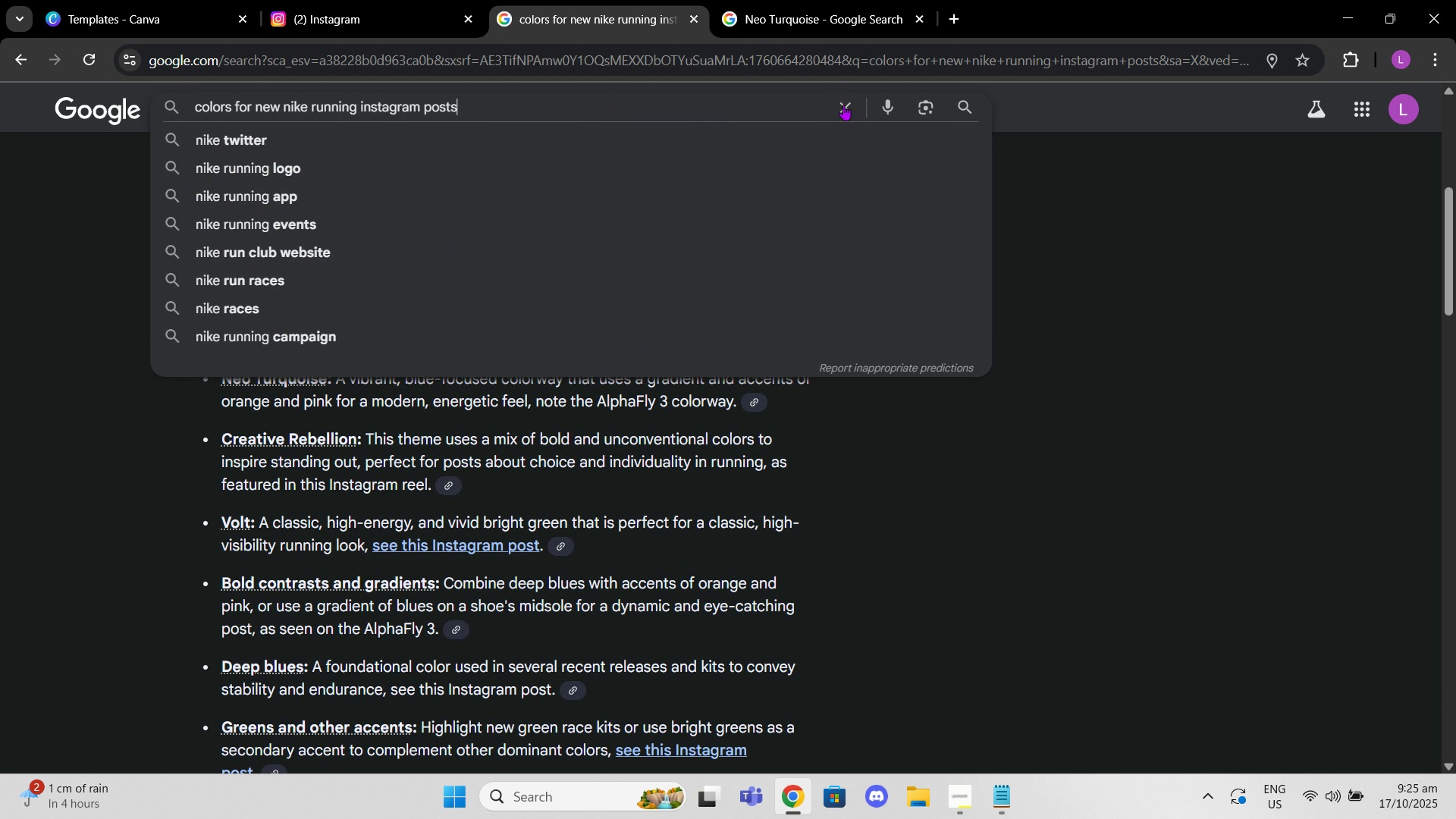 
left_click([843, 105])
 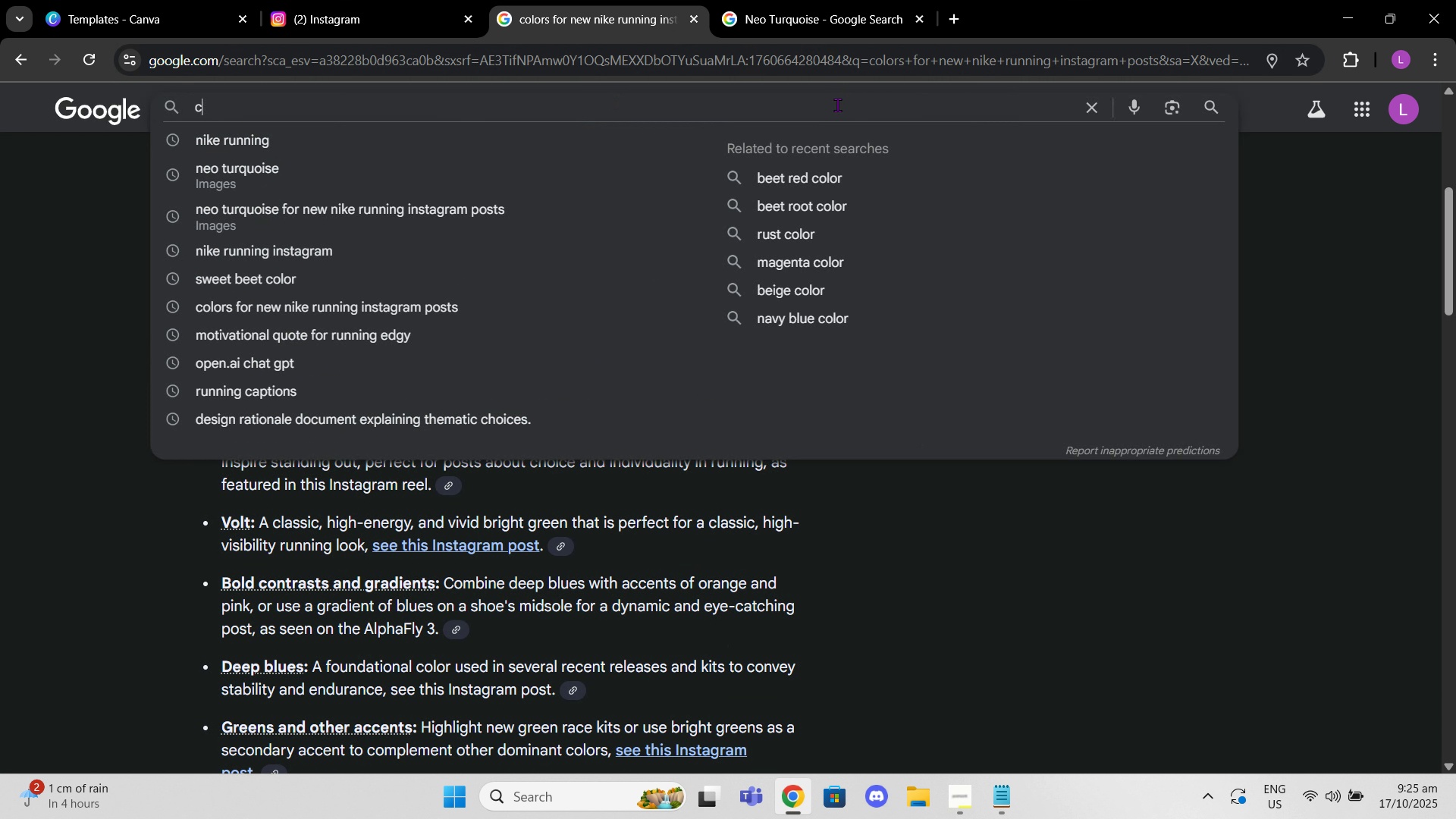 
type(color finder)
 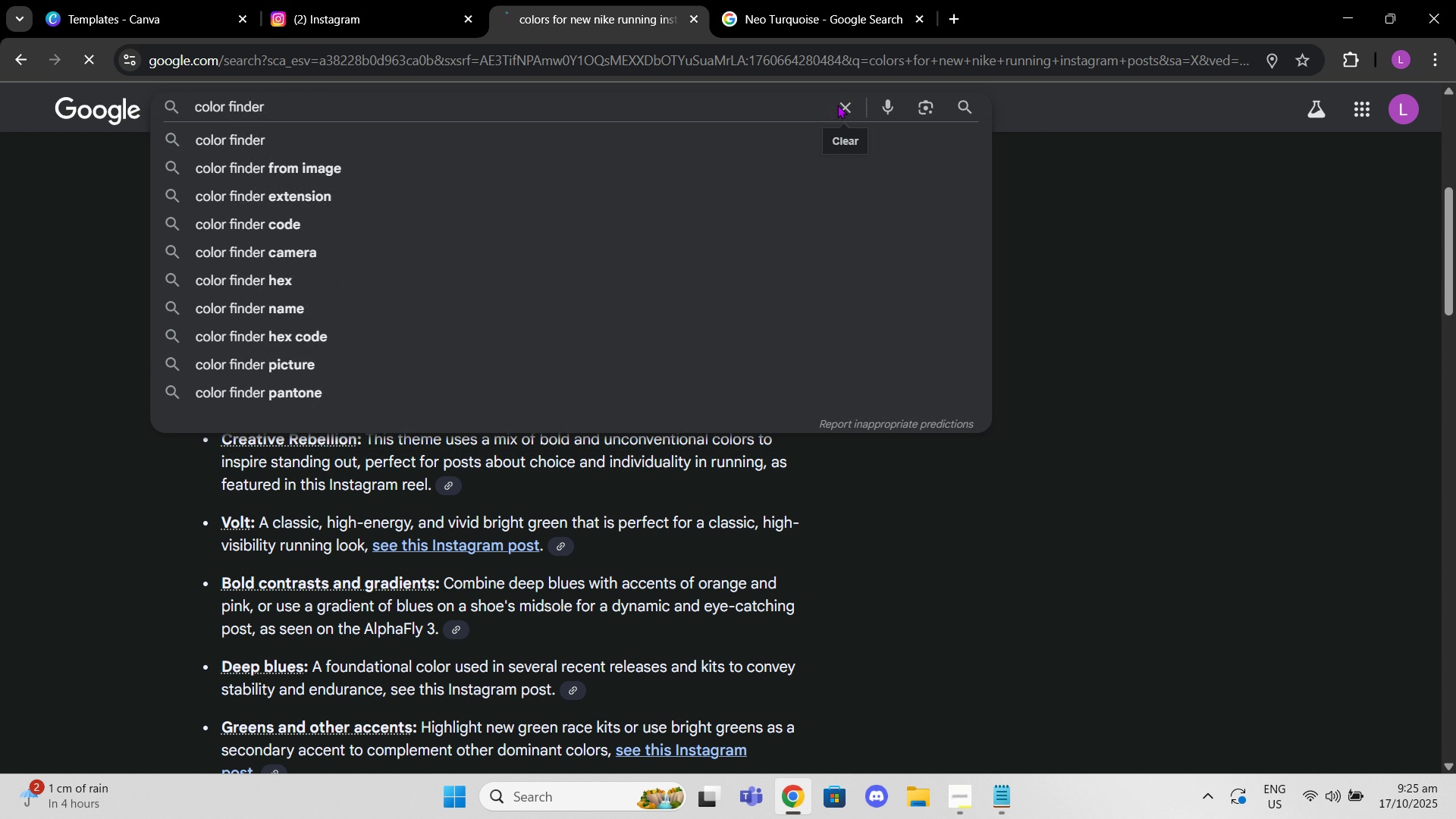 
key(Enter)
 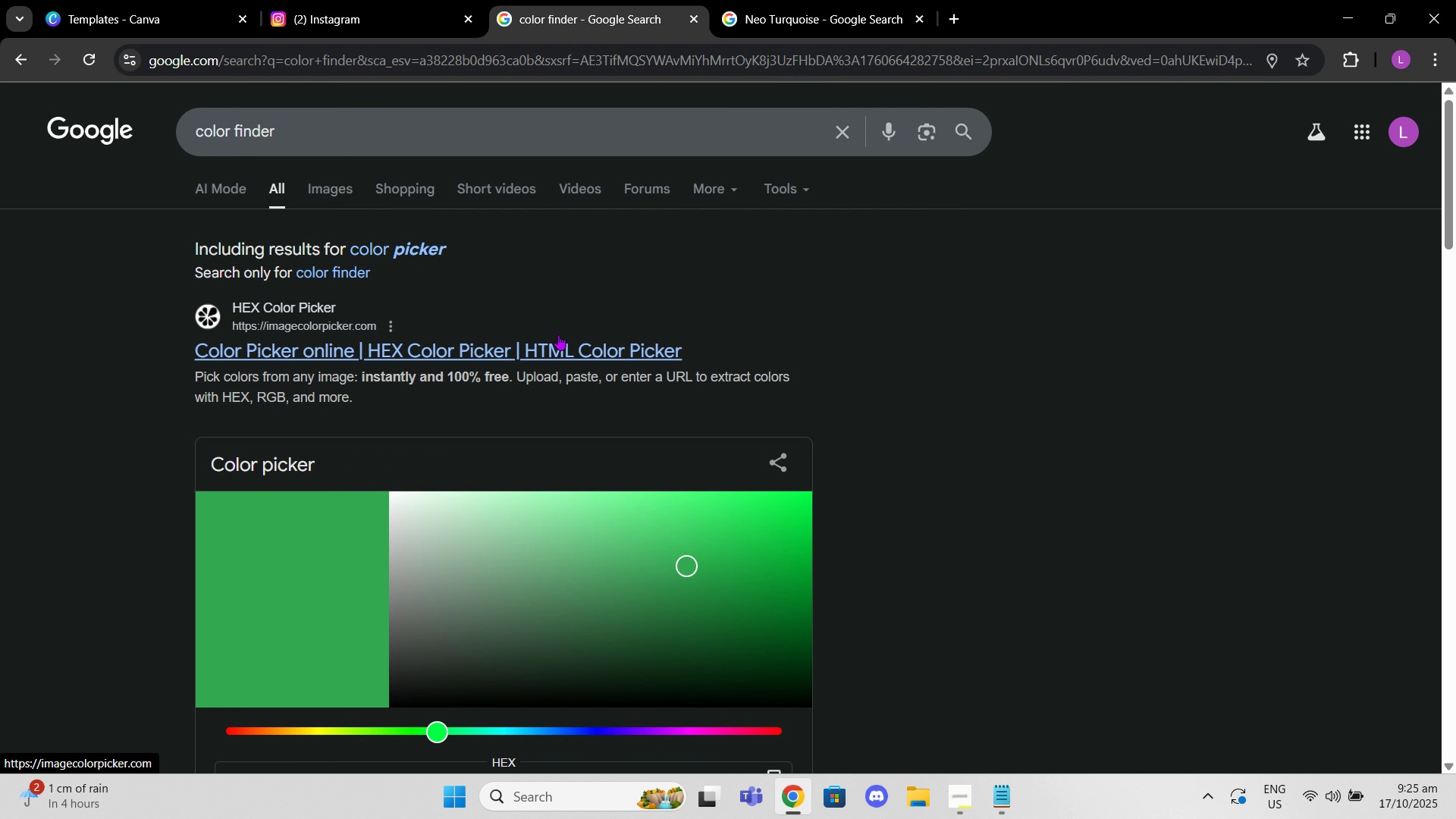 
scroll: coordinate [546, 275], scroll_direction: down, amount: 7.0
 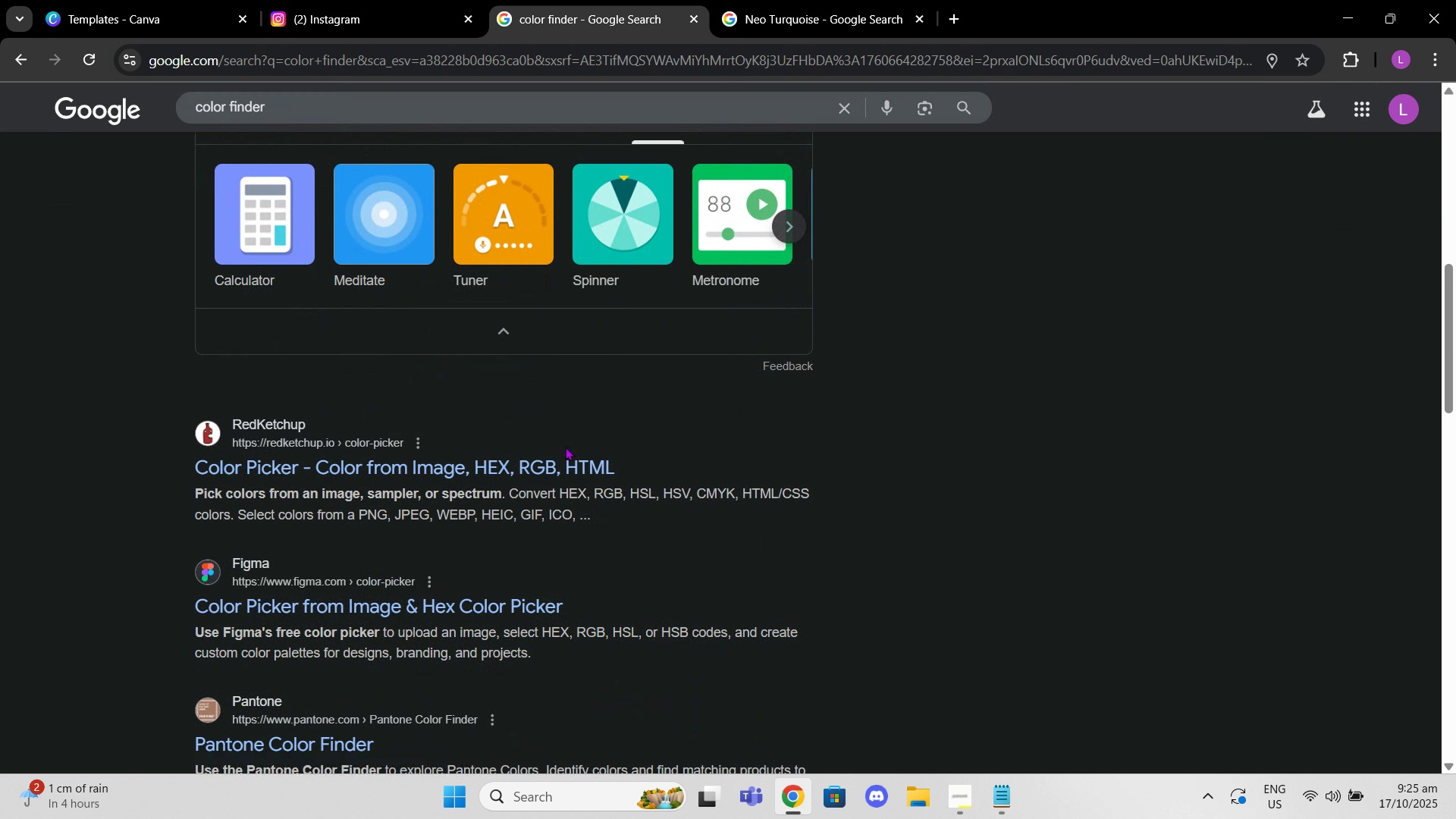 
double_click([565, 458])
 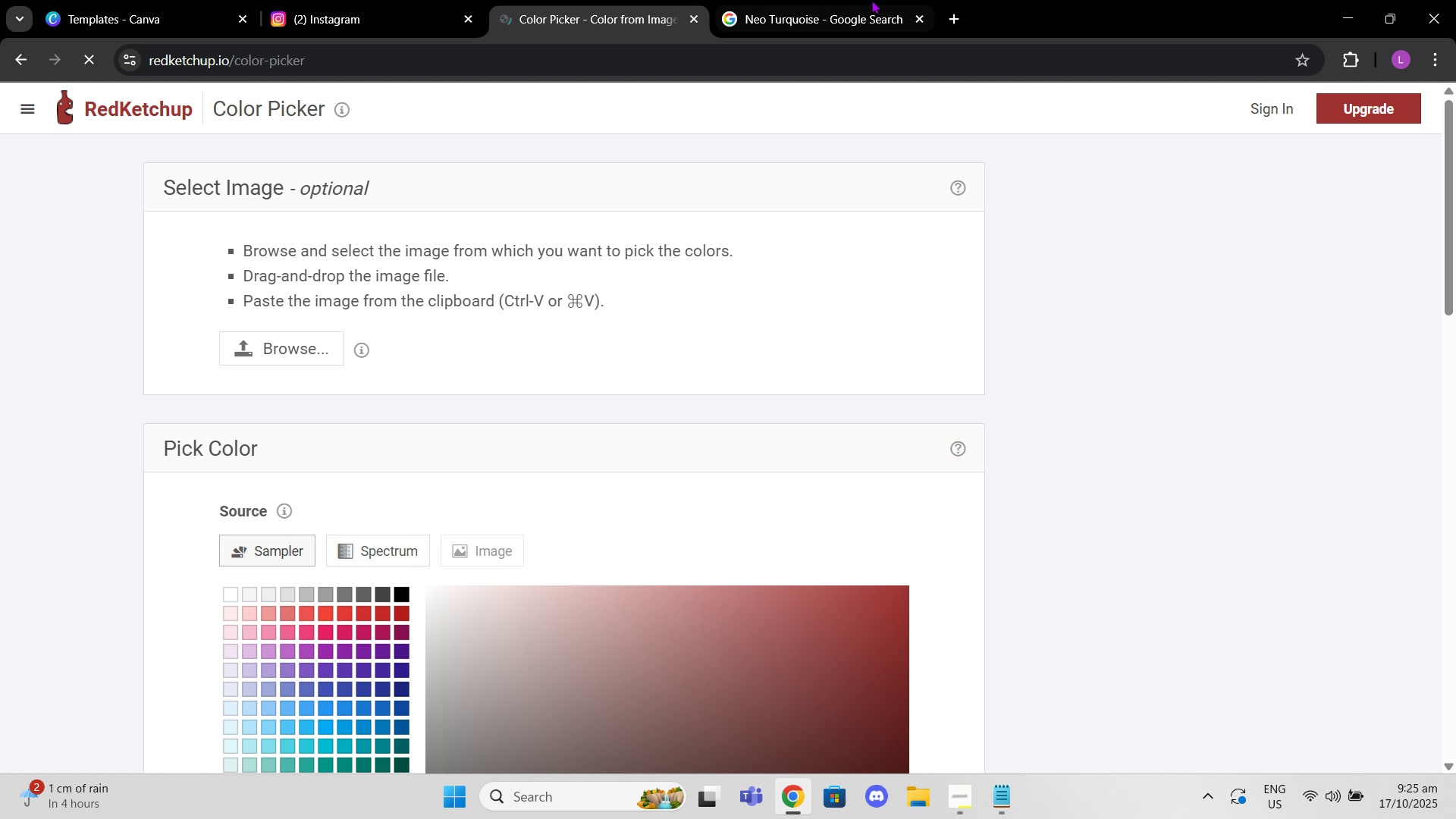 
left_click([871, 0])
 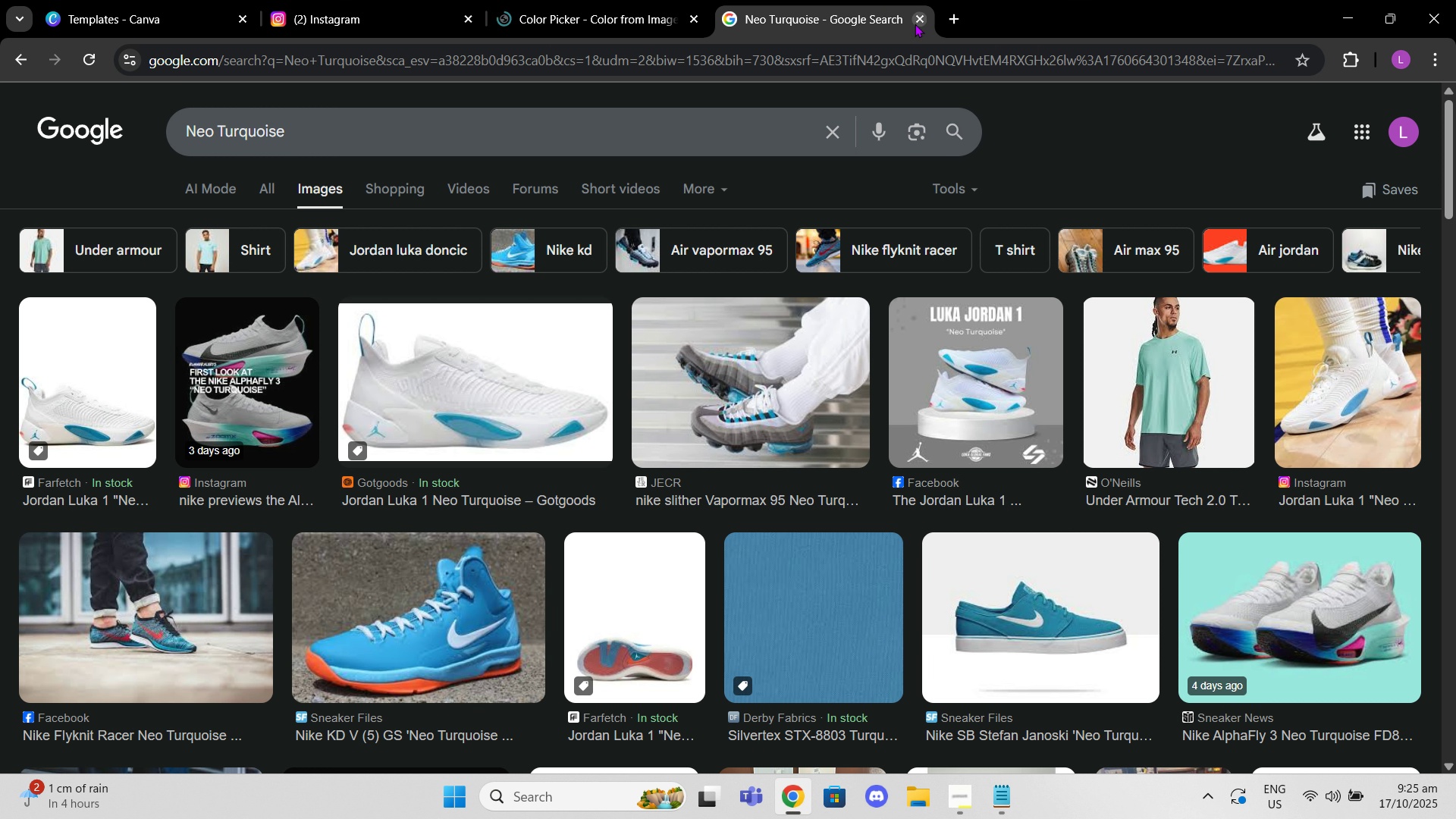 
left_click([915, 24])
 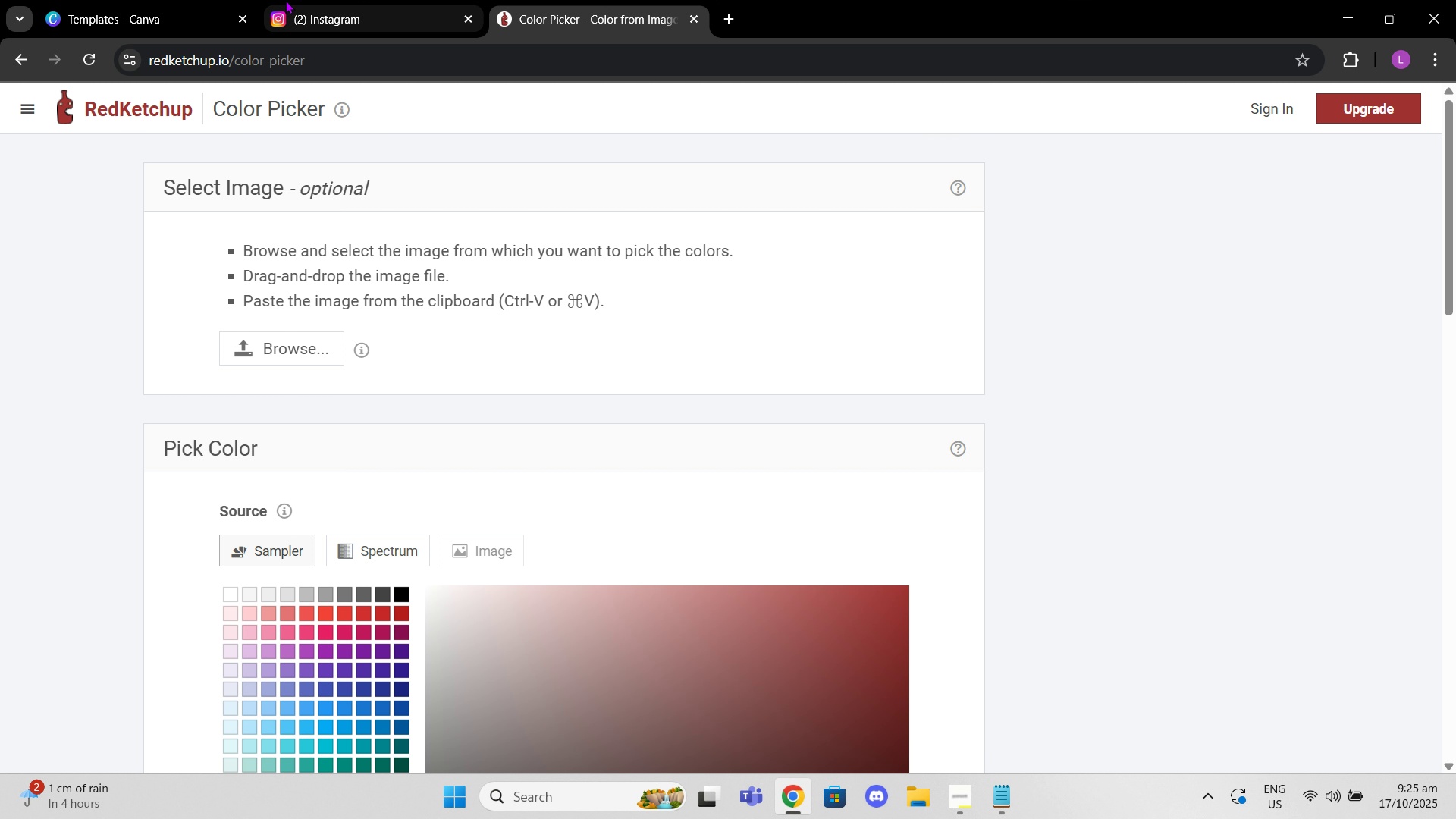 
left_click([285, 0])
 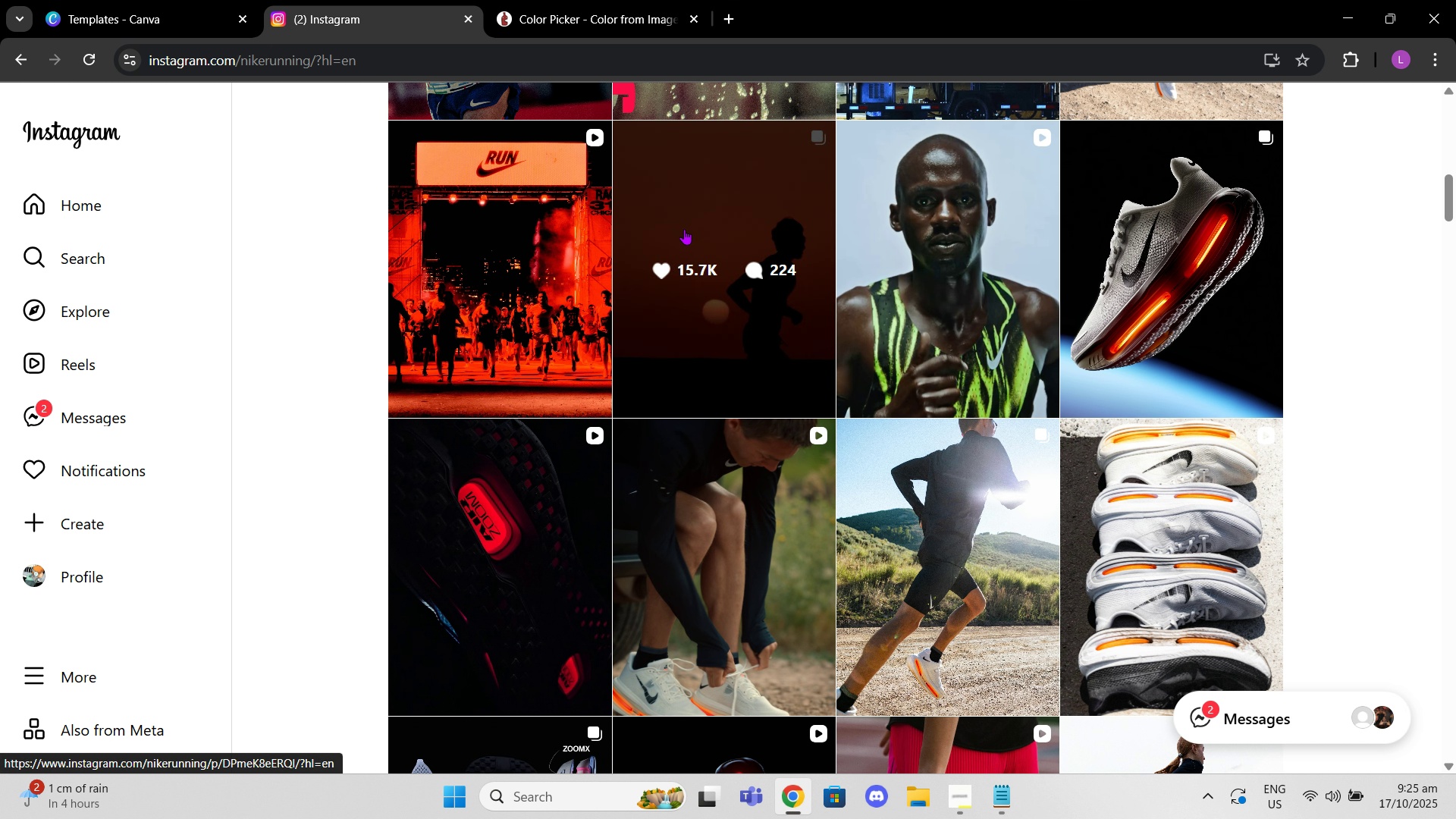 
scroll: coordinate [705, 276], scroll_direction: up, amount: 3.0
 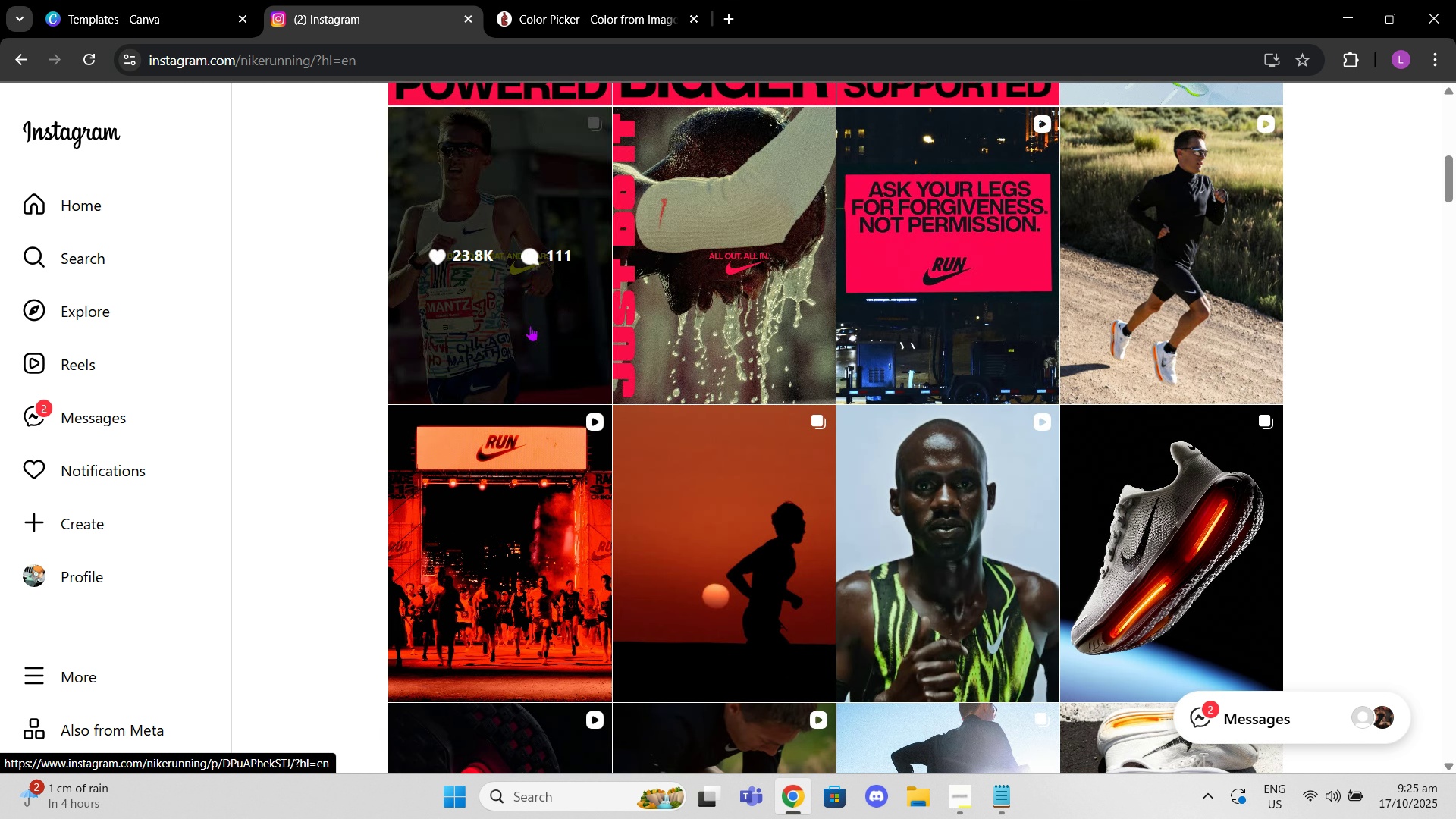 
left_click([530, 325])
 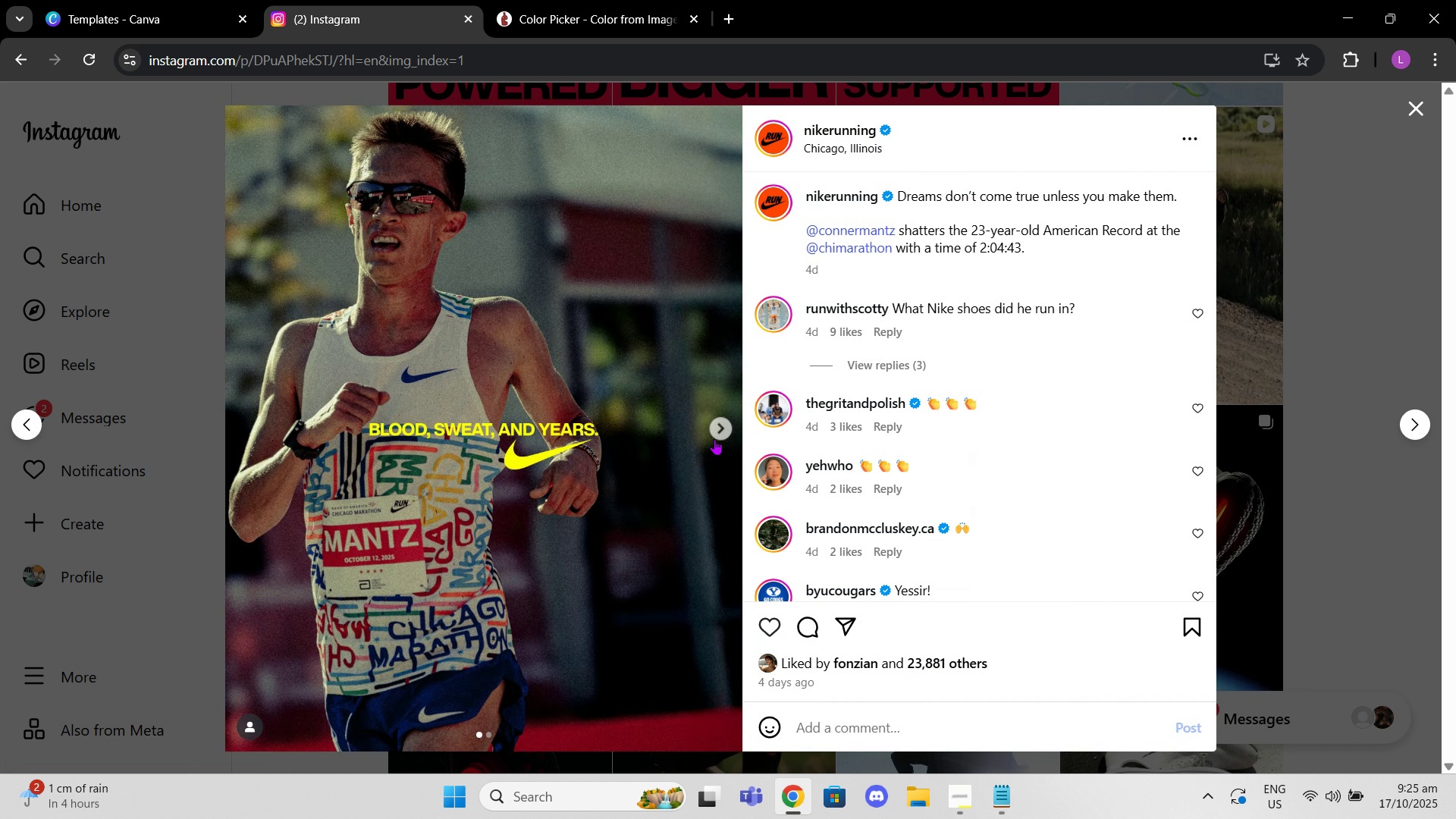 
left_click([714, 439])
 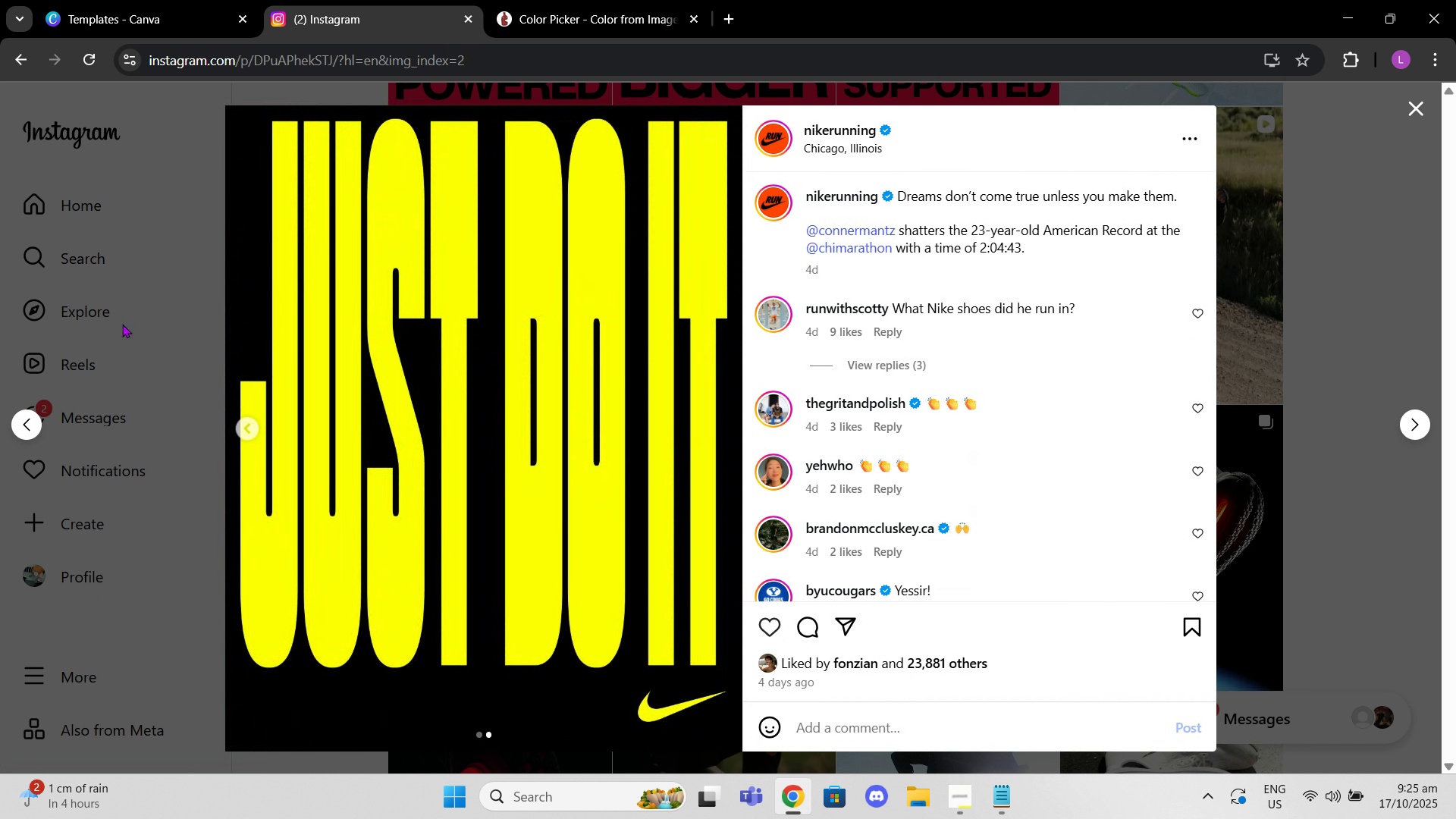 
left_click([247, 439])
 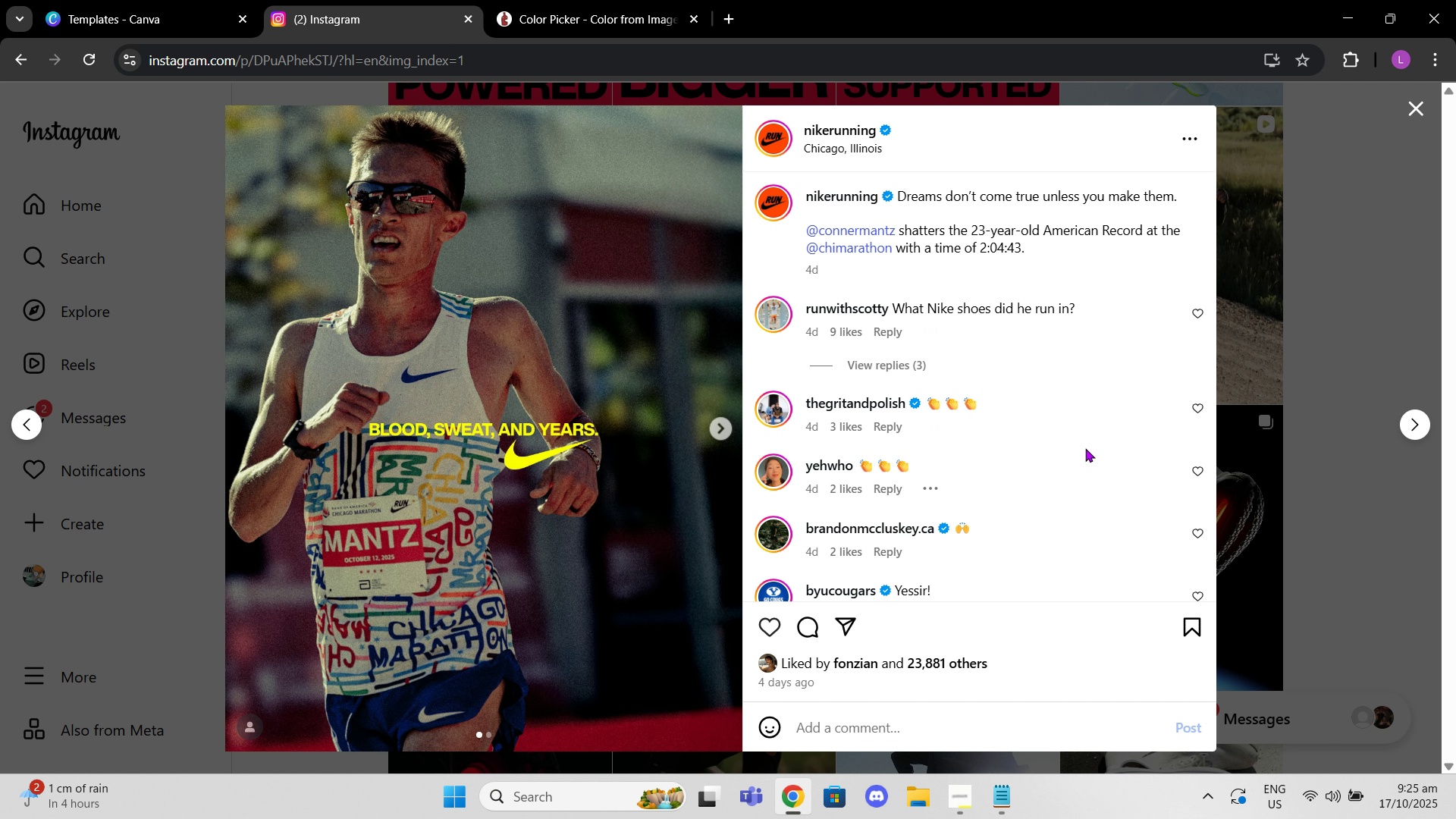 
left_click([1269, 321])
 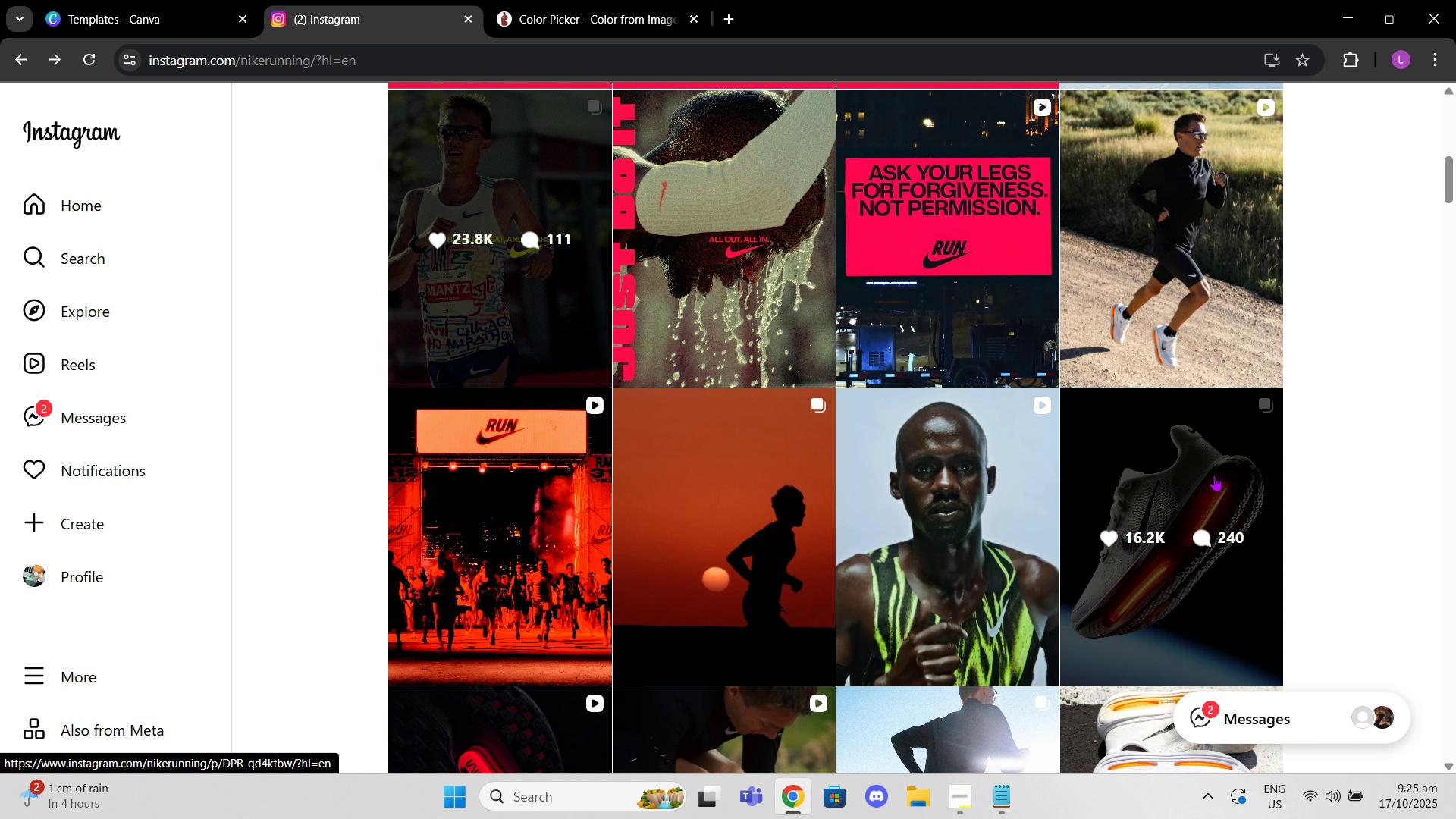 
scroll: coordinate [799, 289], scroll_direction: down, amount: 27.0
 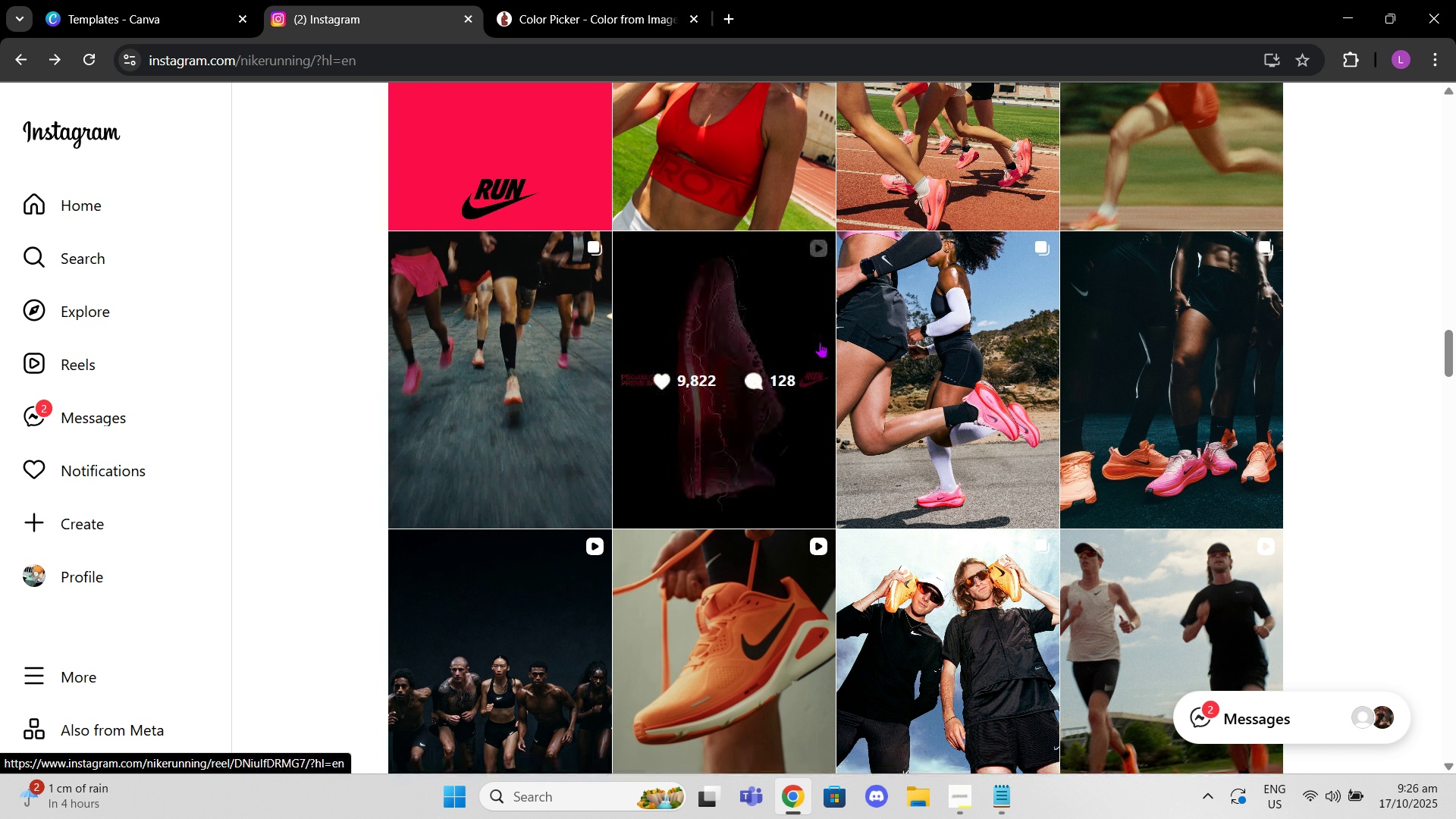 
scroll: coordinate [1056, 356], scroll_direction: down, amount: 22.0
 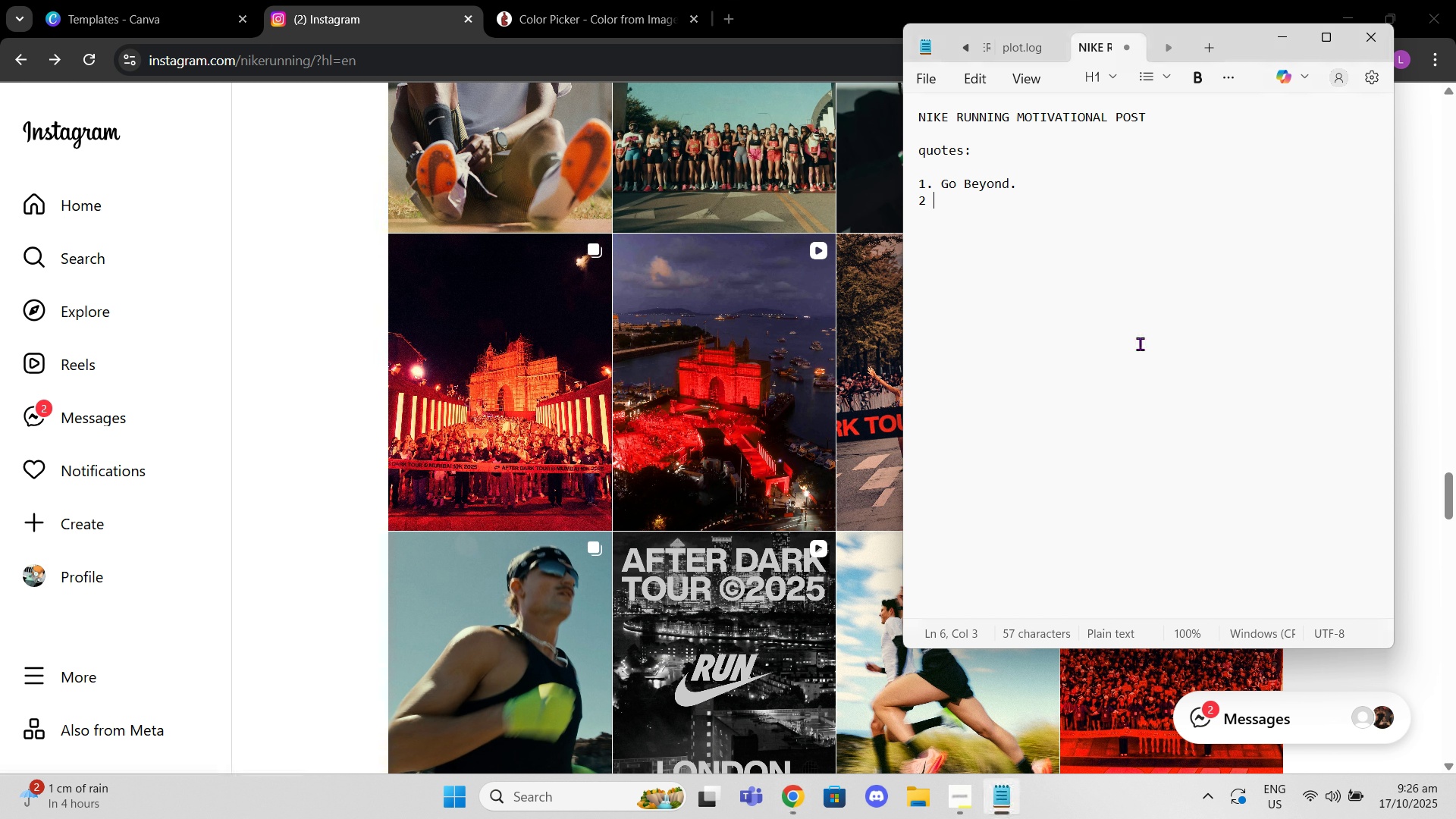 
type(Consistent WOrk)
key(Backspace)
key(Backspace)
key(Backspace)
type(rok)
key(Backspace)
key(Backspace)
key(Backspace)
type(ork. )
 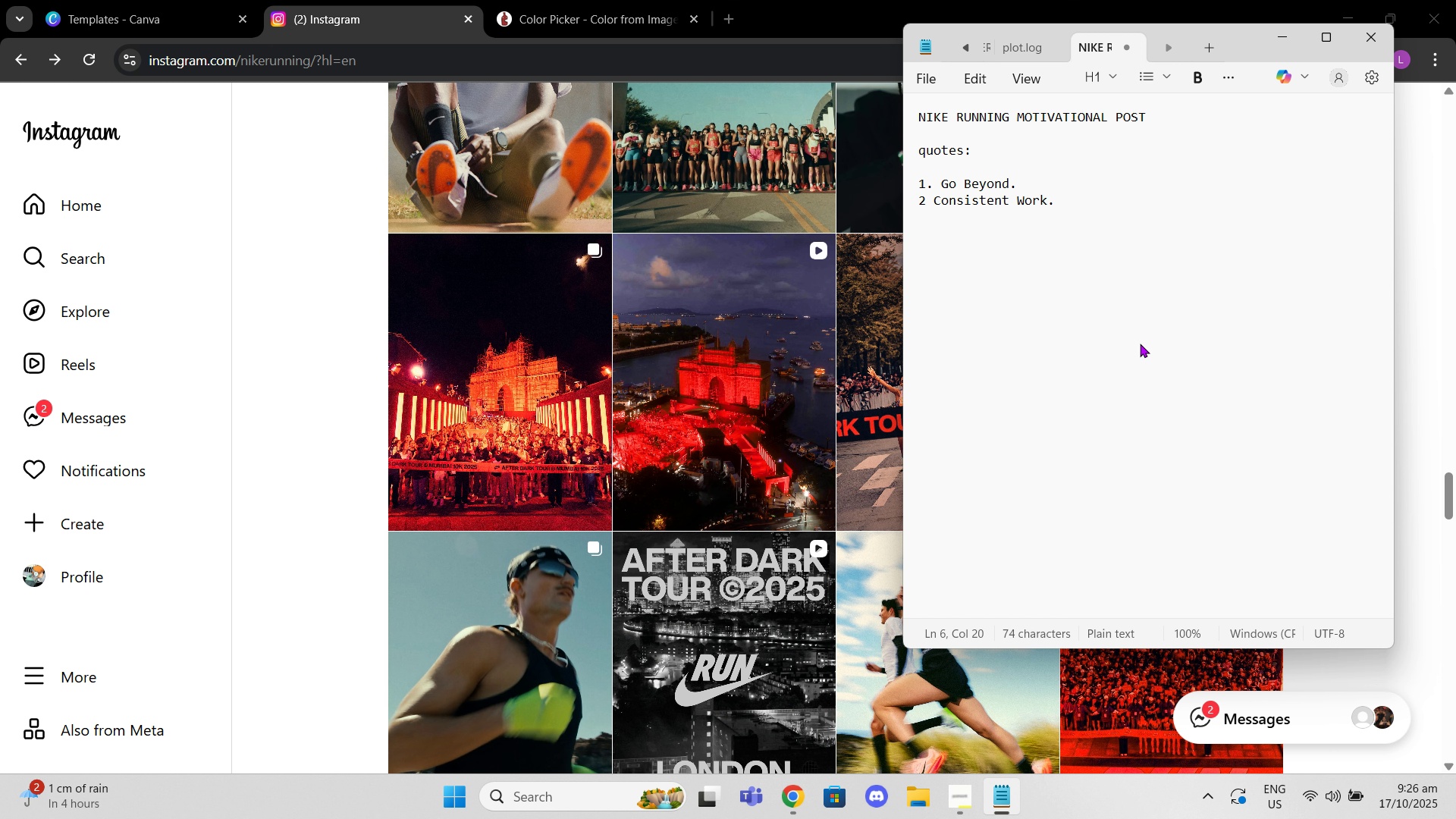 
left_click([260, 422])
 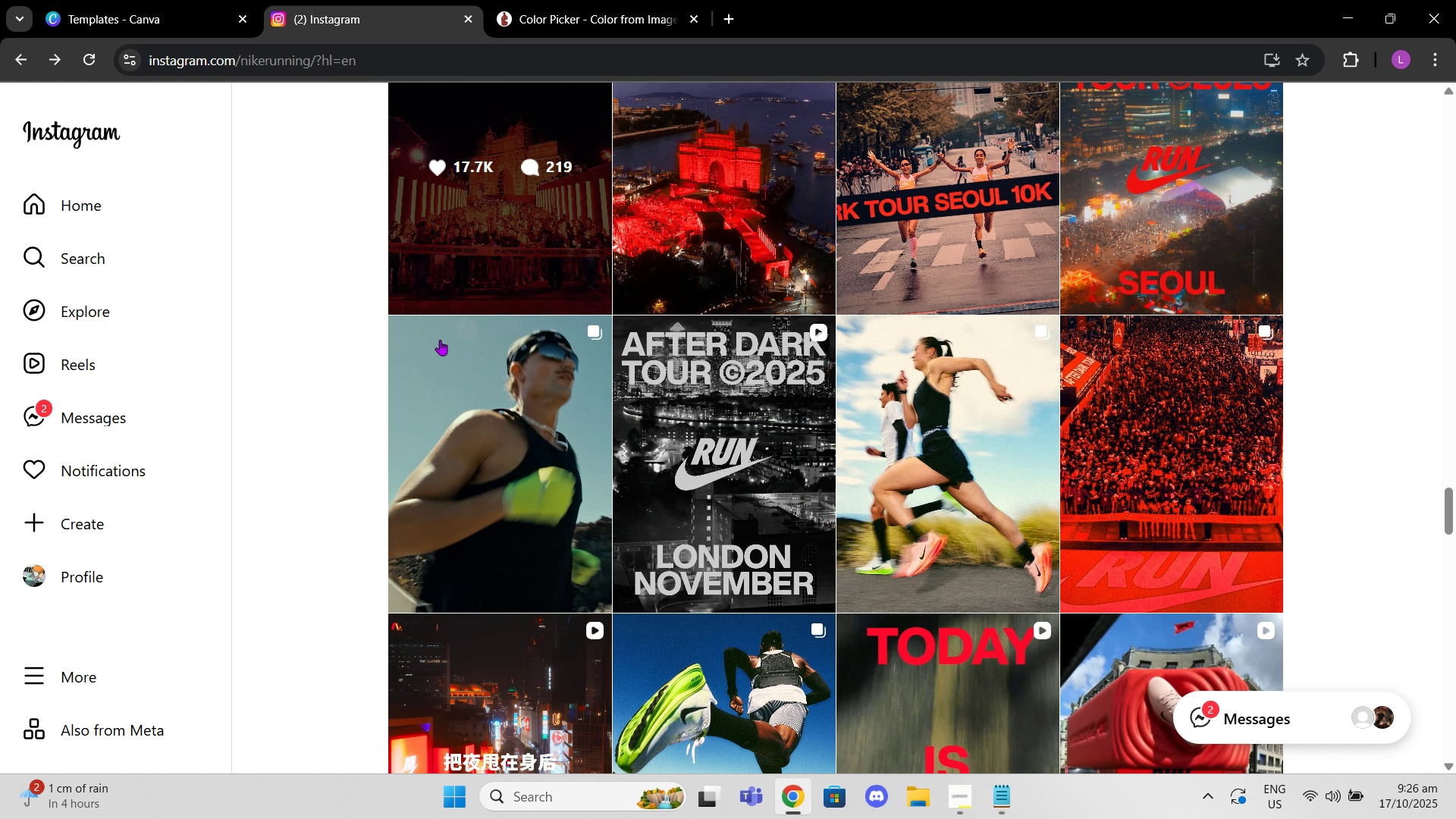 
scroll: coordinate [440, 340], scroll_direction: down, amount: 3.0
 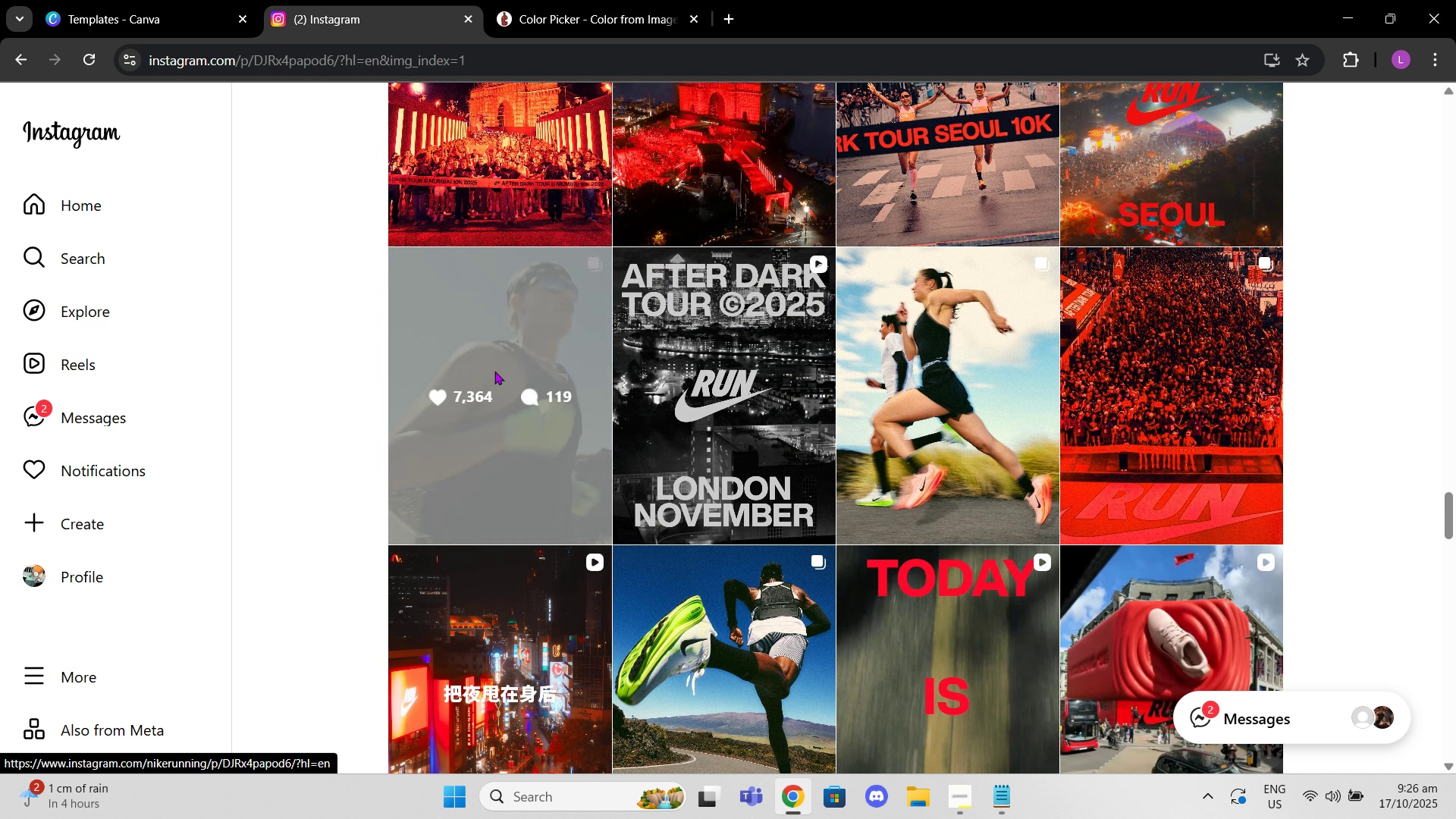 
left_click([494, 371])
 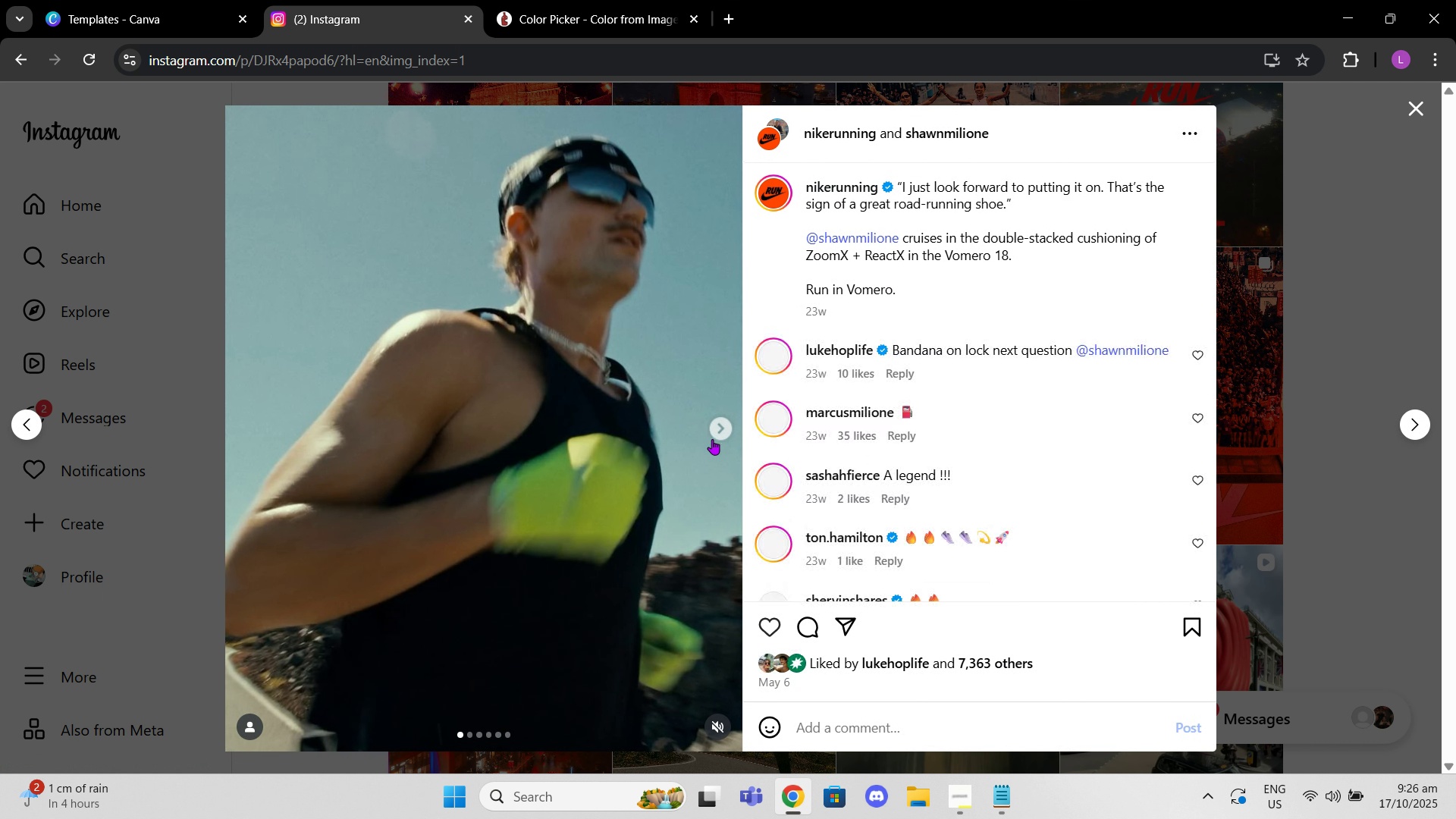 
left_click([714, 439])
 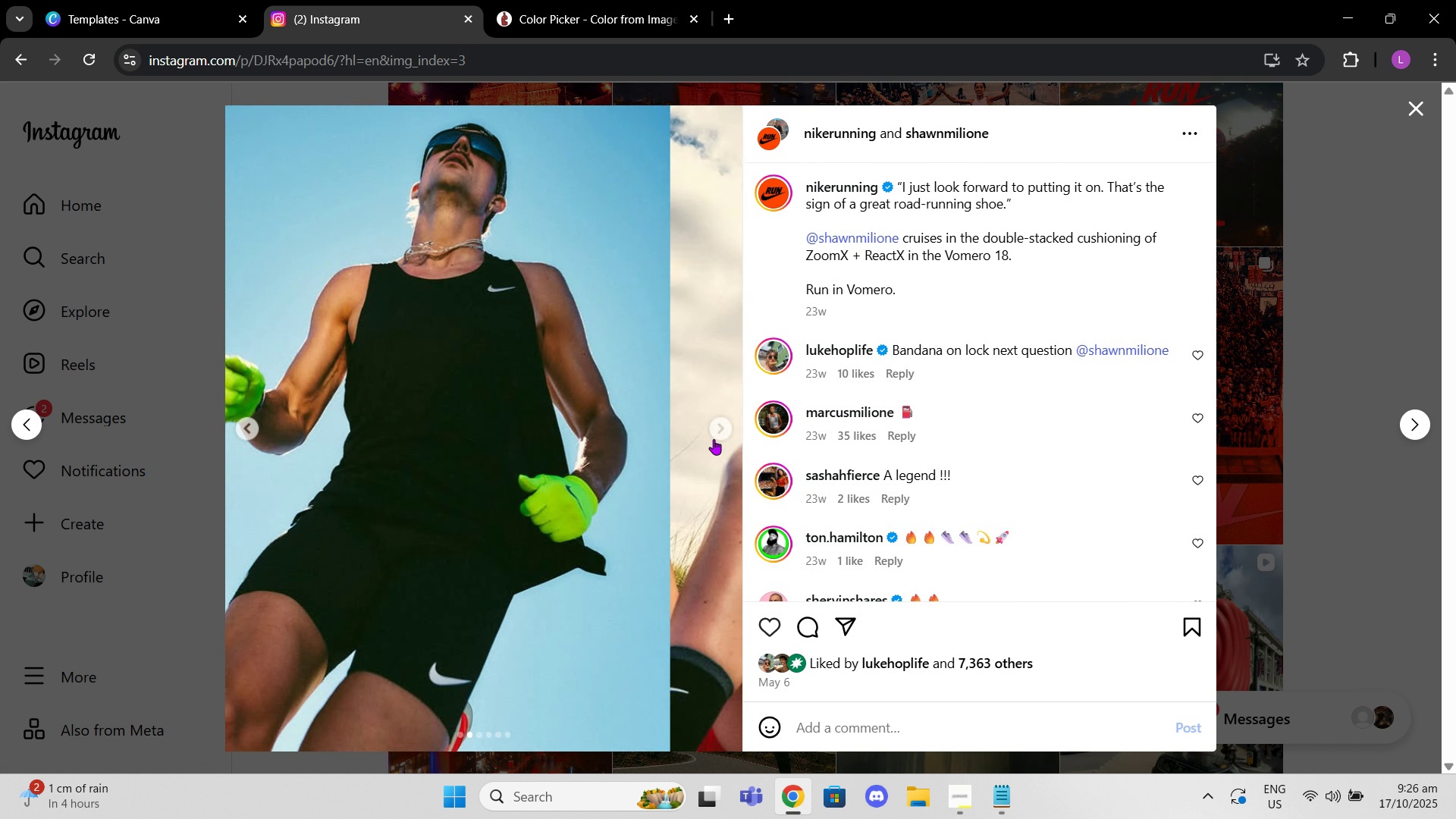 
left_click([714, 439])
 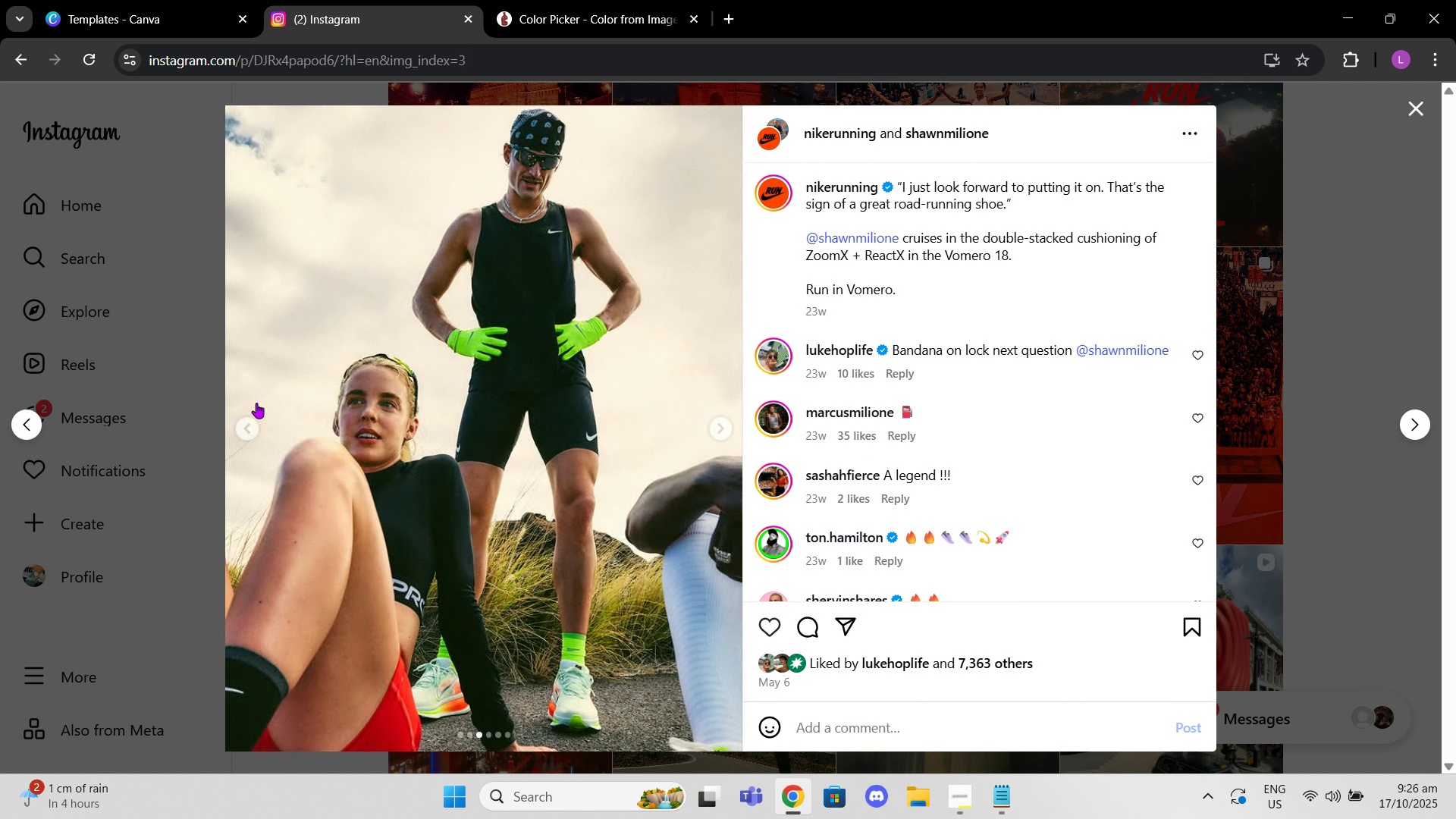 
left_click([239, 431])
 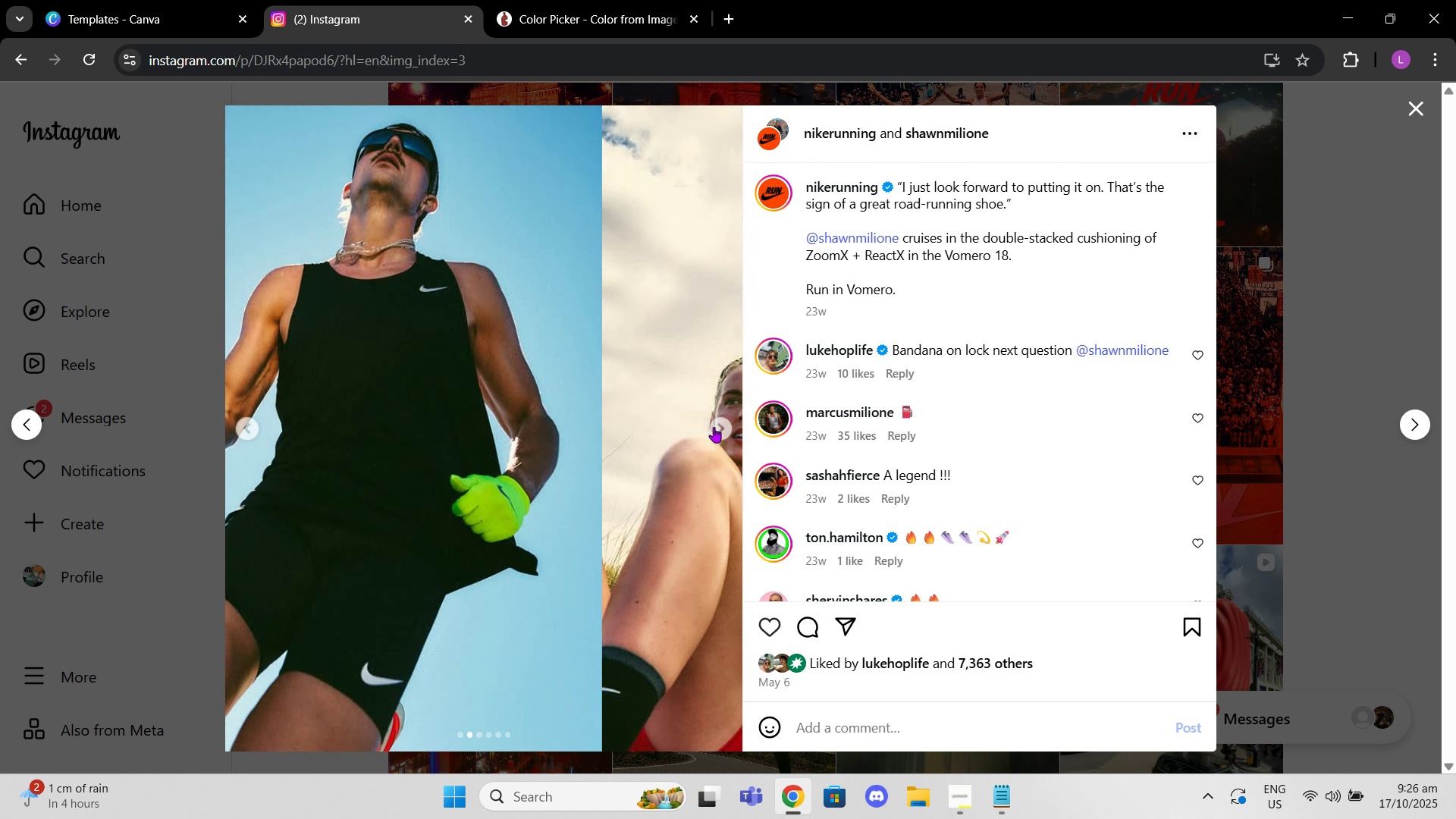 
triple_click([714, 427])
 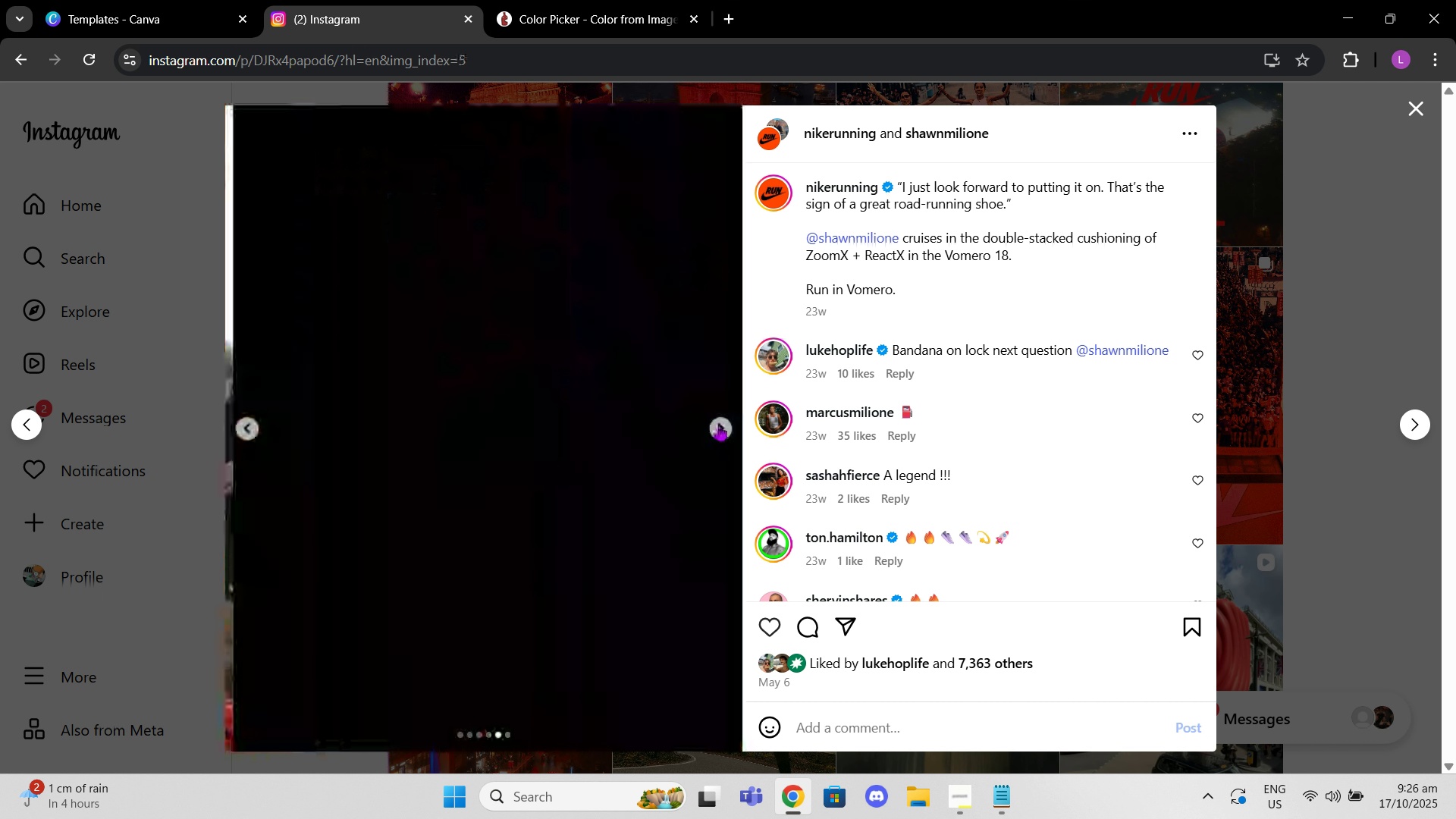 
left_click([717, 425])
 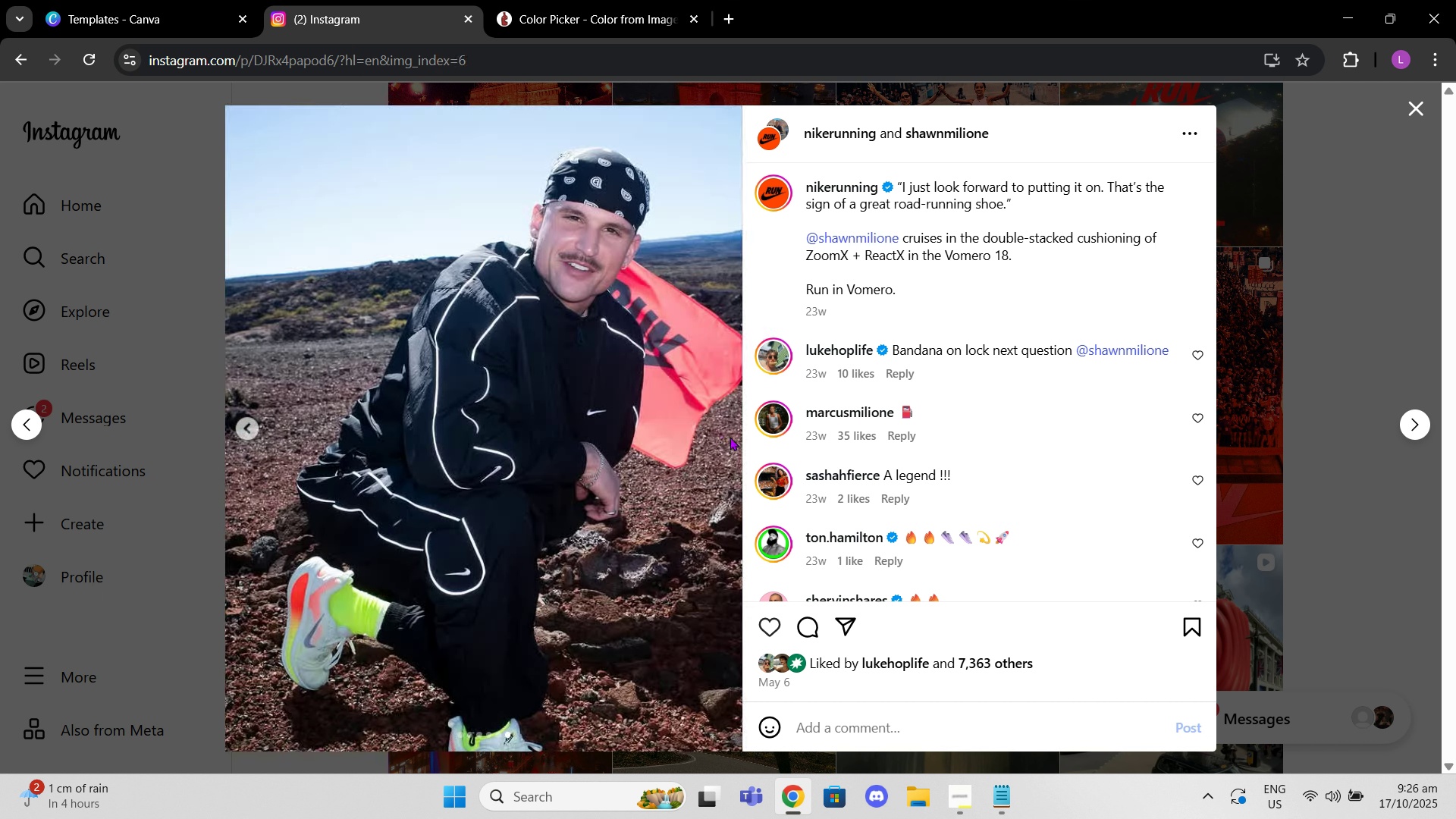 
left_click([730, 437])
 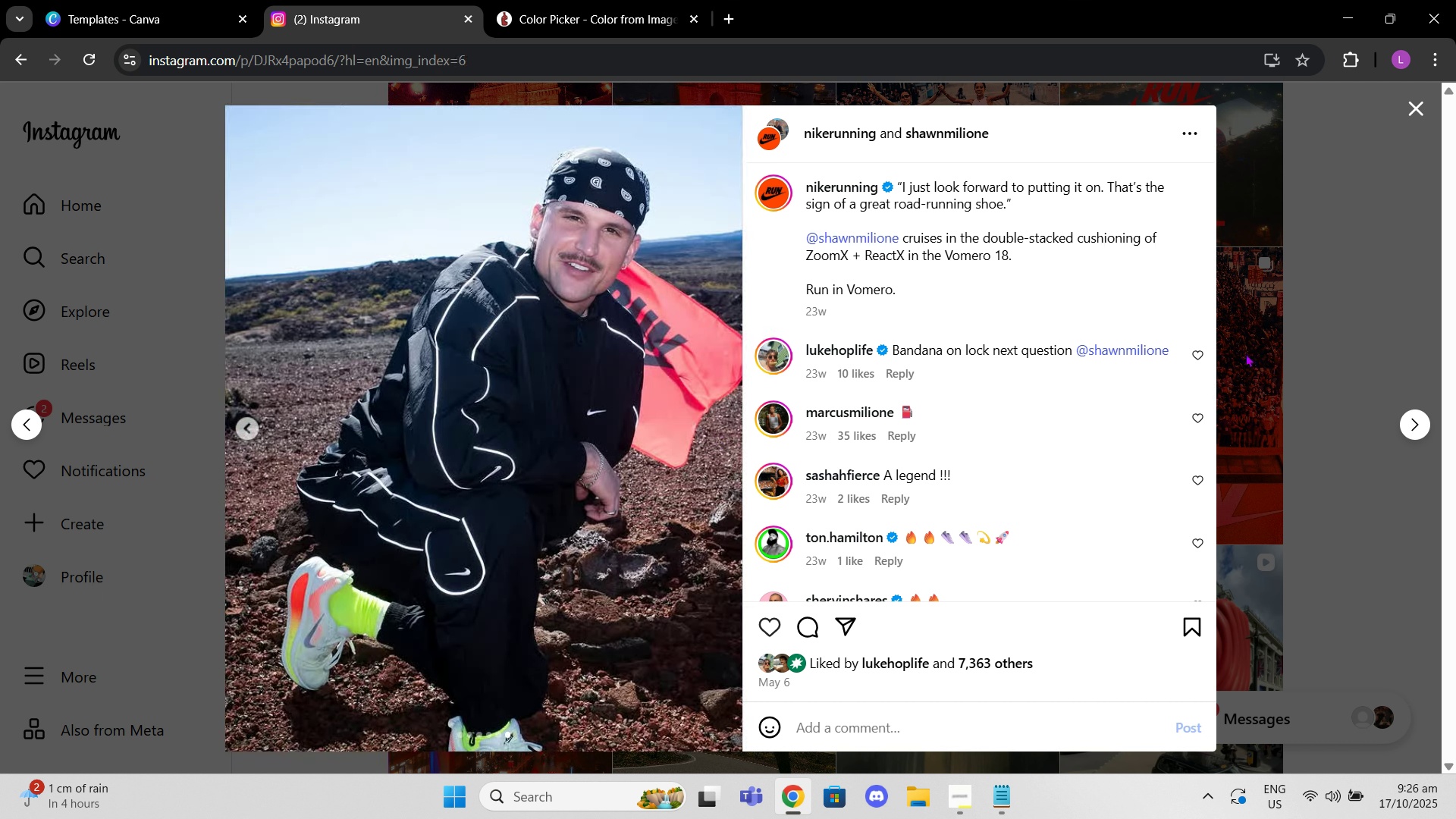 
left_click([1245, 349])
 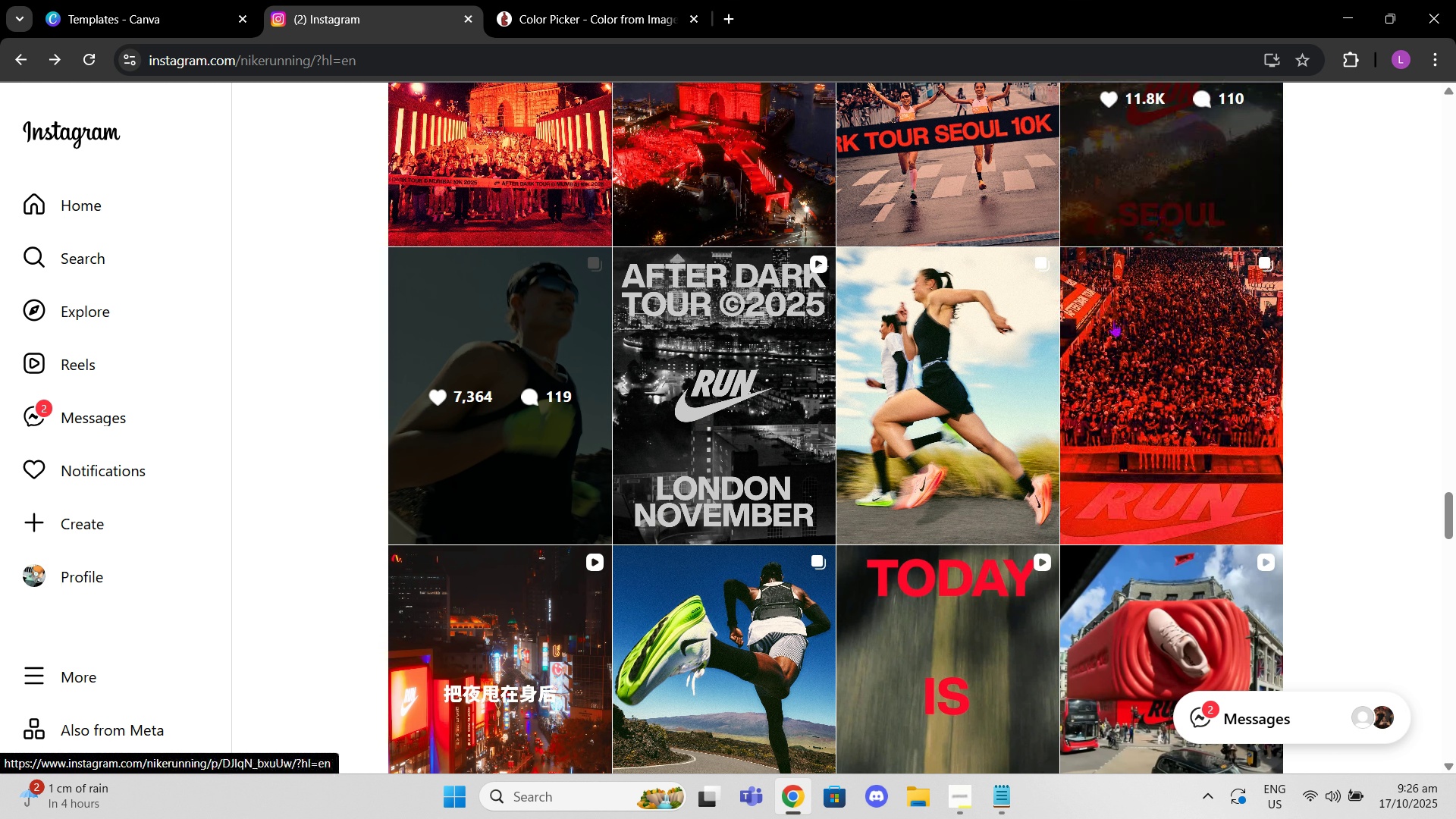 
scroll: coordinate [1015, 462], scroll_direction: down, amount: 11.0
 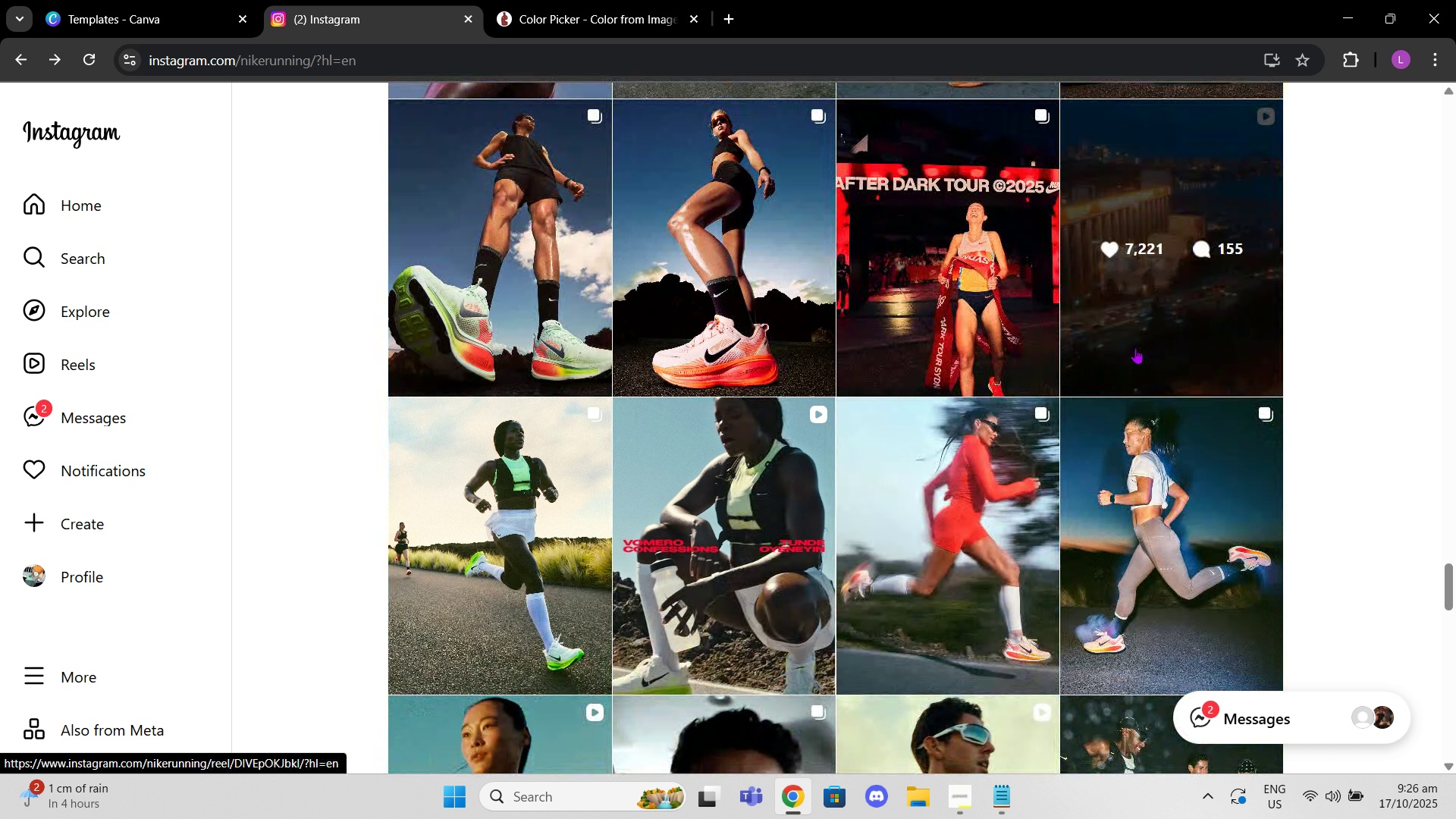 
scroll: coordinate [1081, 467], scroll_direction: down, amount: 3.0
 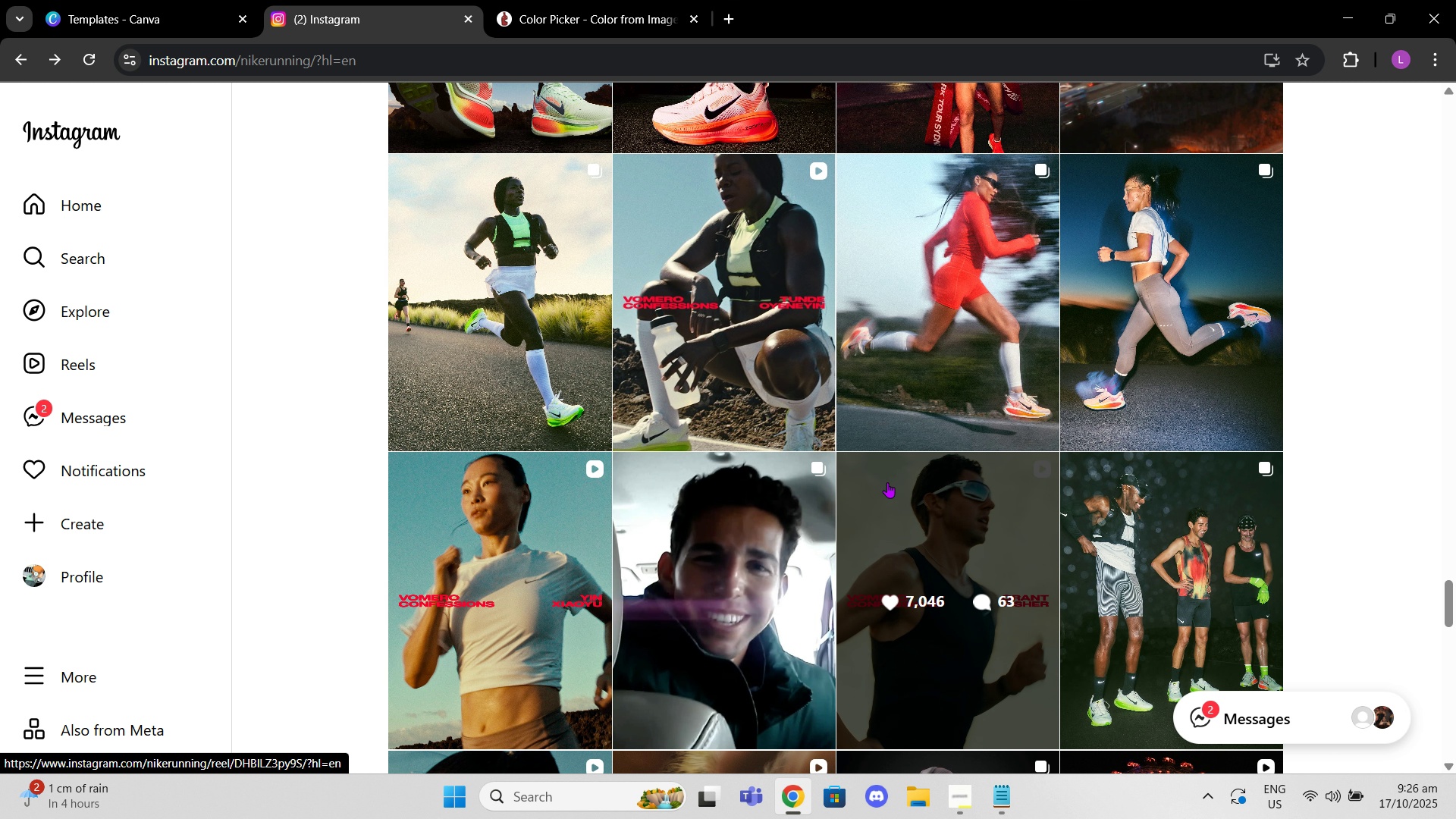 
scroll: coordinate [647, 373], scroll_direction: up, amount: 72.0
 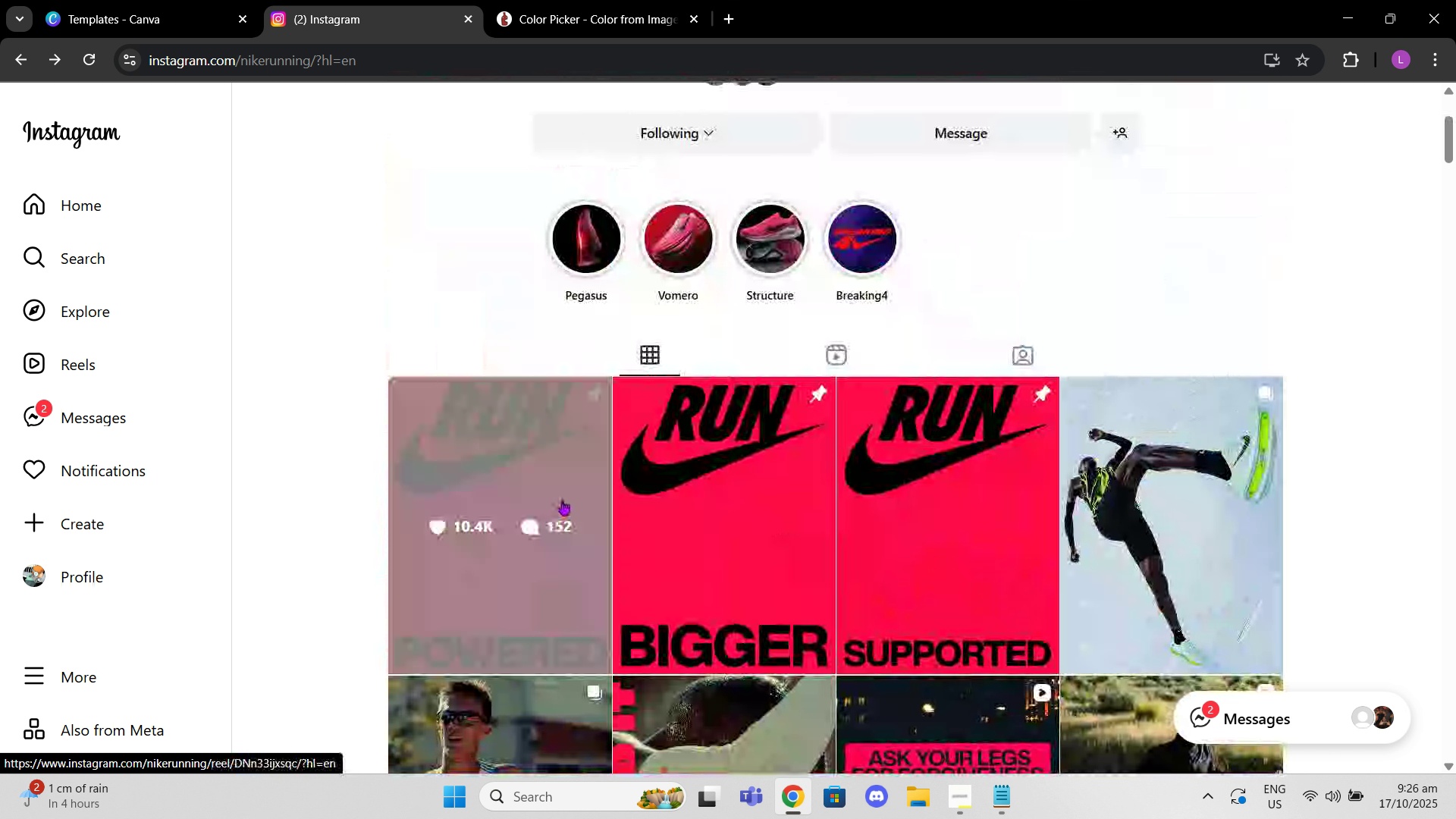 
left_click([562, 500])
 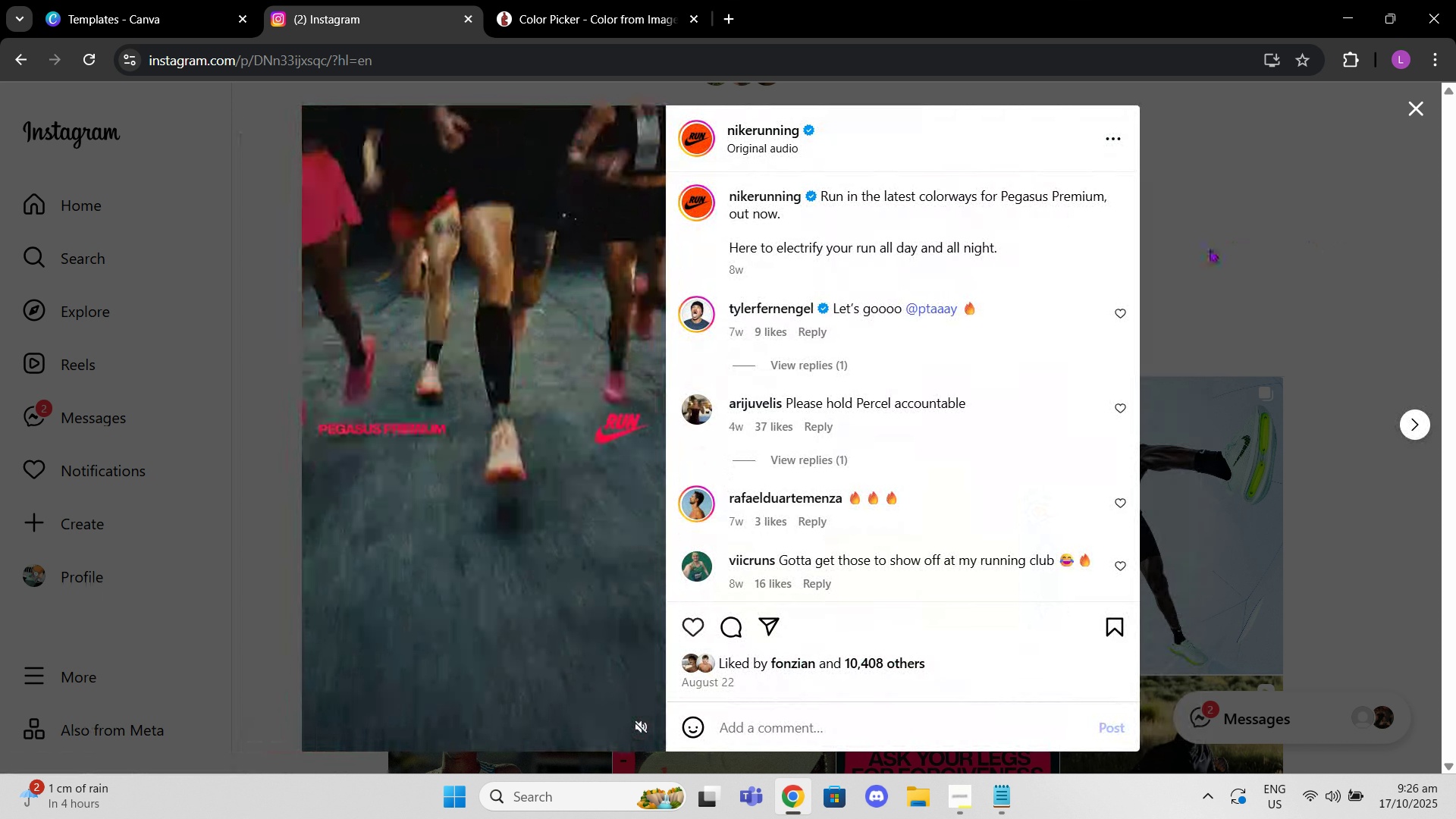 
left_click([1421, 111])
 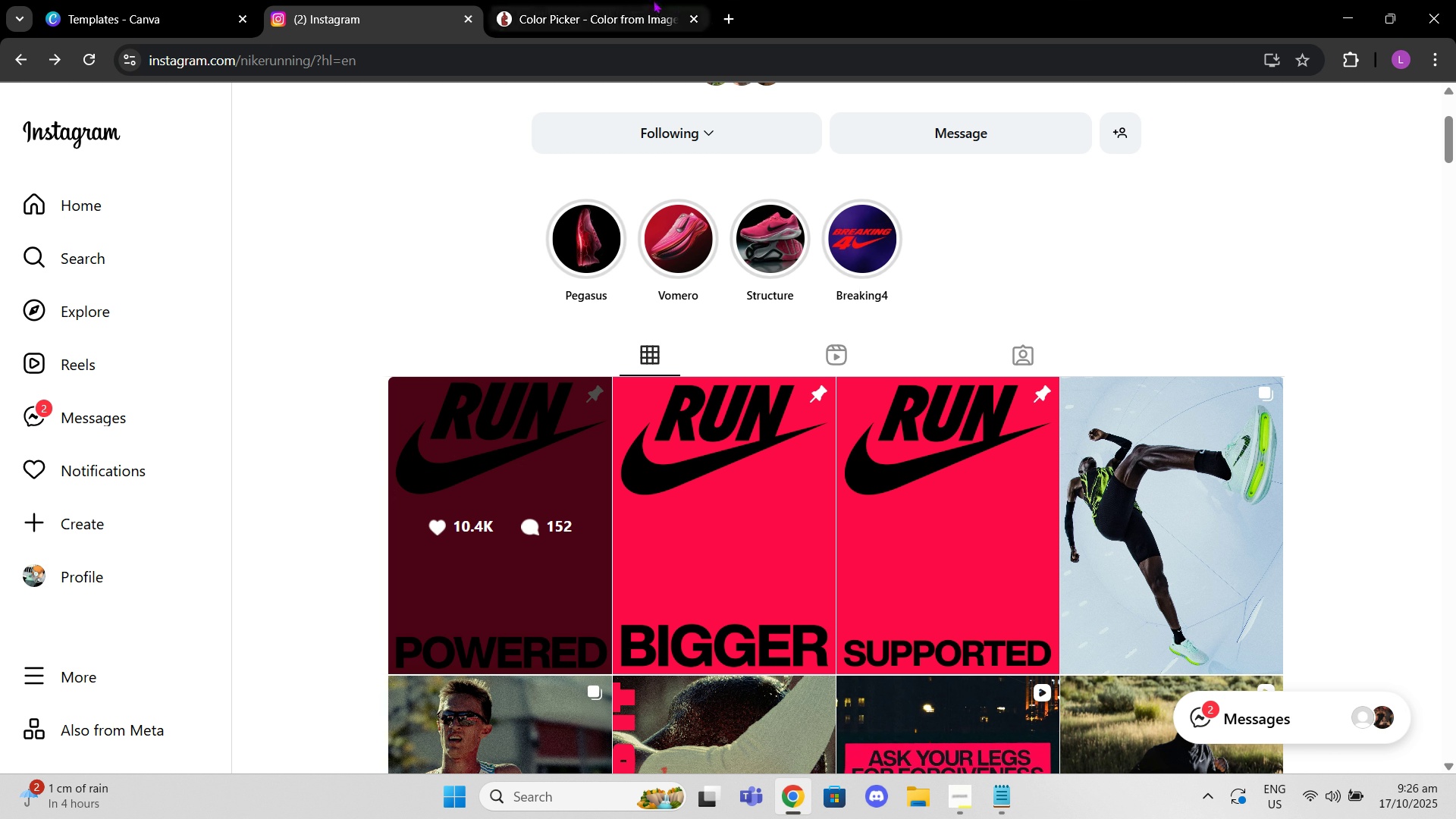 
left_click([653, 0])
 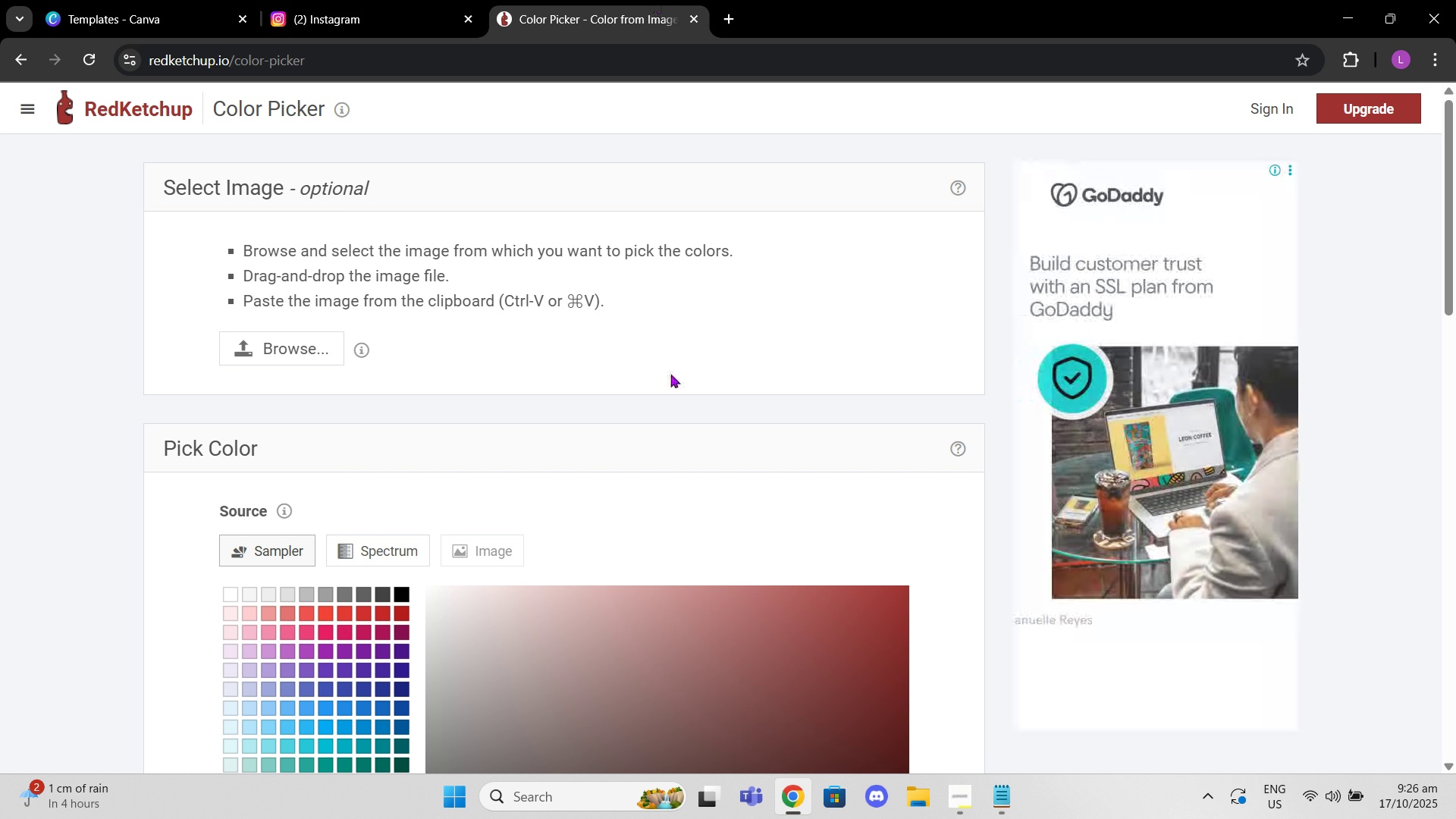 
scroll: coordinate [670, 375], scroll_direction: down, amount: 3.0
 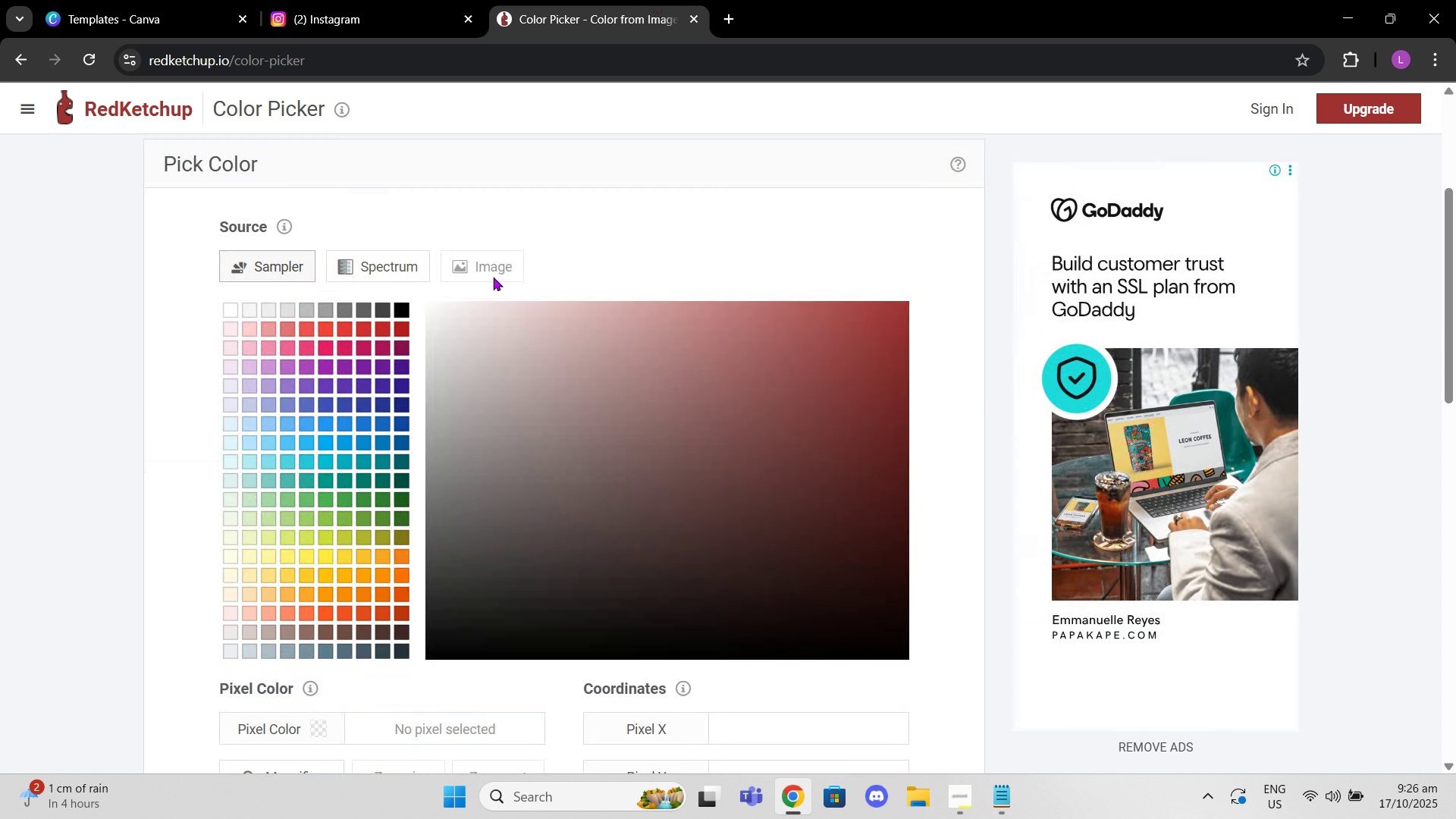 
left_click([493, 275])
 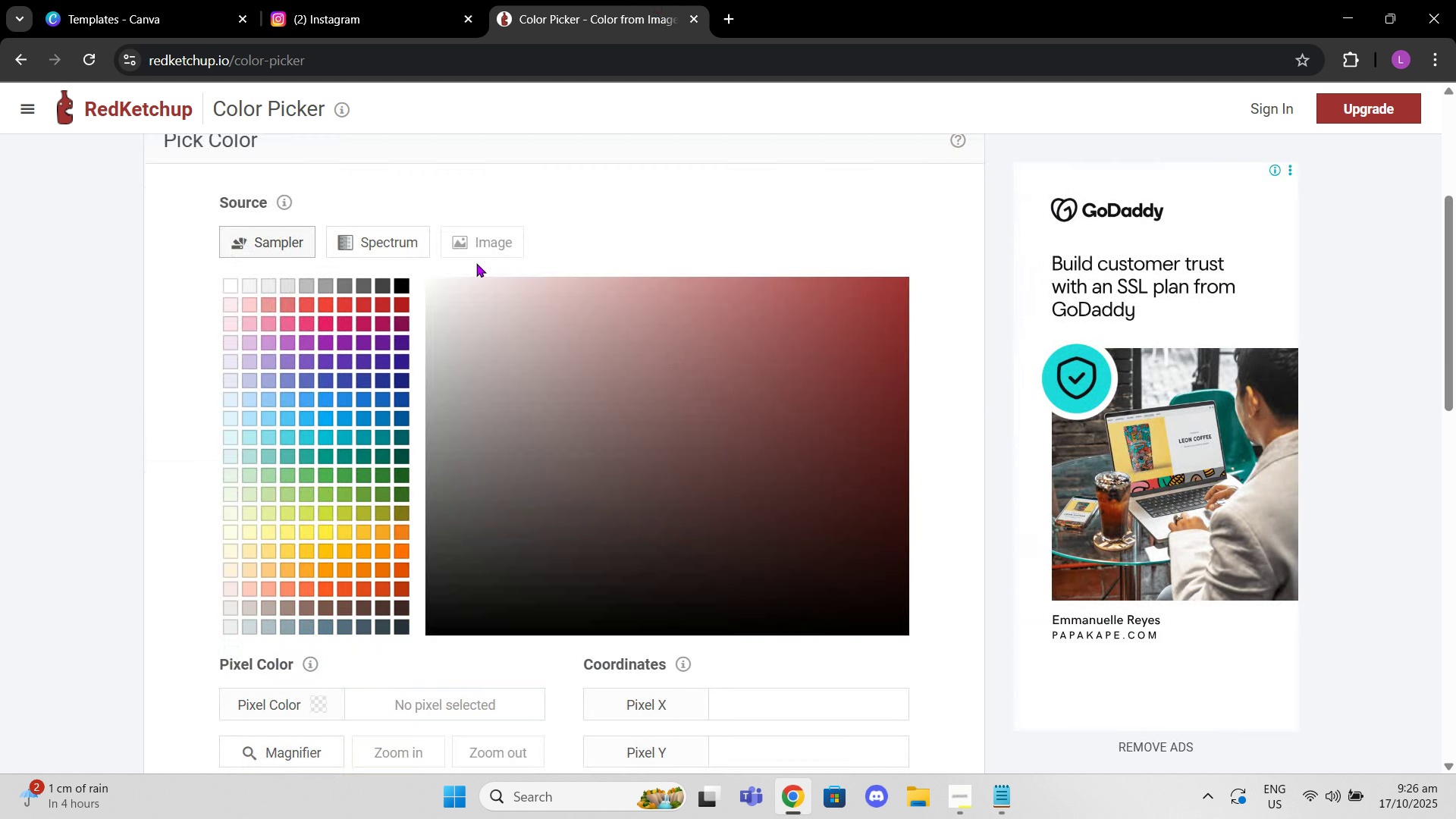 
scroll: coordinate [517, 425], scroll_direction: down, amount: 15.0
 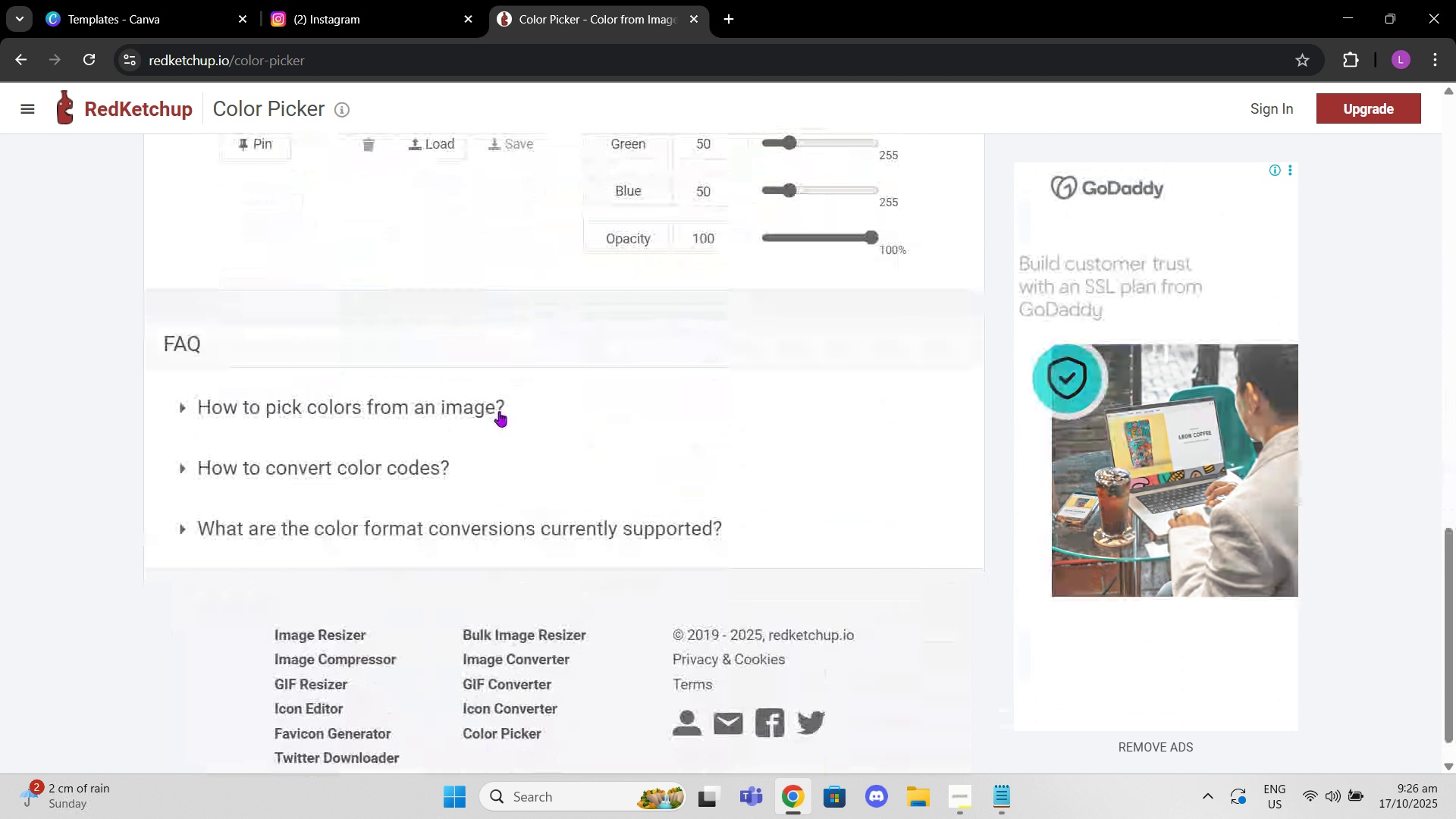 
scroll: coordinate [488, 590], scroll_direction: none, amount: 0.0
 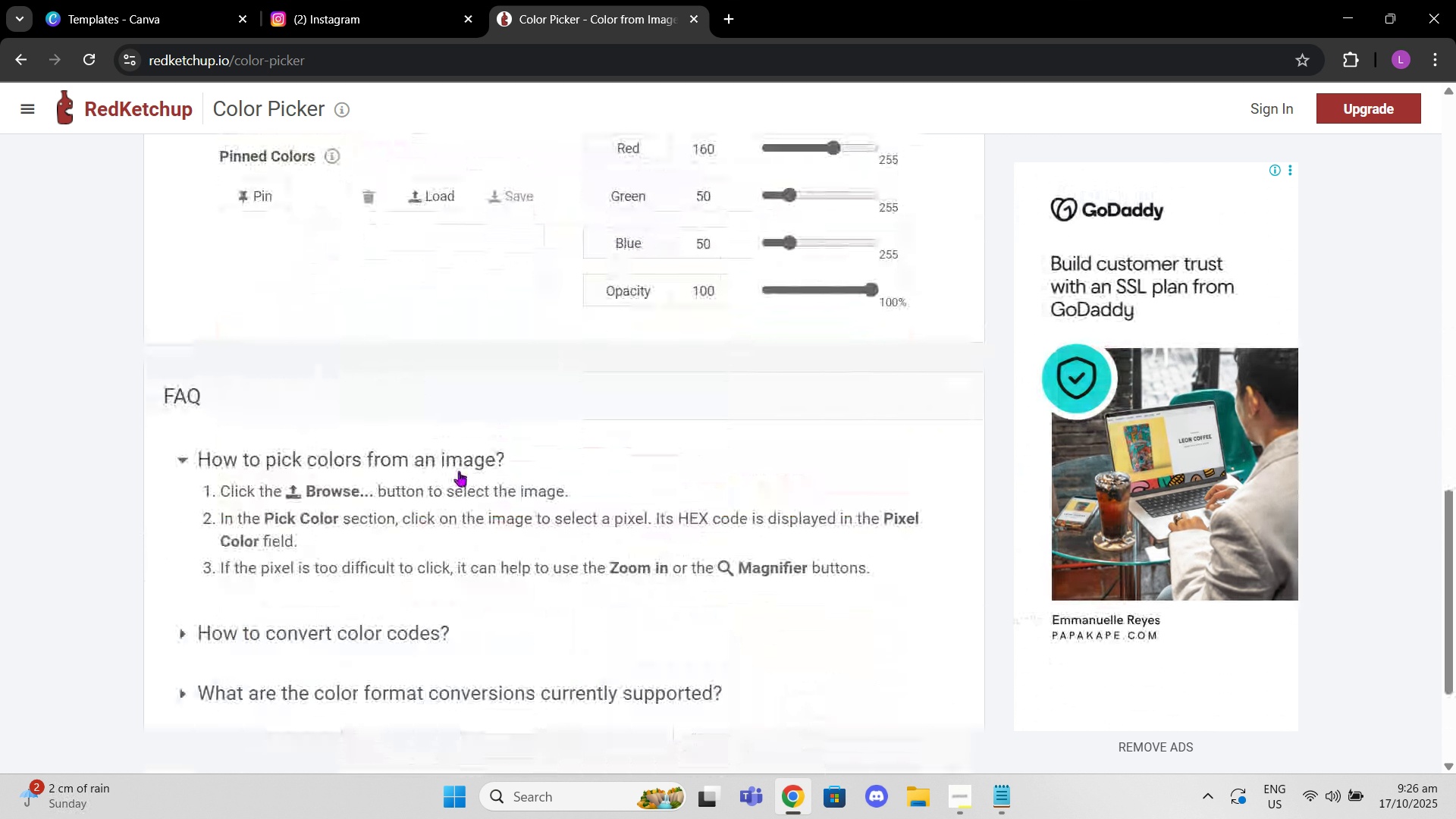 
left_click([459, 471])
 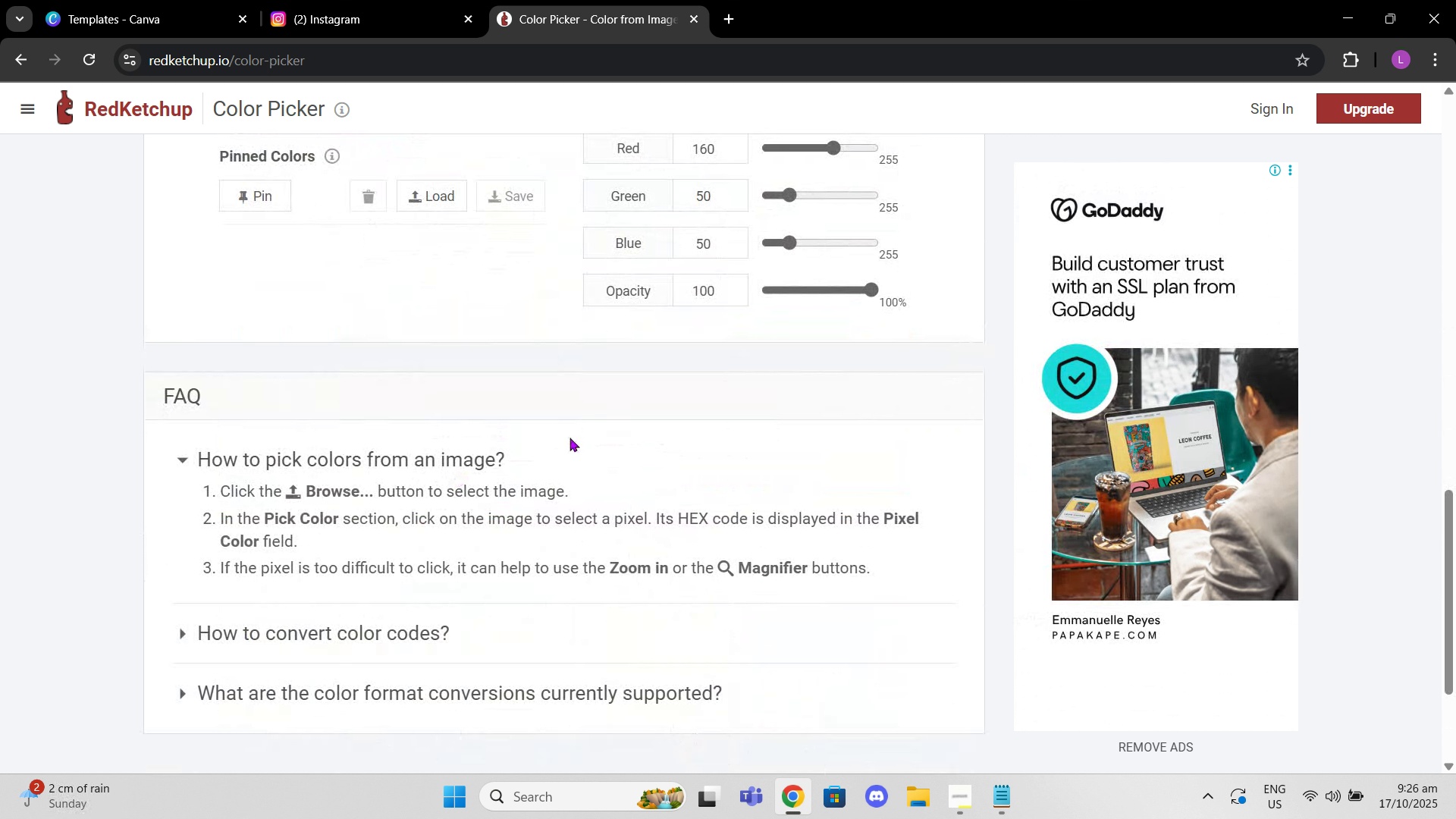 
scroll: coordinate [357, 352], scroll_direction: up, amount: 14.0
 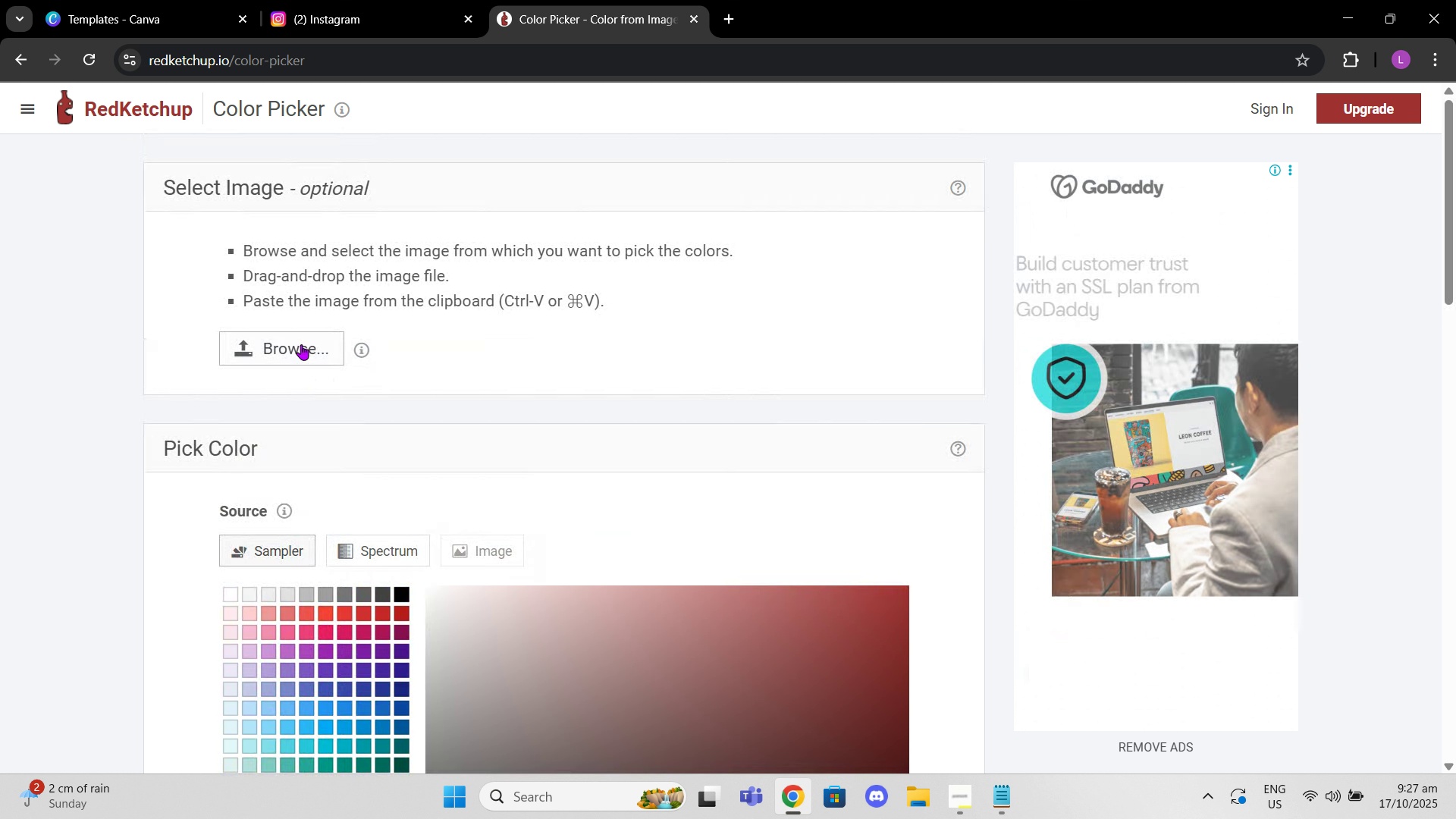 
left_click([301, 344])
 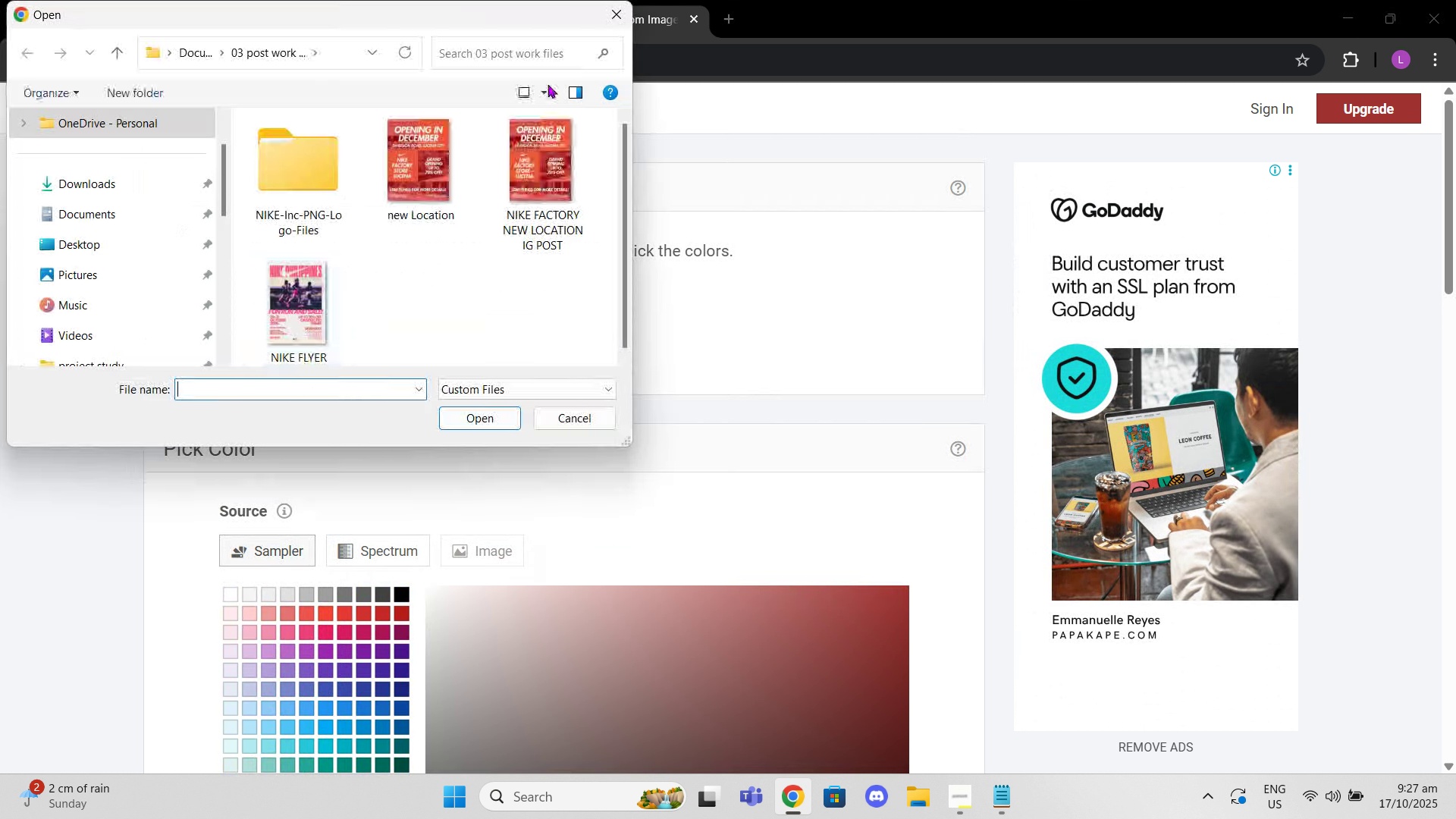 
left_click([625, 14])
 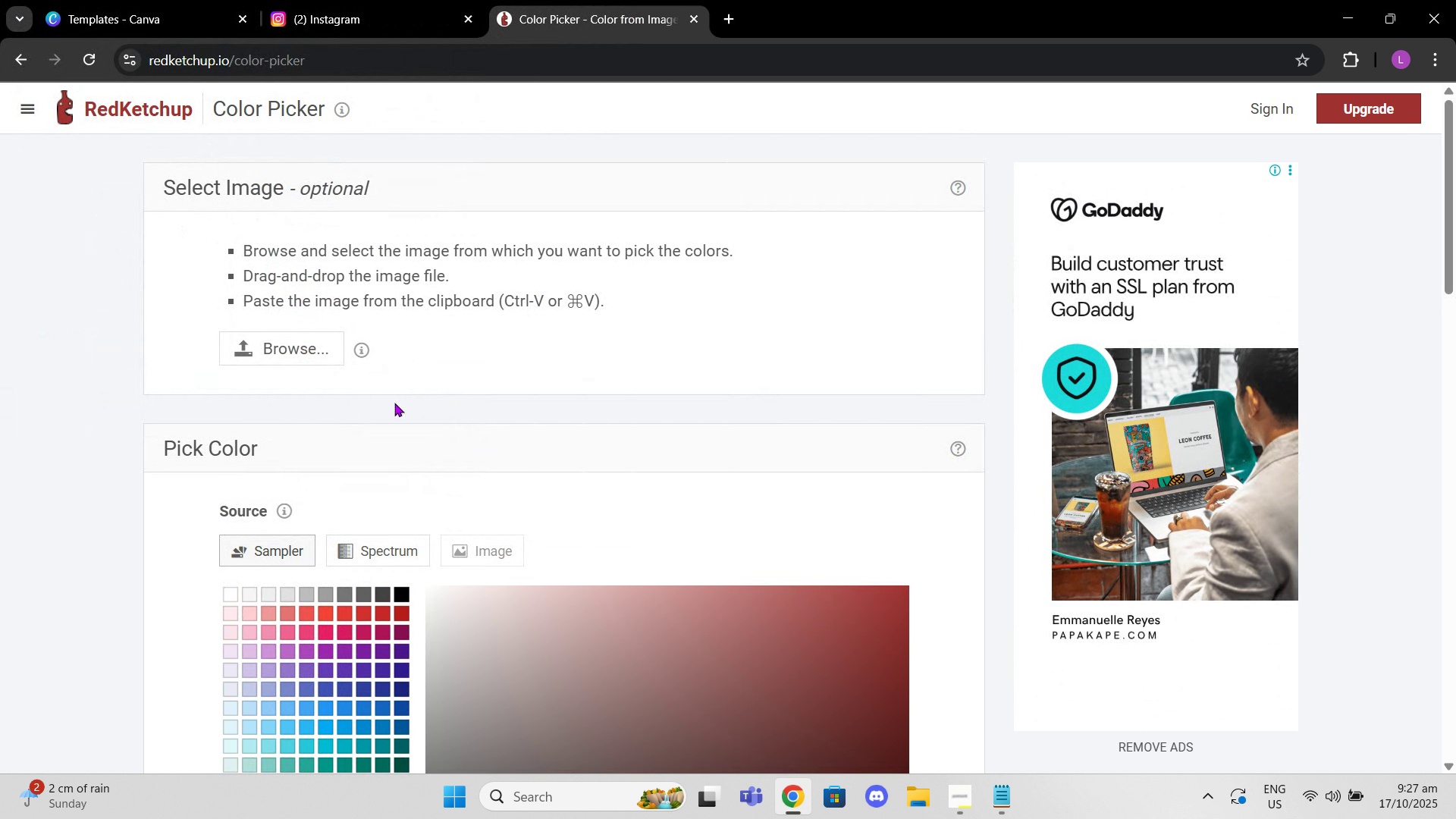 
left_click([422, 0])
 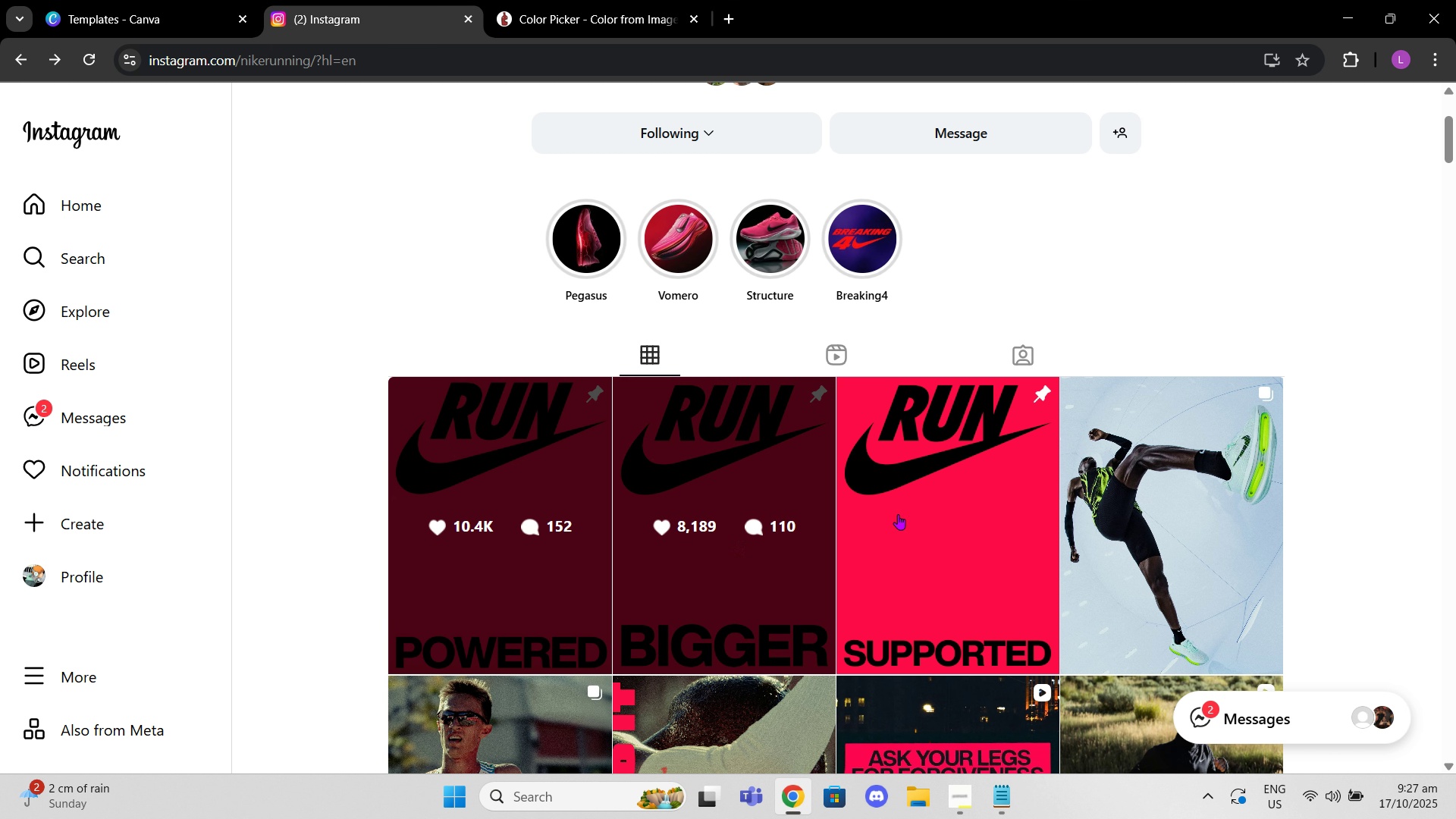 
scroll: coordinate [858, 439], scroll_direction: down, amount: 7.0
 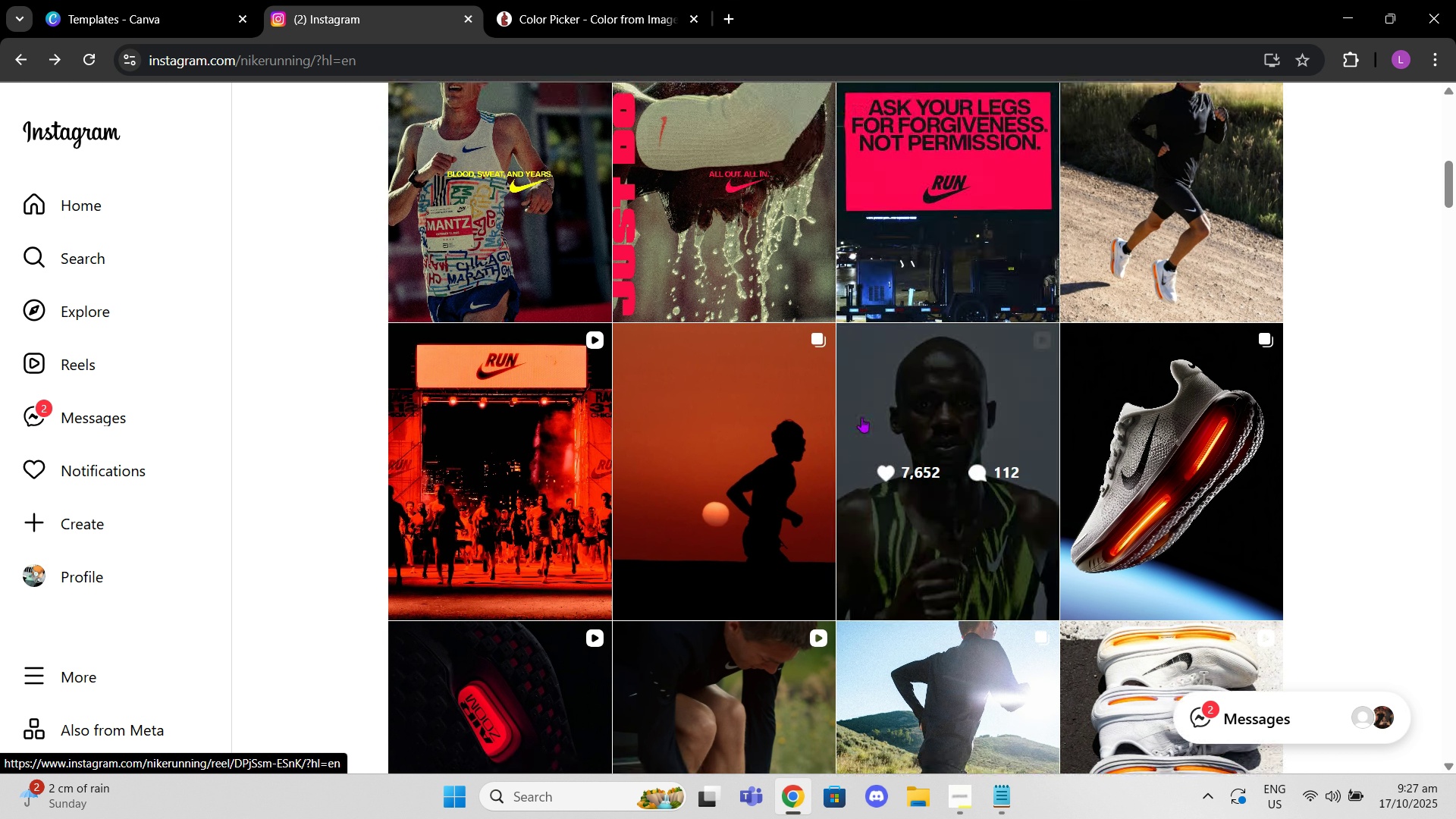 
scroll: coordinate [858, 439], scroll_direction: up, amount: 2.0
 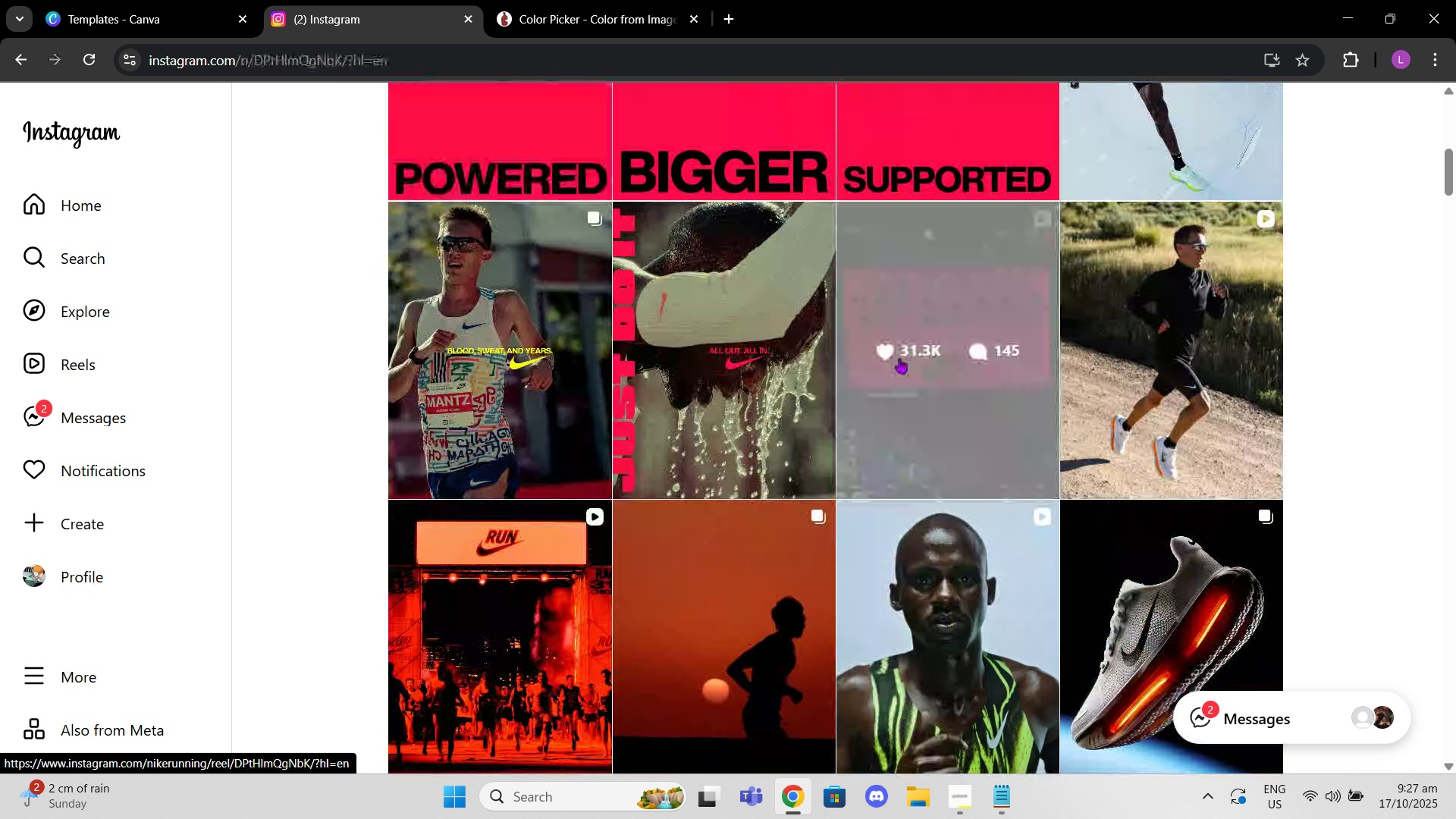 
left_click([899, 358])
 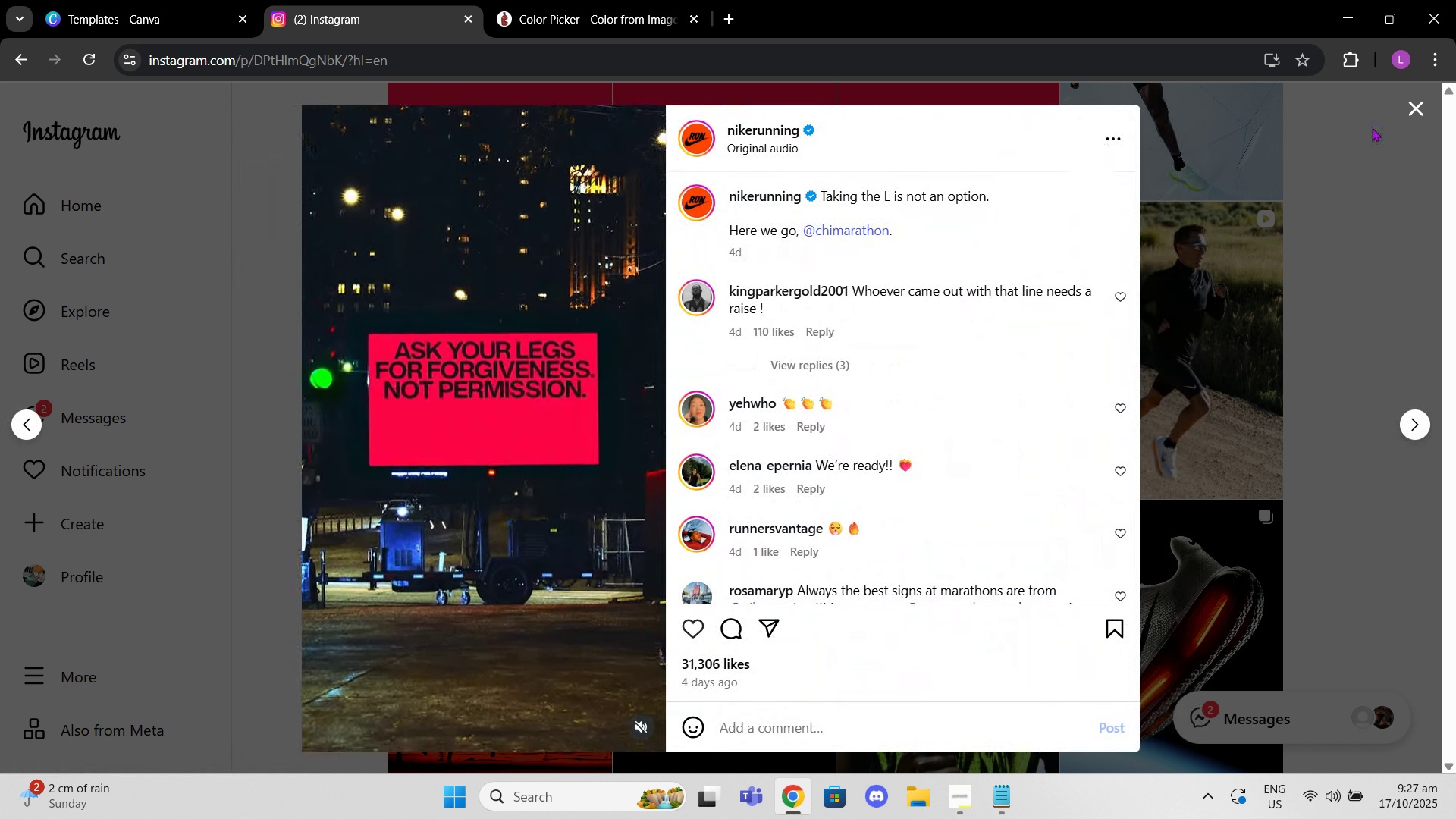 
left_click([1418, 108])
 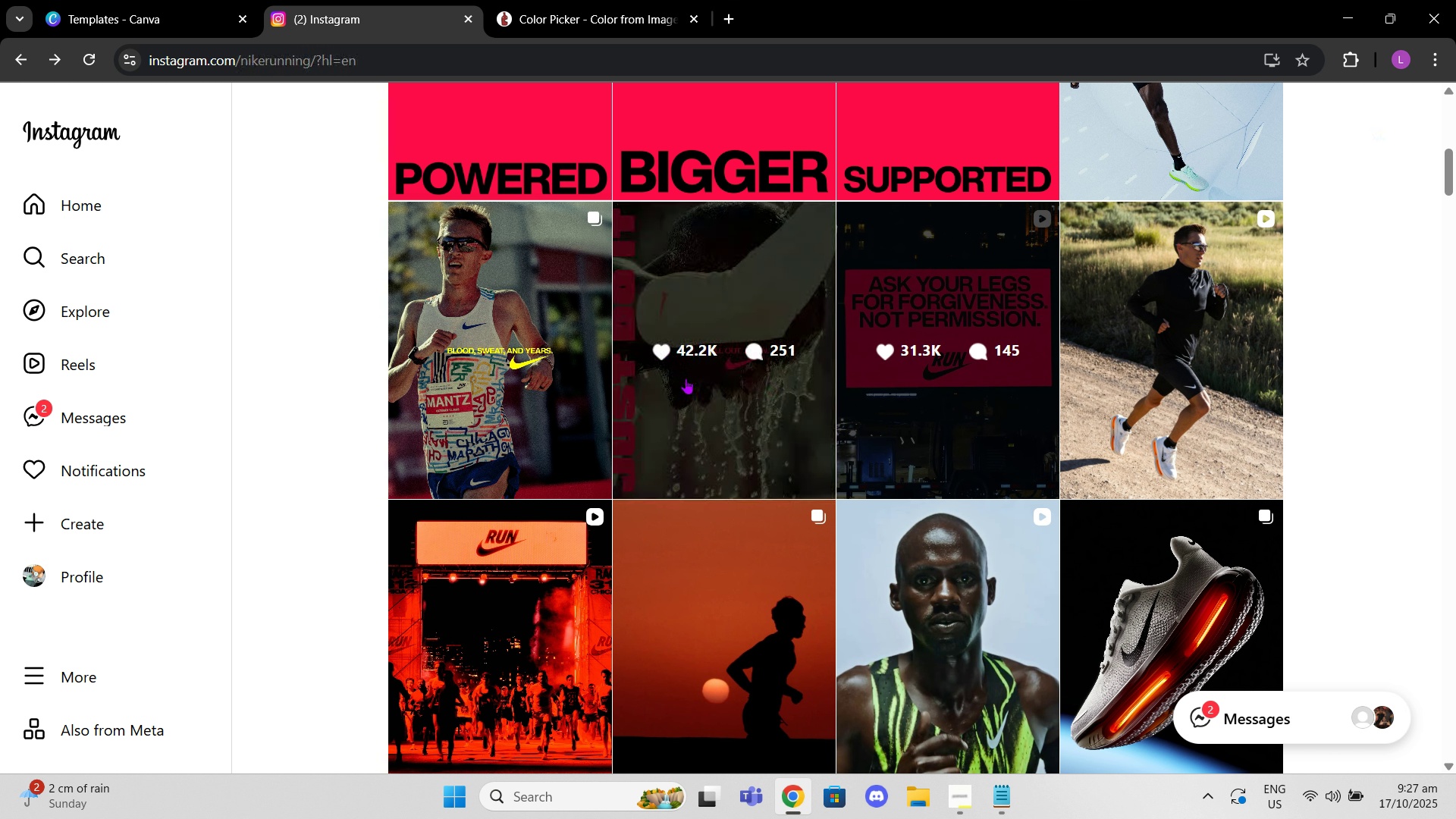 
scroll: coordinate [714, 457], scroll_direction: down, amount: 24.0
 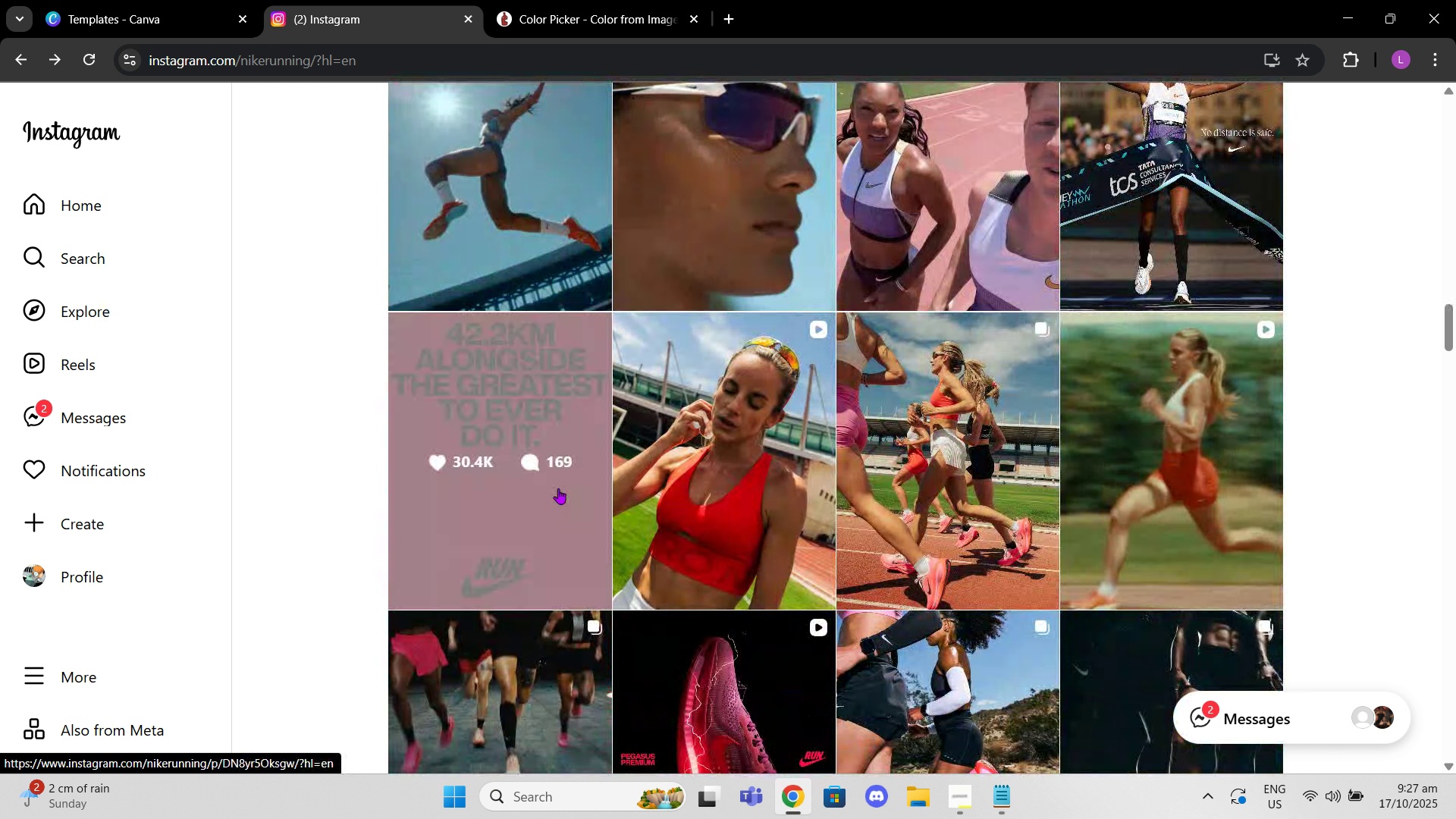 
left_click([558, 488])
 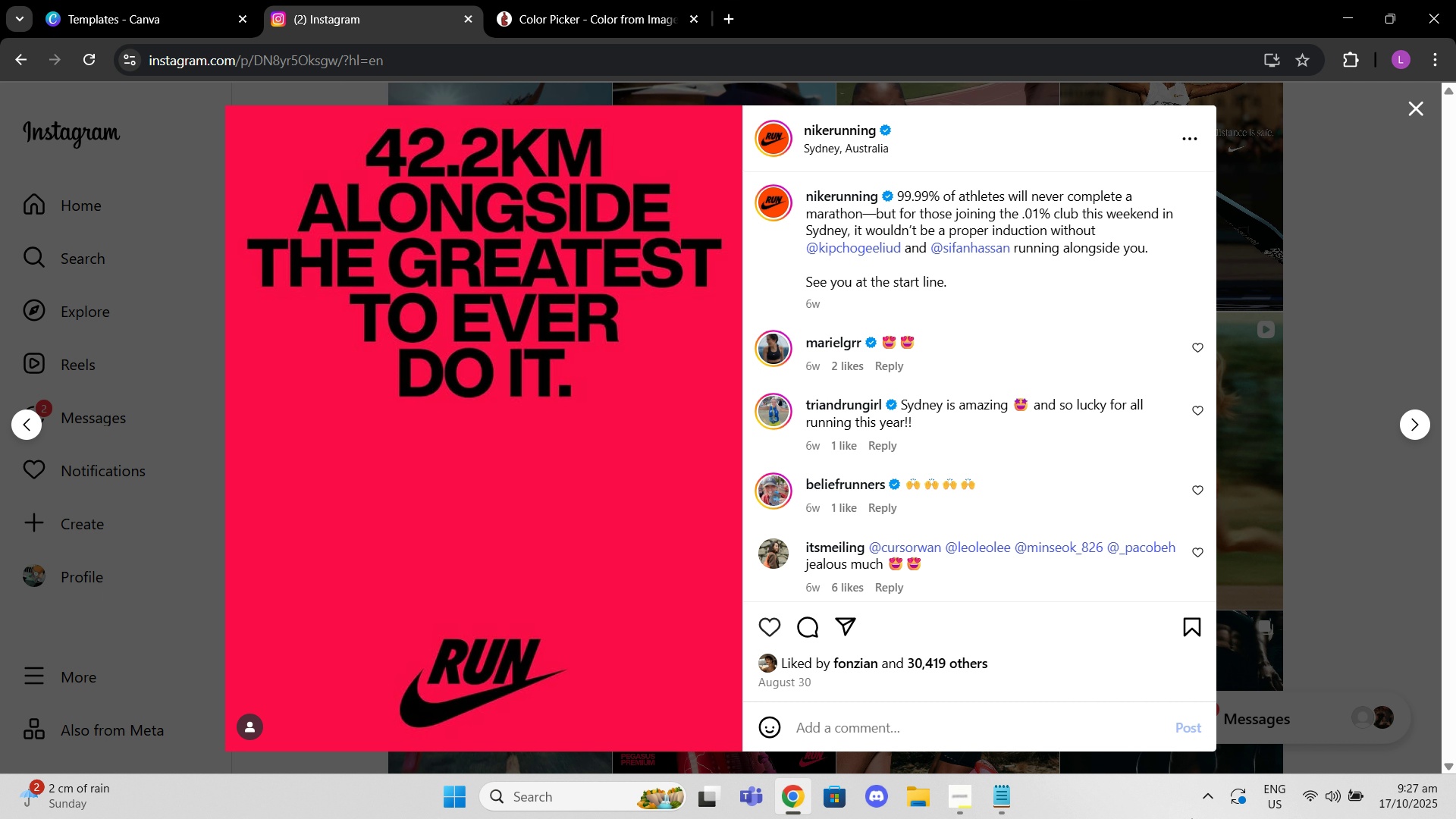 
key(PrintScreen)
 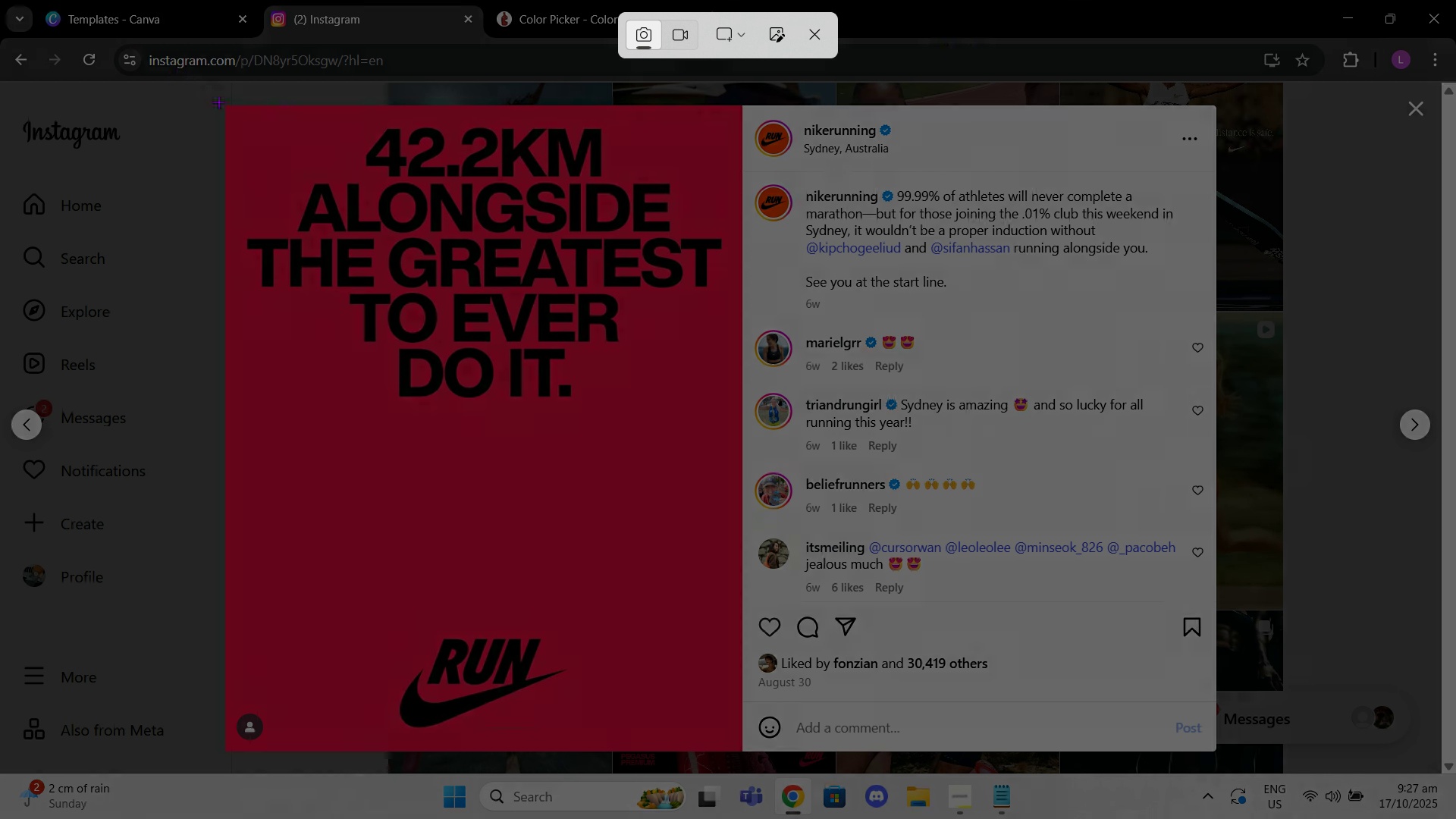 
left_click_drag(start_coordinate=[222, 102], to_coordinate=[748, 755])
 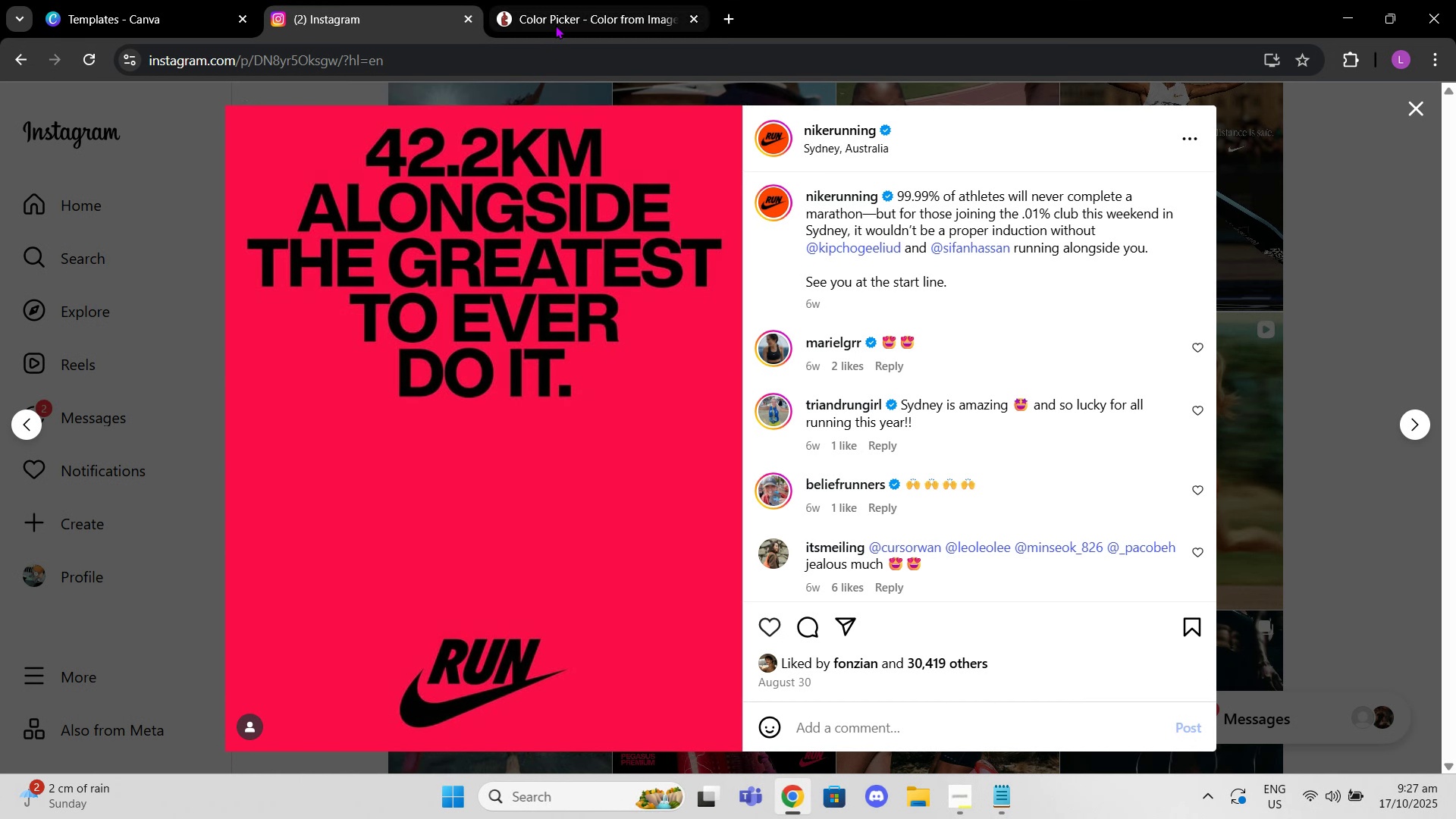 
left_click([555, 25])
 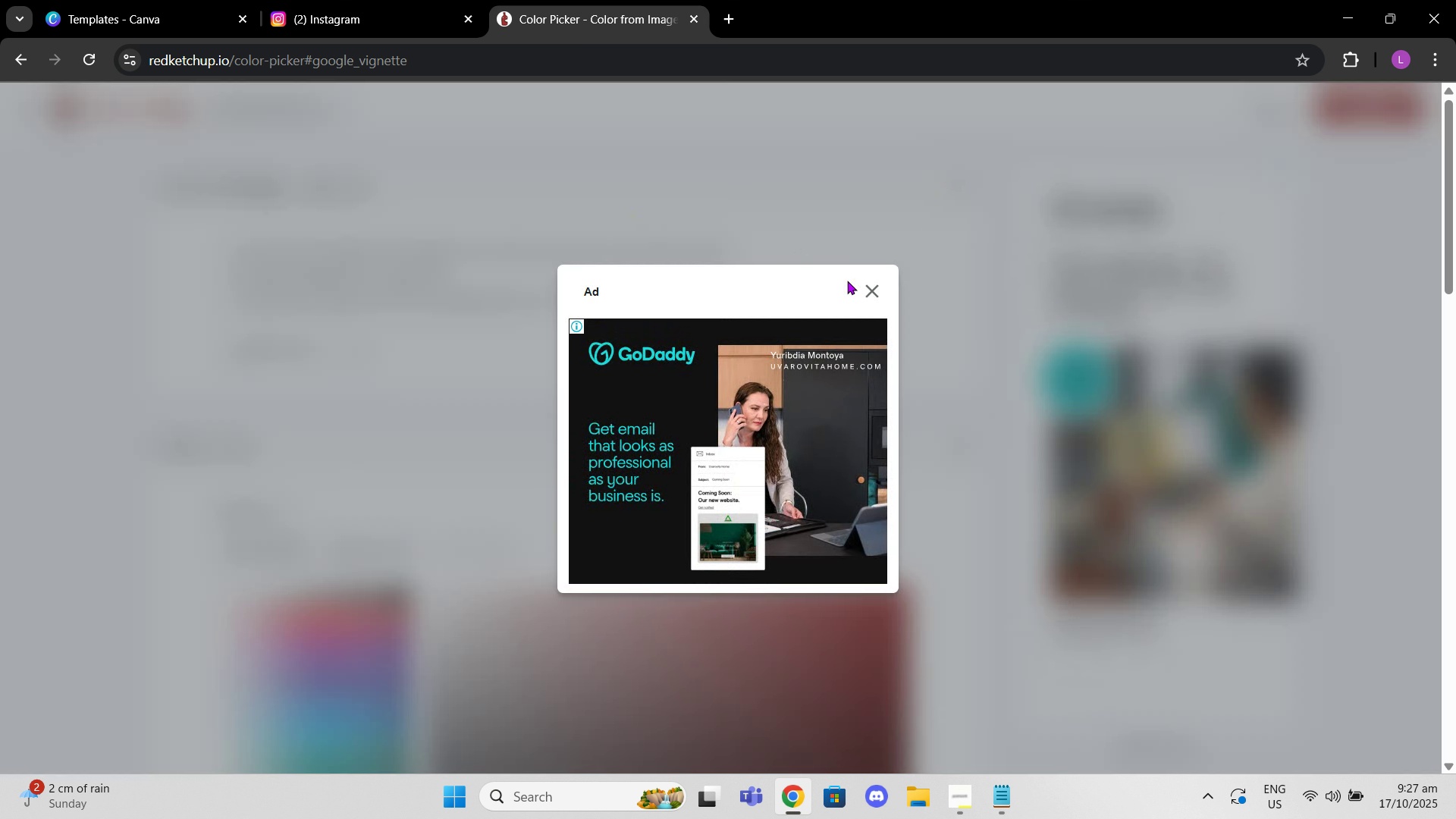 
left_click([867, 282])
 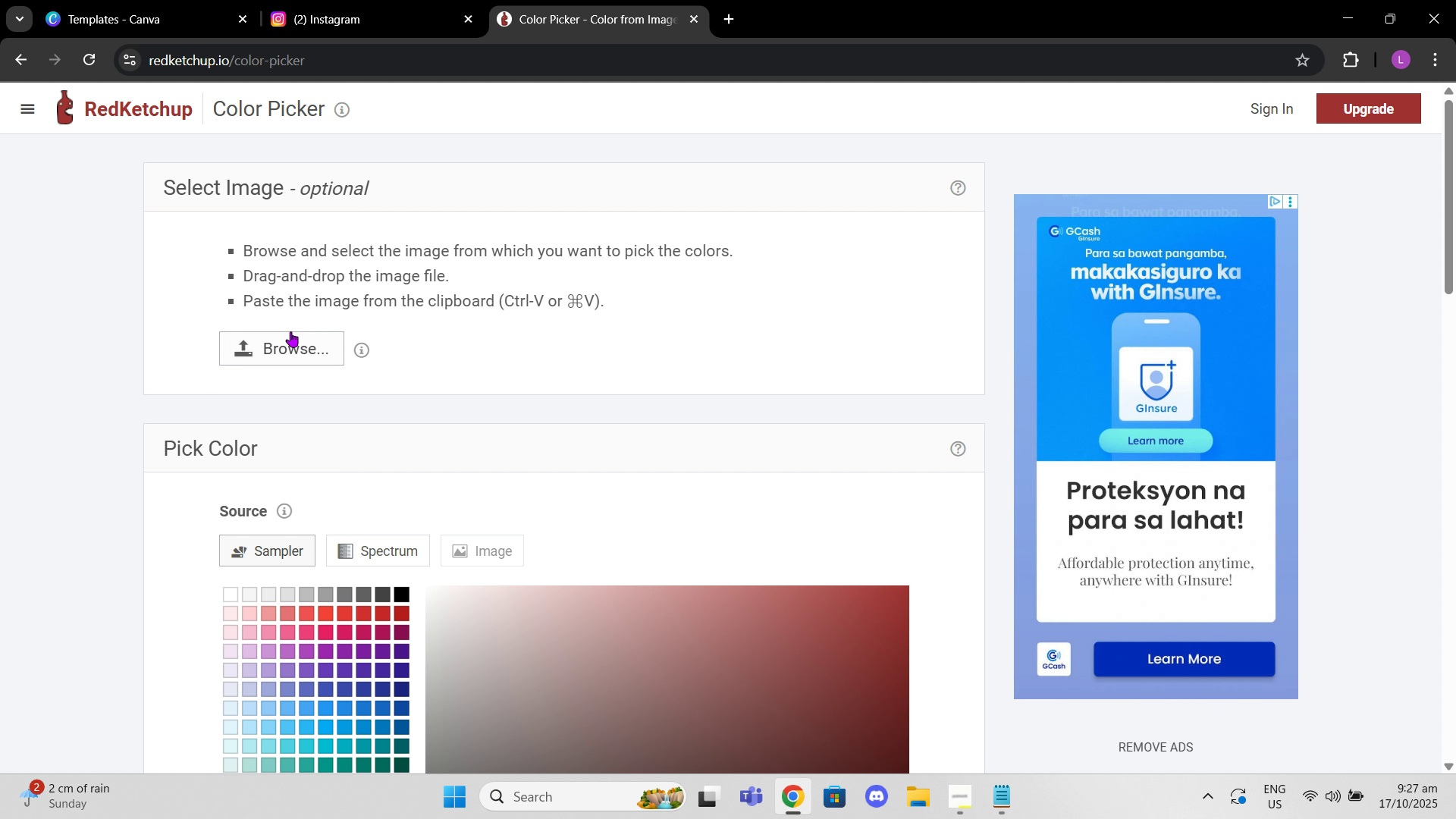 
left_click([290, 331])
 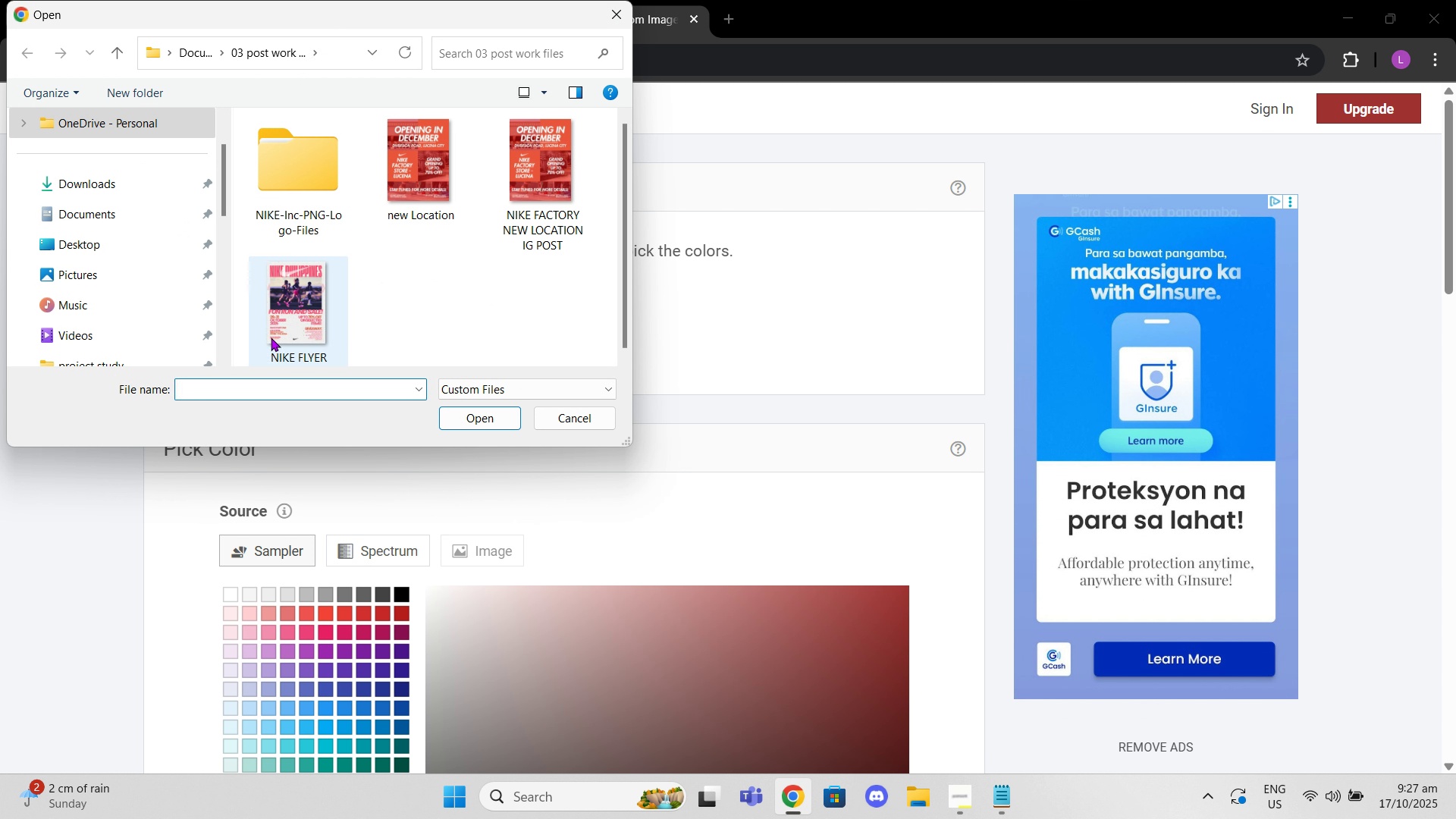 
key(Control+V)
 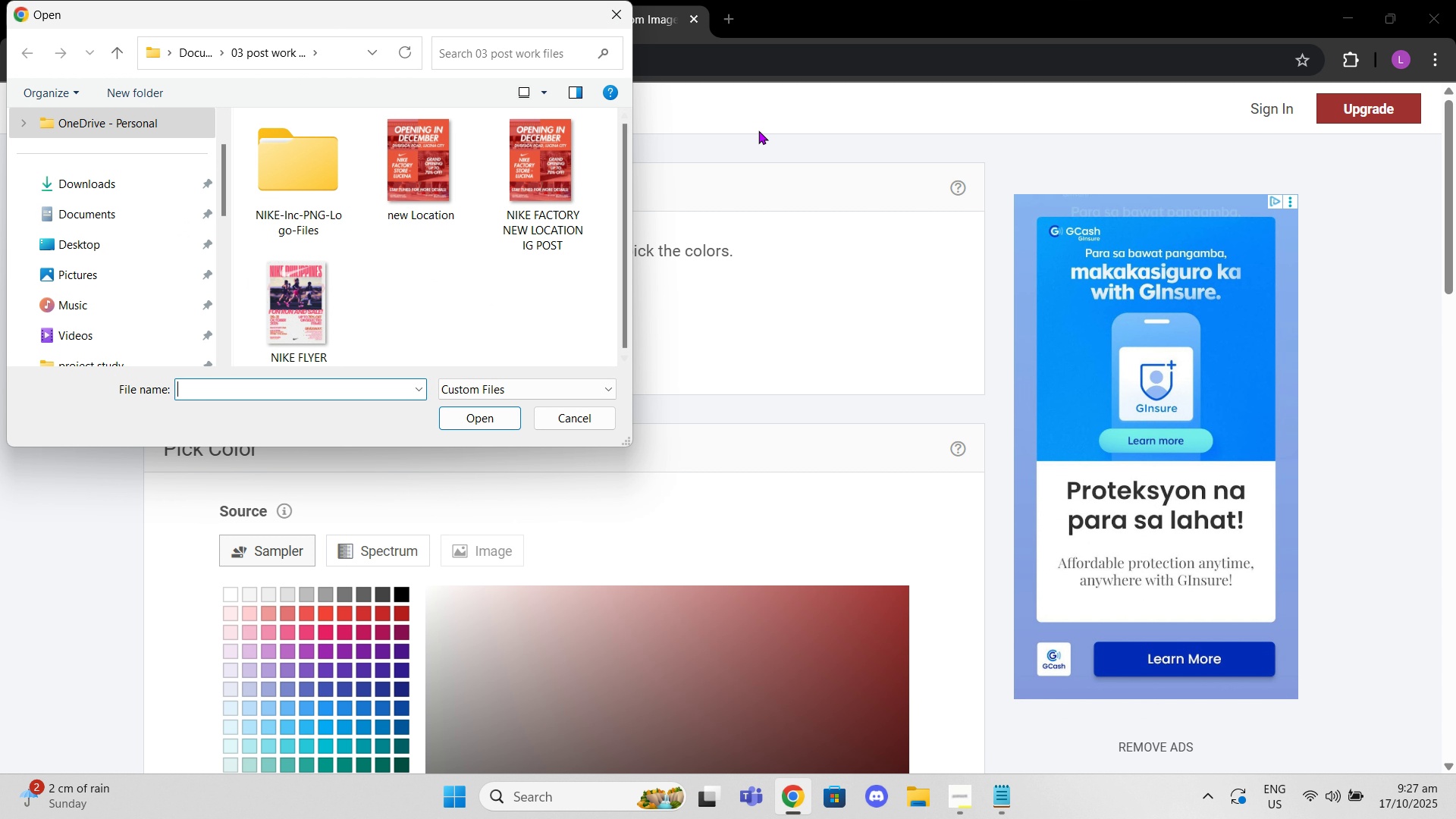 
left_click([764, 140])
 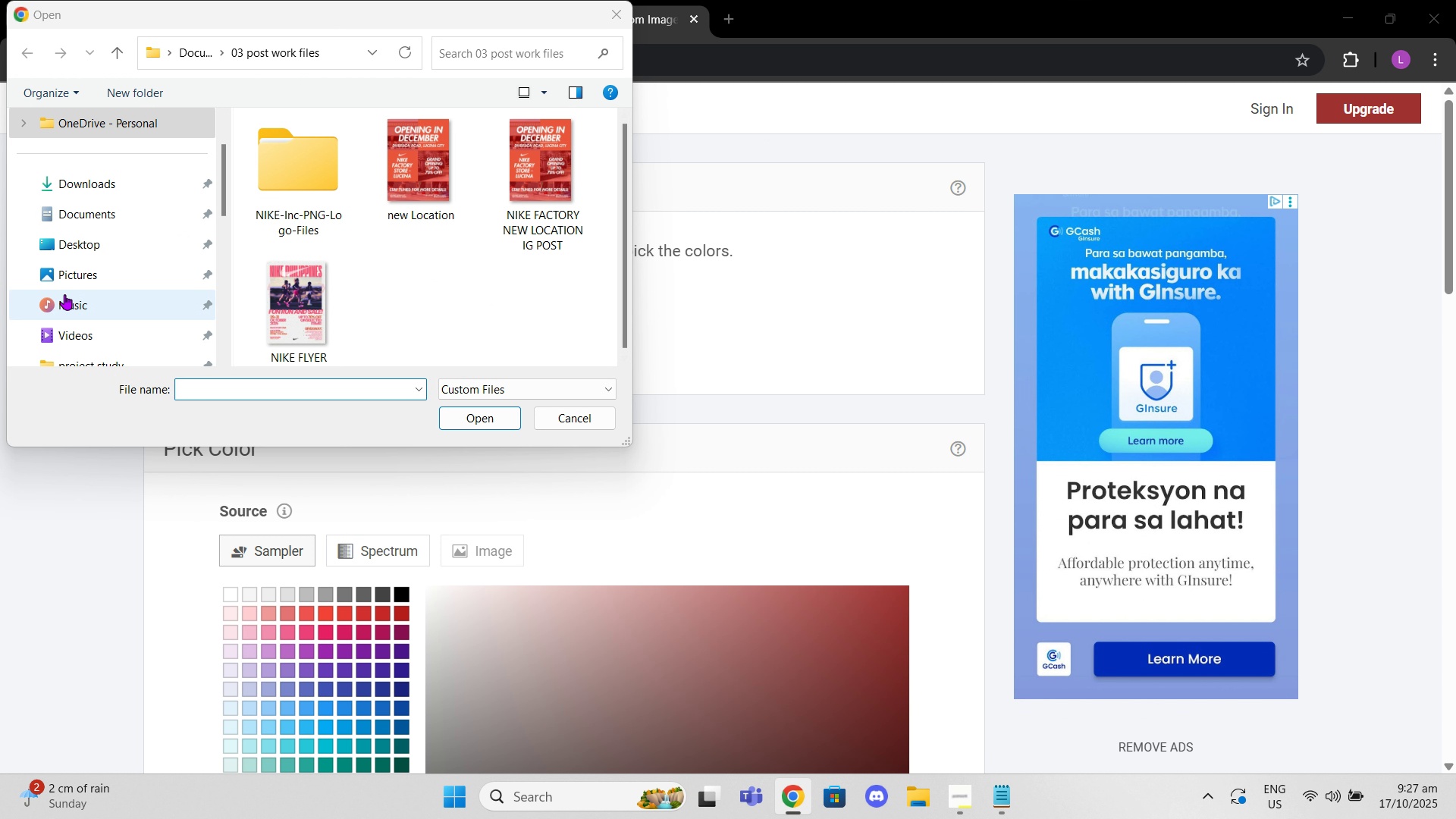 
scroll: coordinate [64, 294], scroll_direction: down, amount: 4.0
 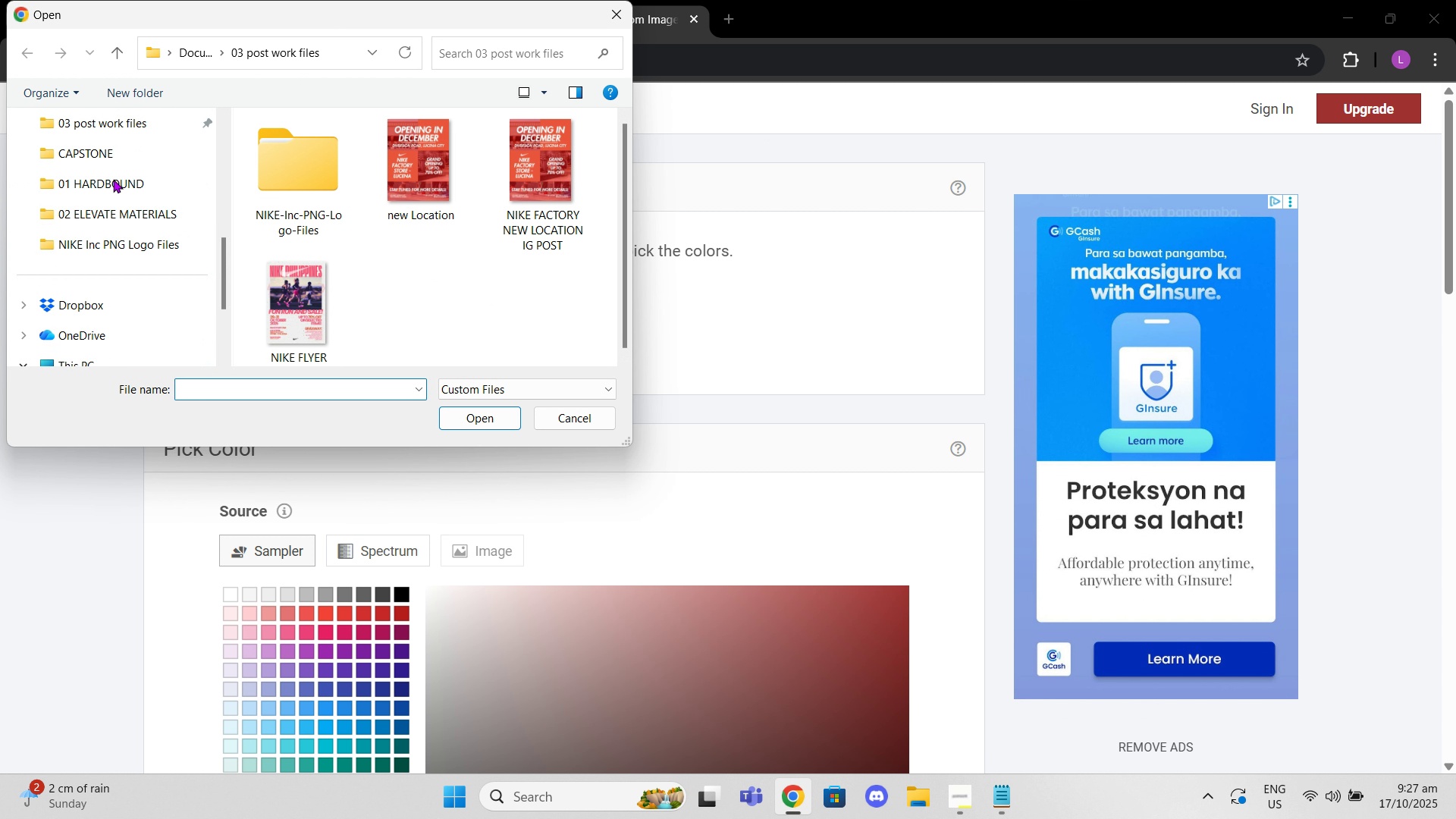 
scroll: coordinate [115, 188], scroll_direction: up, amount: 2.0
 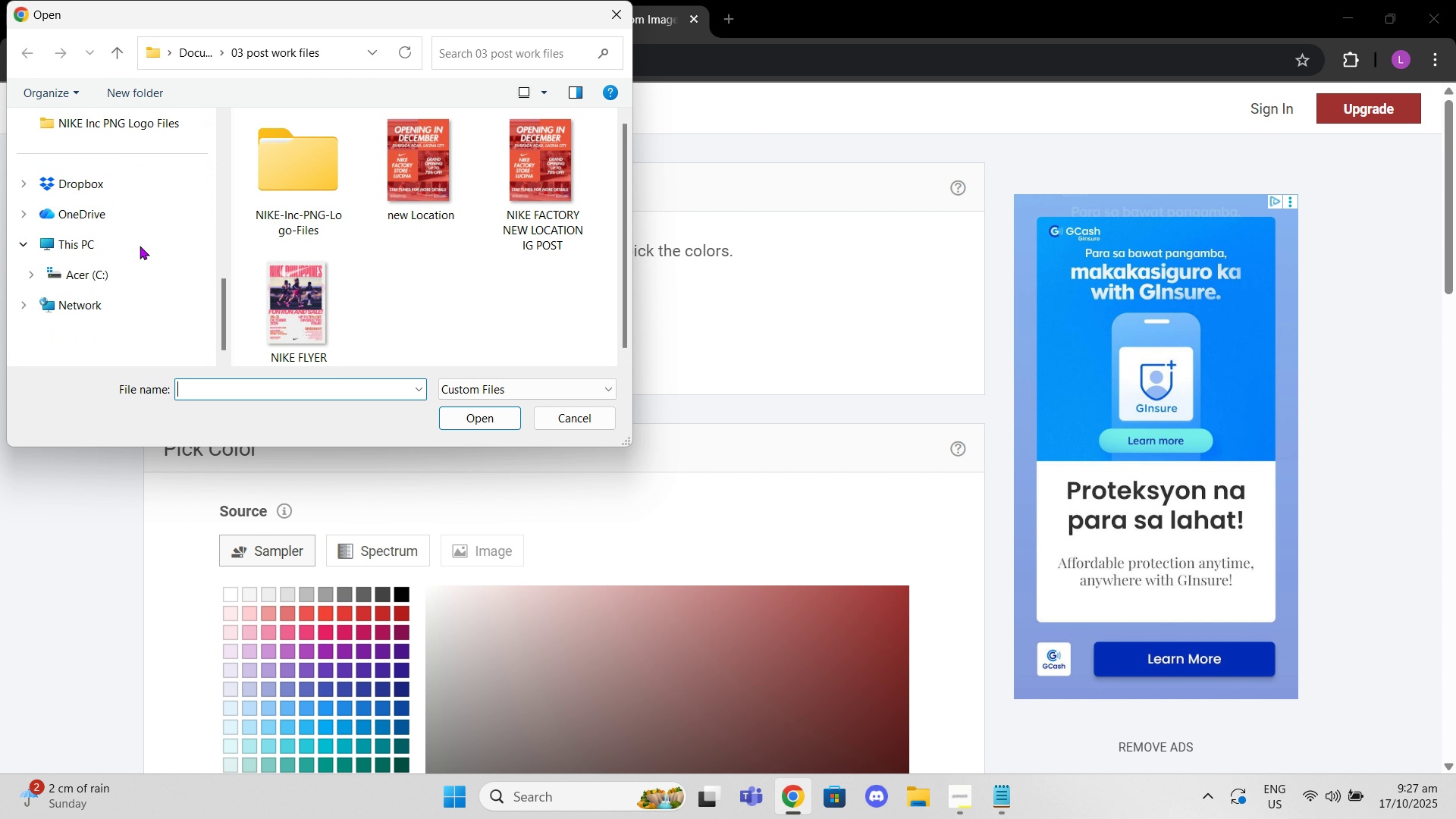 
scroll: coordinate [140, 246], scroll_direction: down, amount: 4.0
 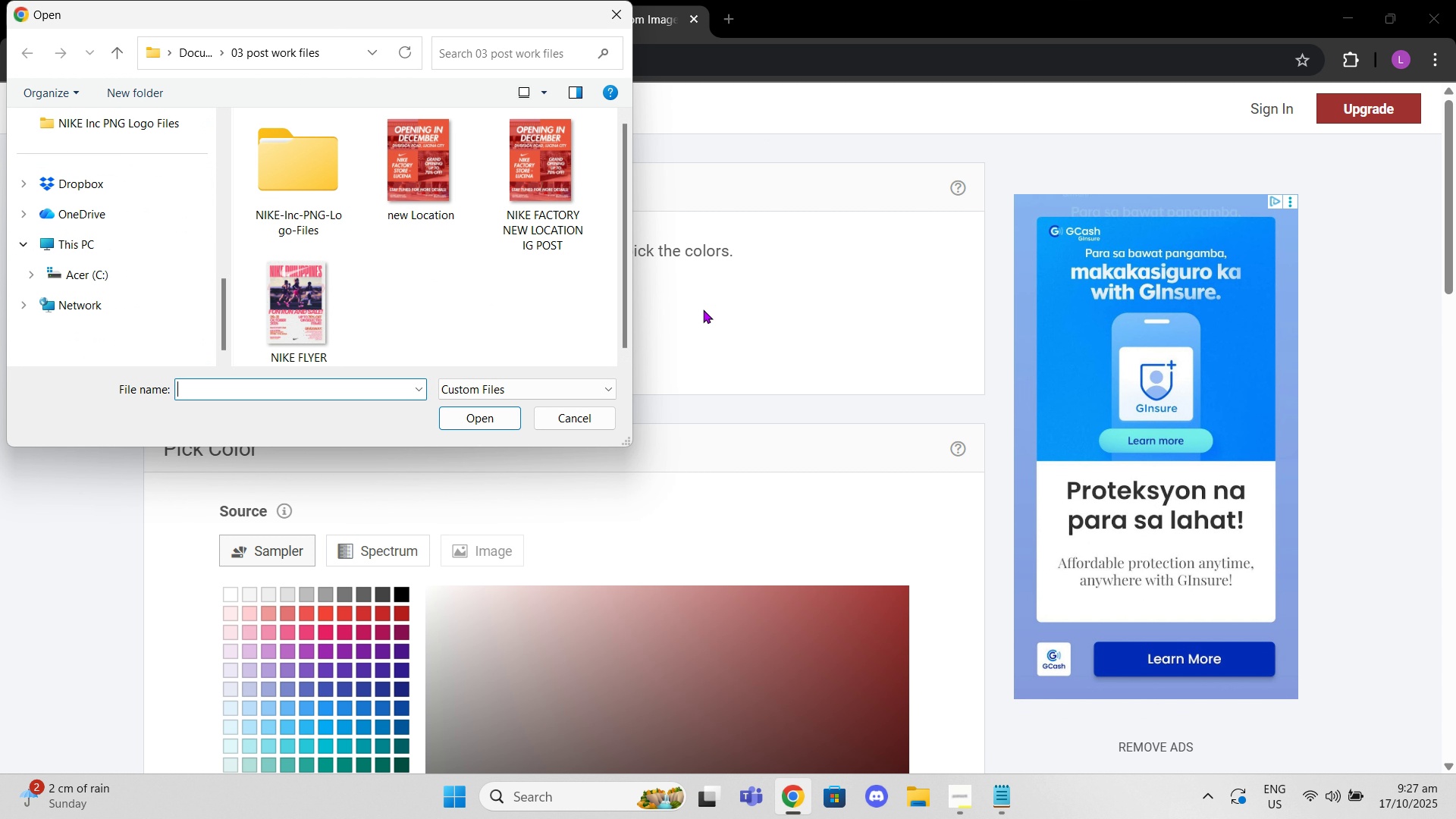 
left_click([676, 404])
 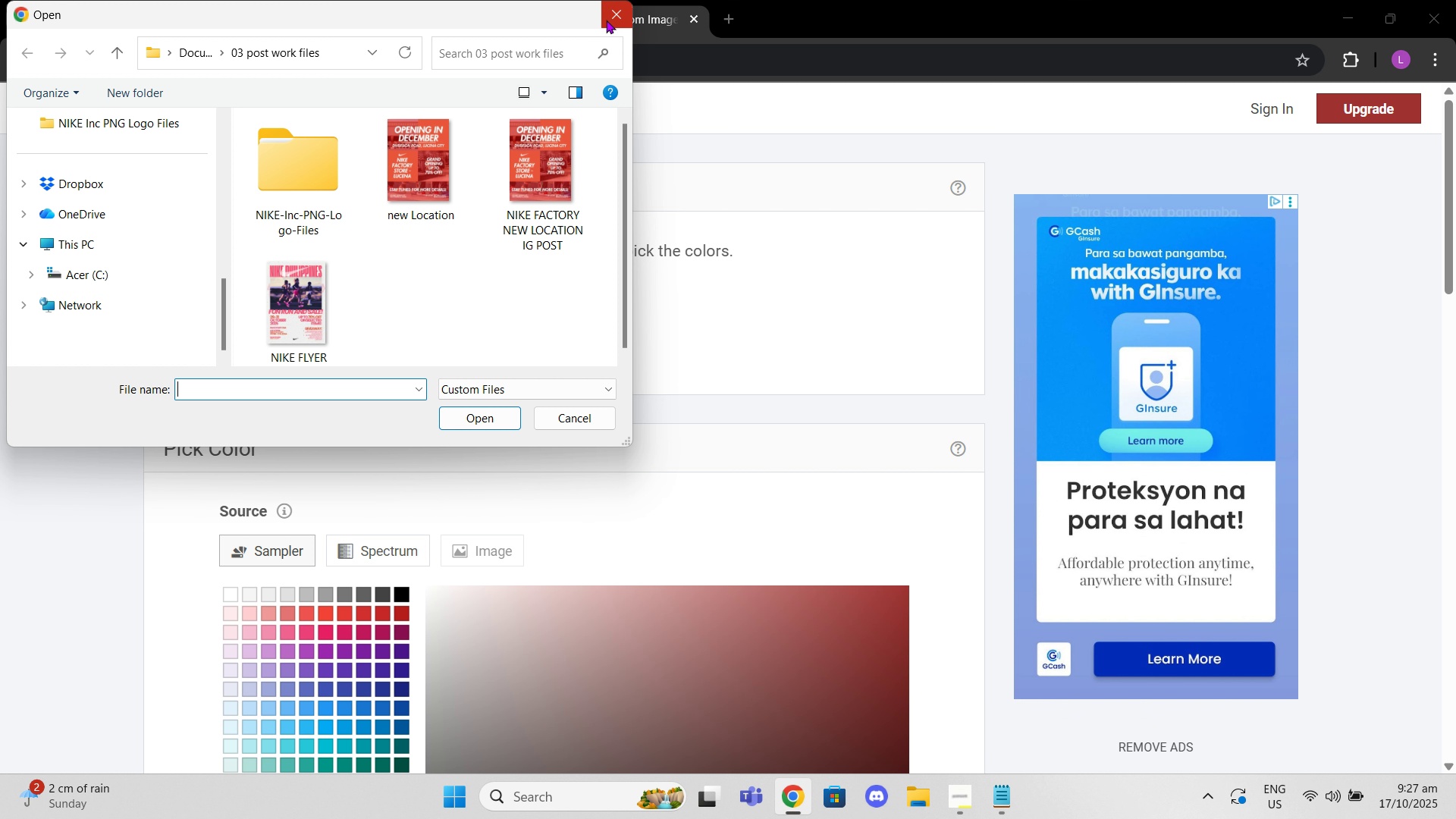 
left_click([609, 20])
 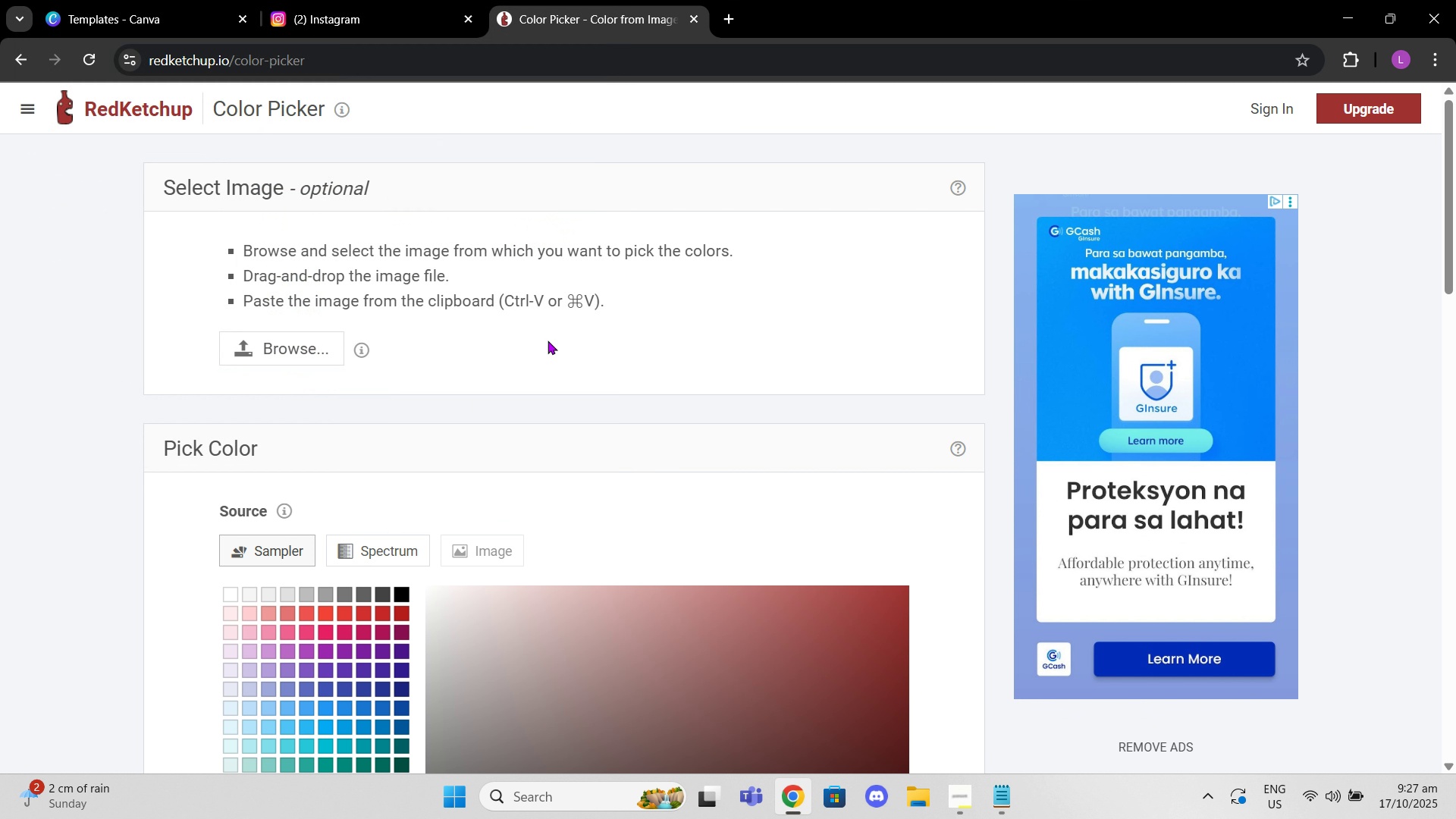 
left_click([553, 340])
 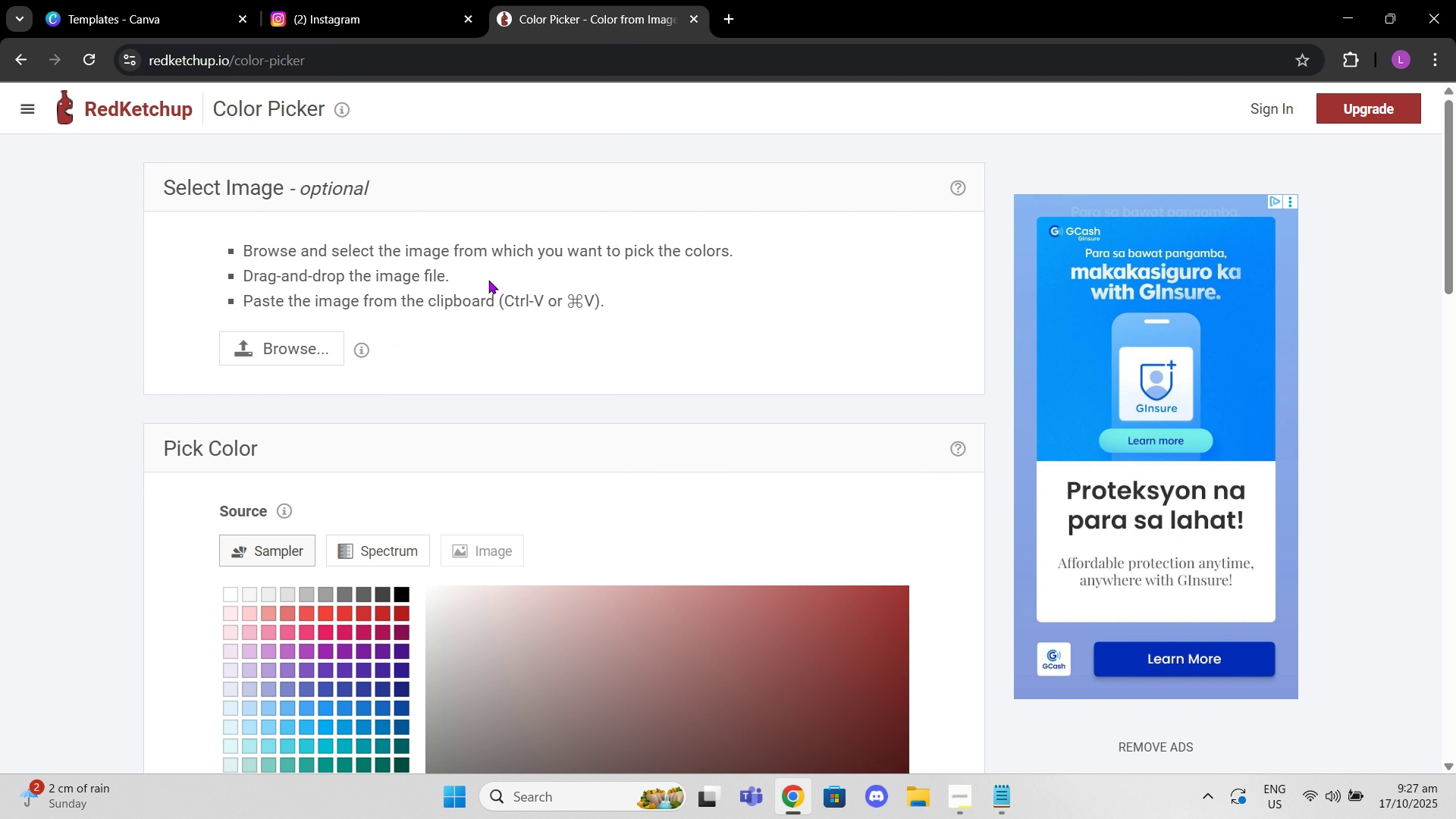 
left_click_drag(start_coordinate=[482, 276], to_coordinate=[488, 280])
 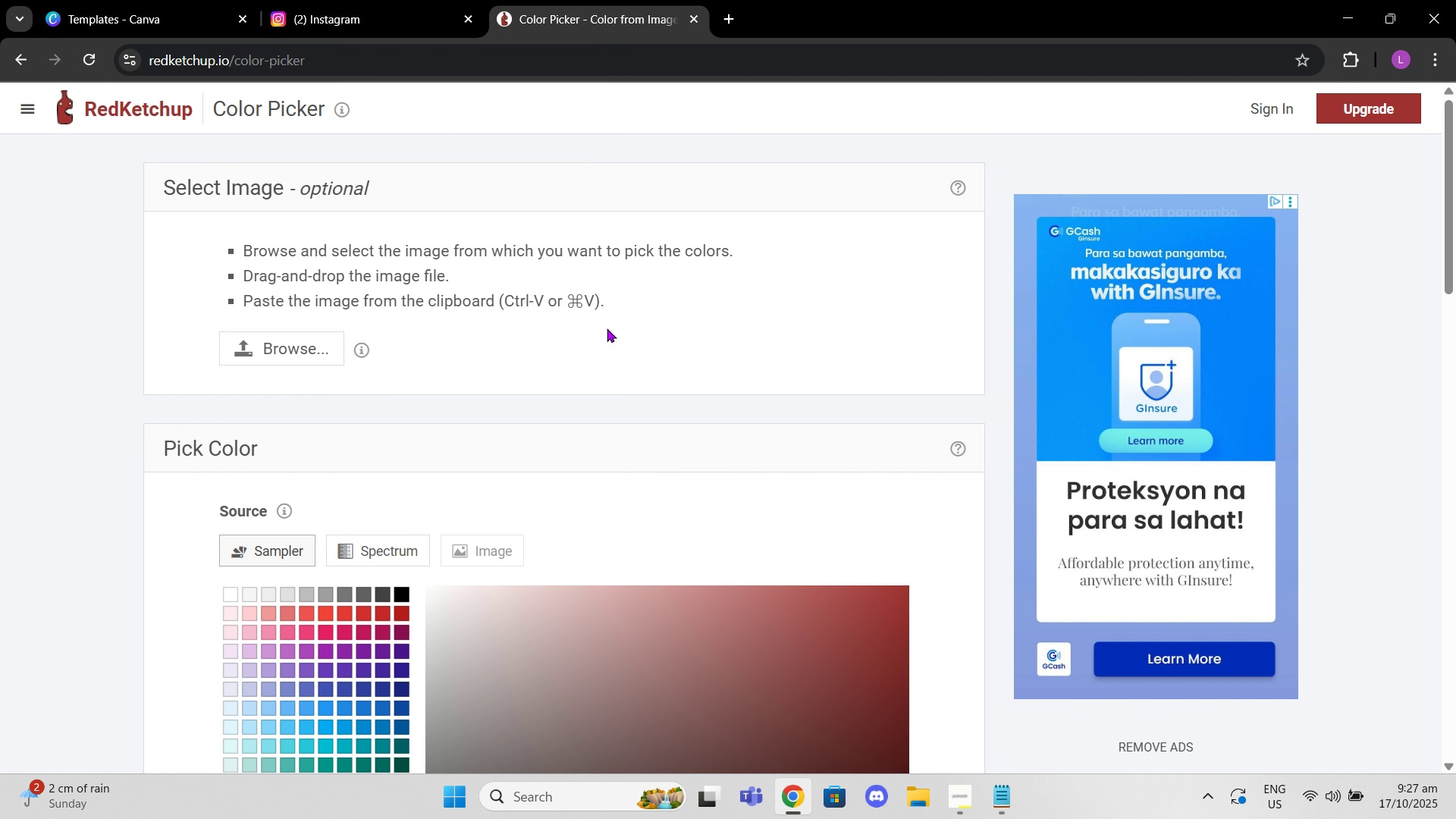 
left_click([602, 301])
 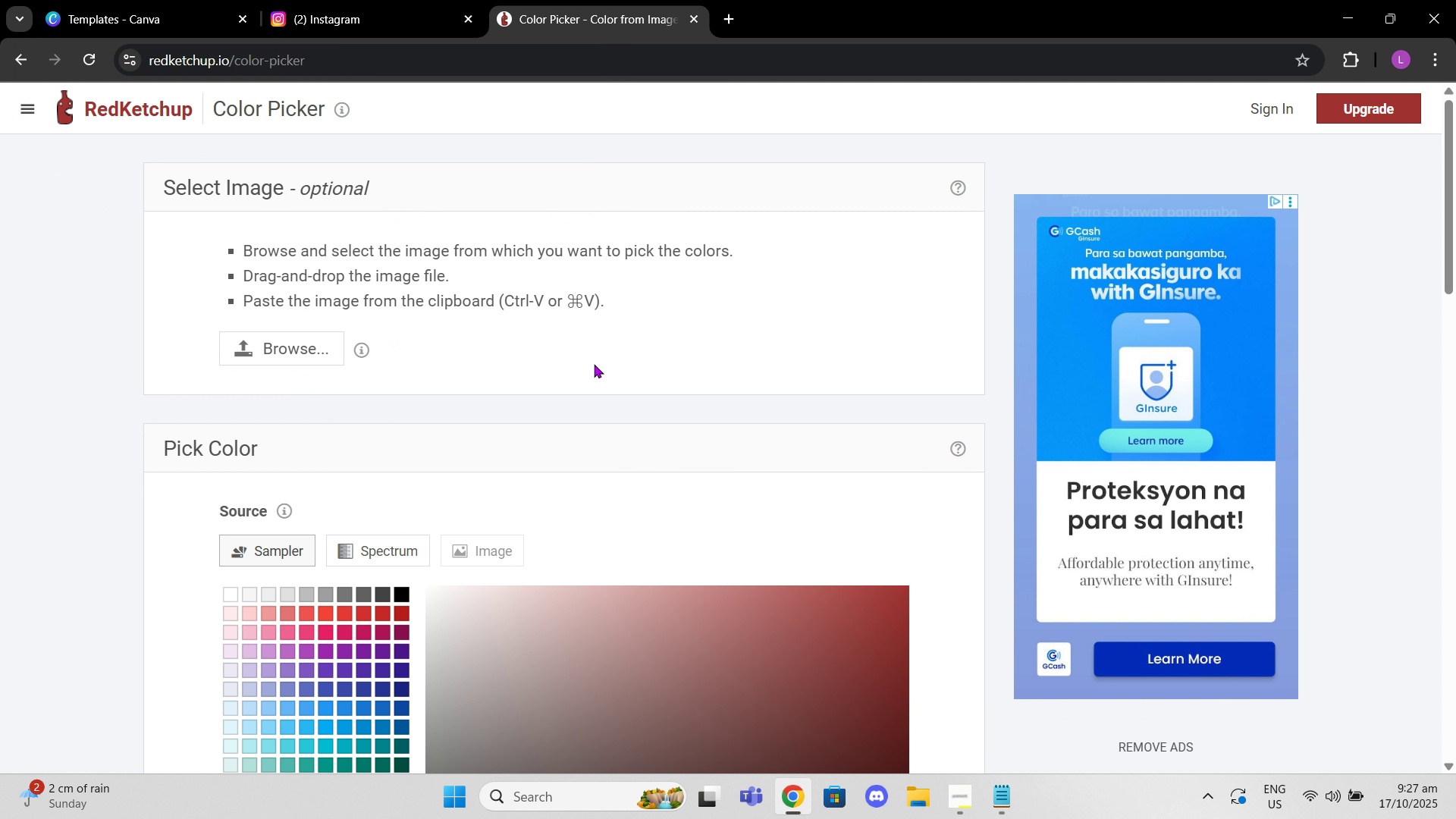 
scroll: coordinate [447, 397], scroll_direction: down, amount: 18.0
 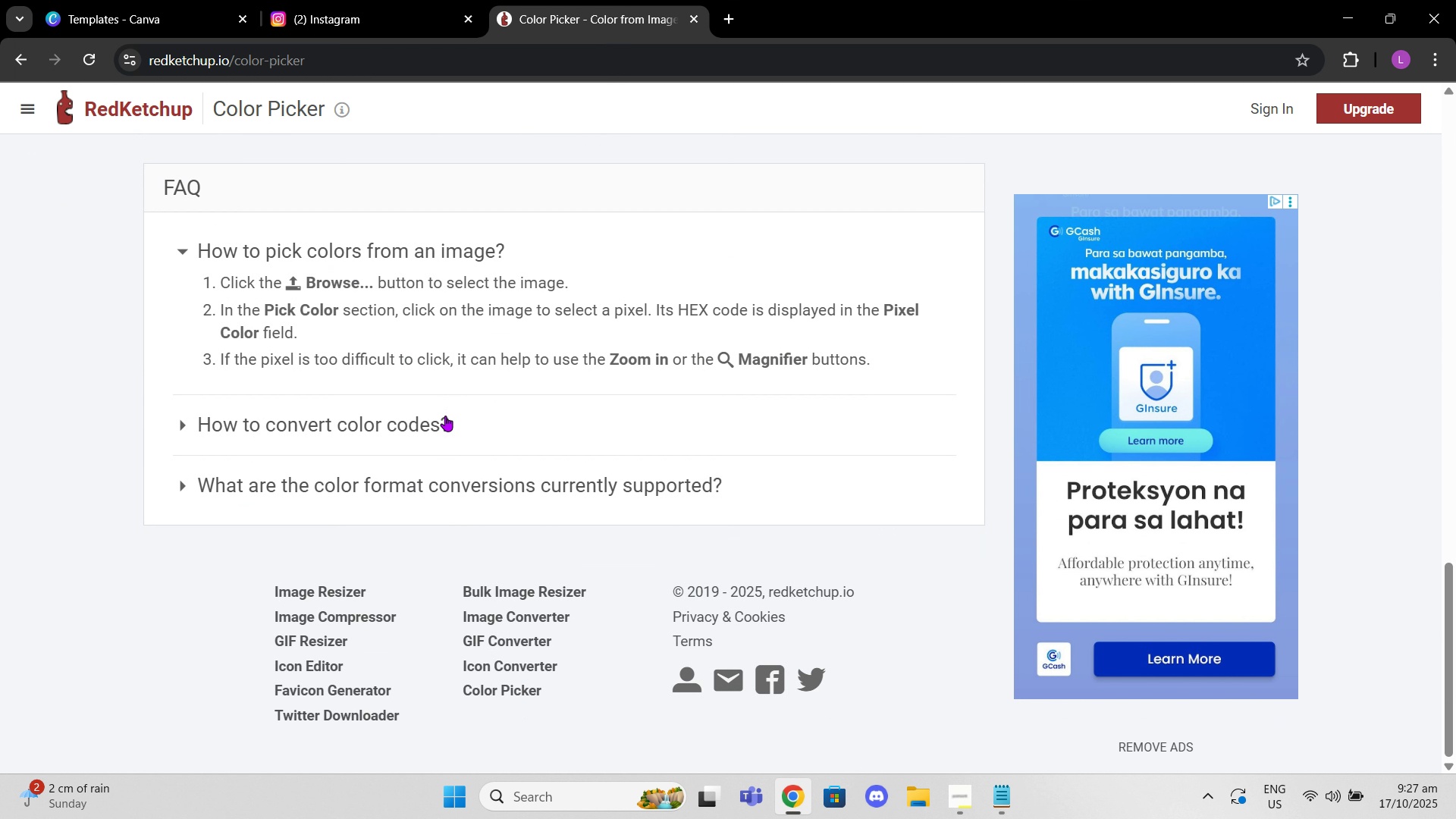 
scroll: coordinate [407, 373], scroll_direction: up, amount: 23.0
 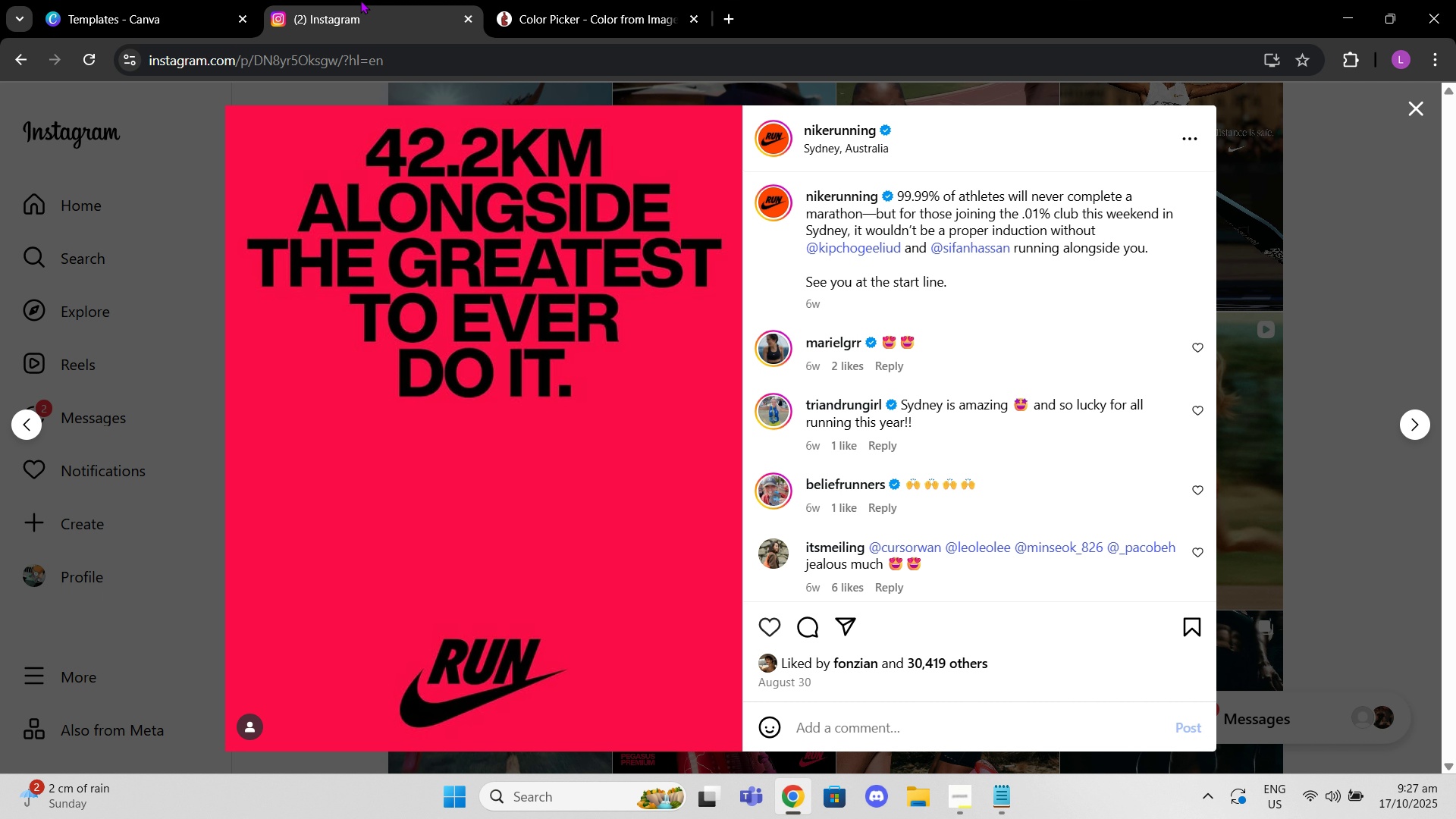 
left_click([360, 0])
 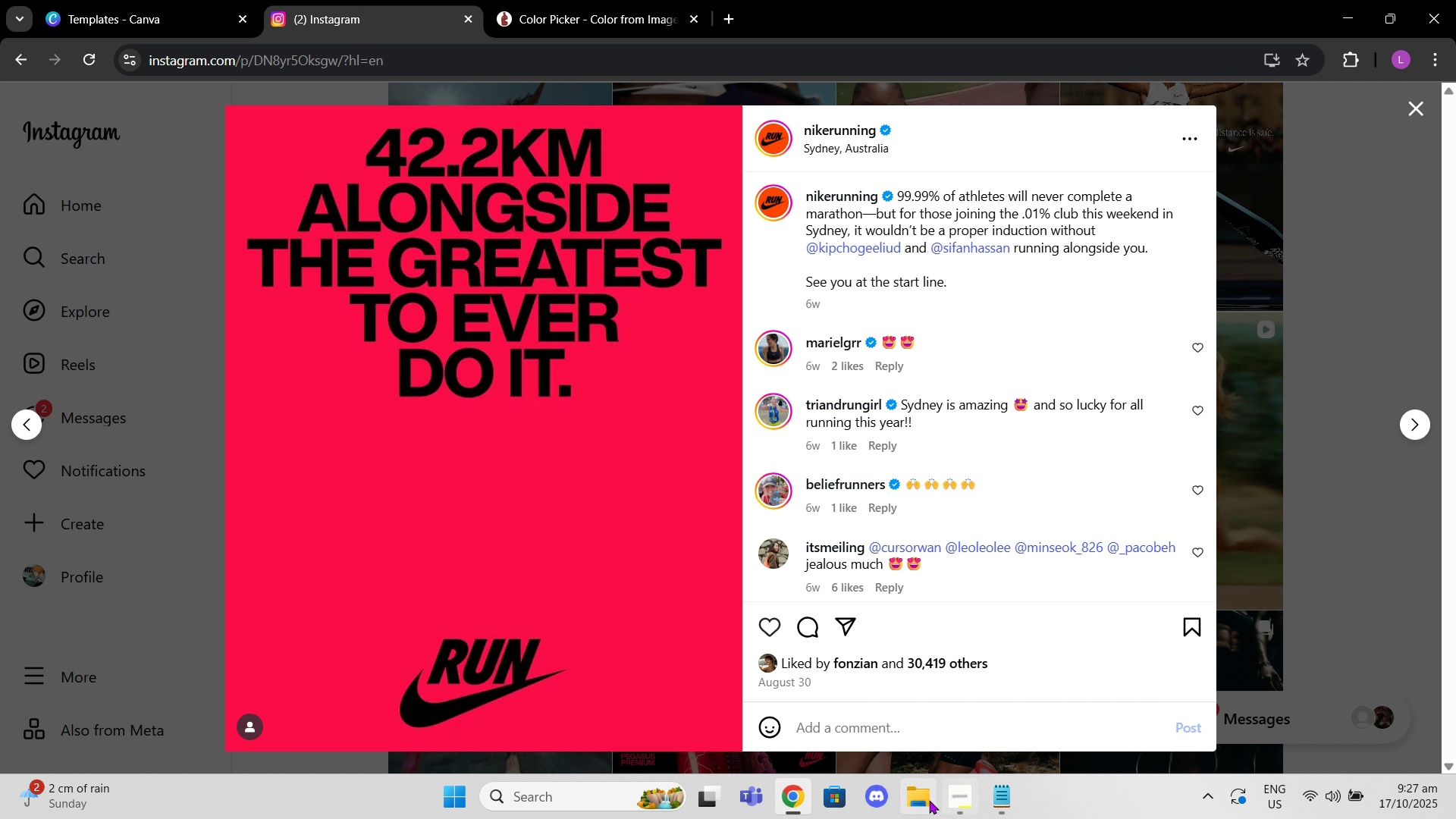 
left_click([923, 802])
 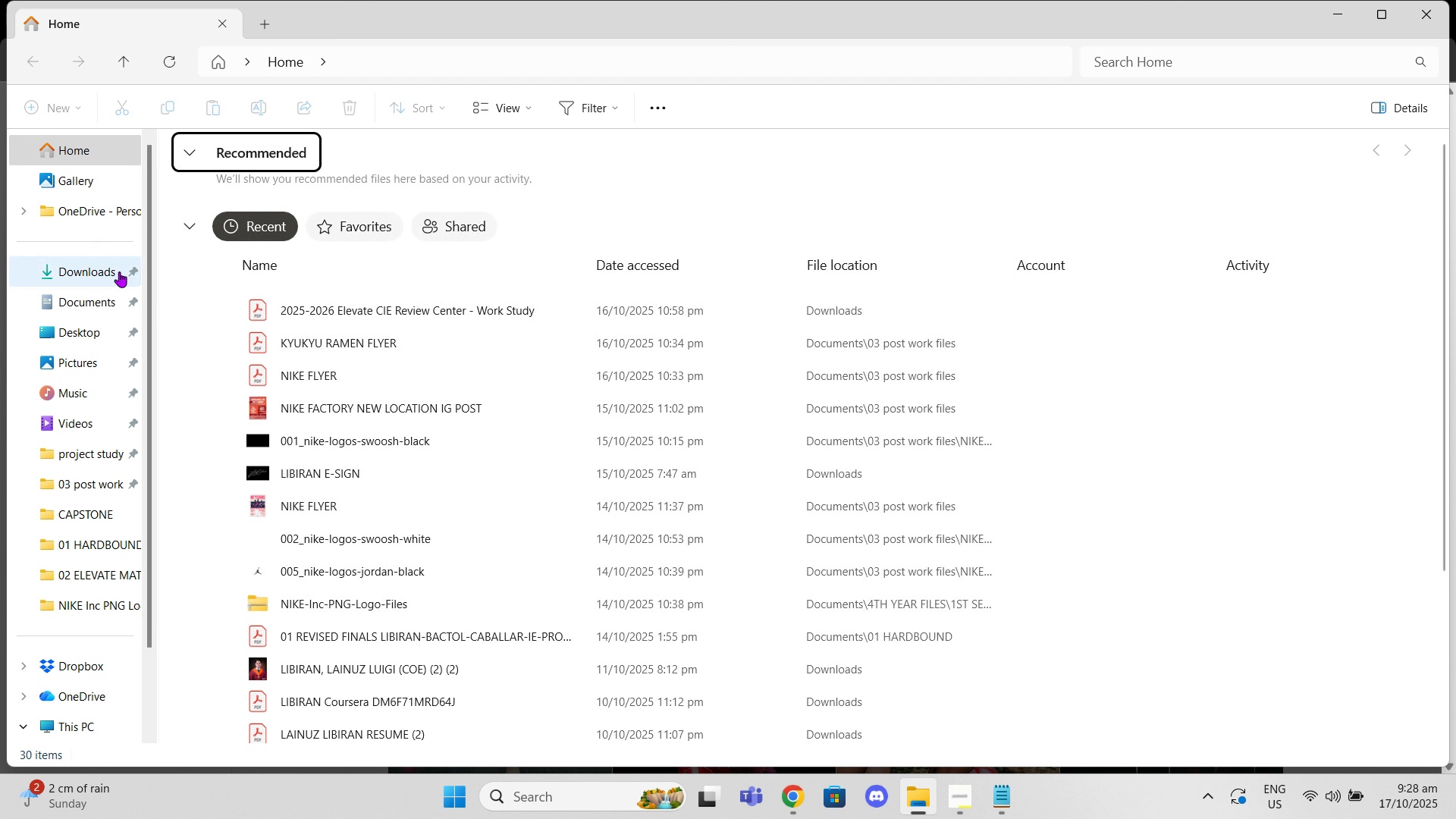 
scroll: coordinate [118, 642], scroll_direction: down, amount: 2.0
 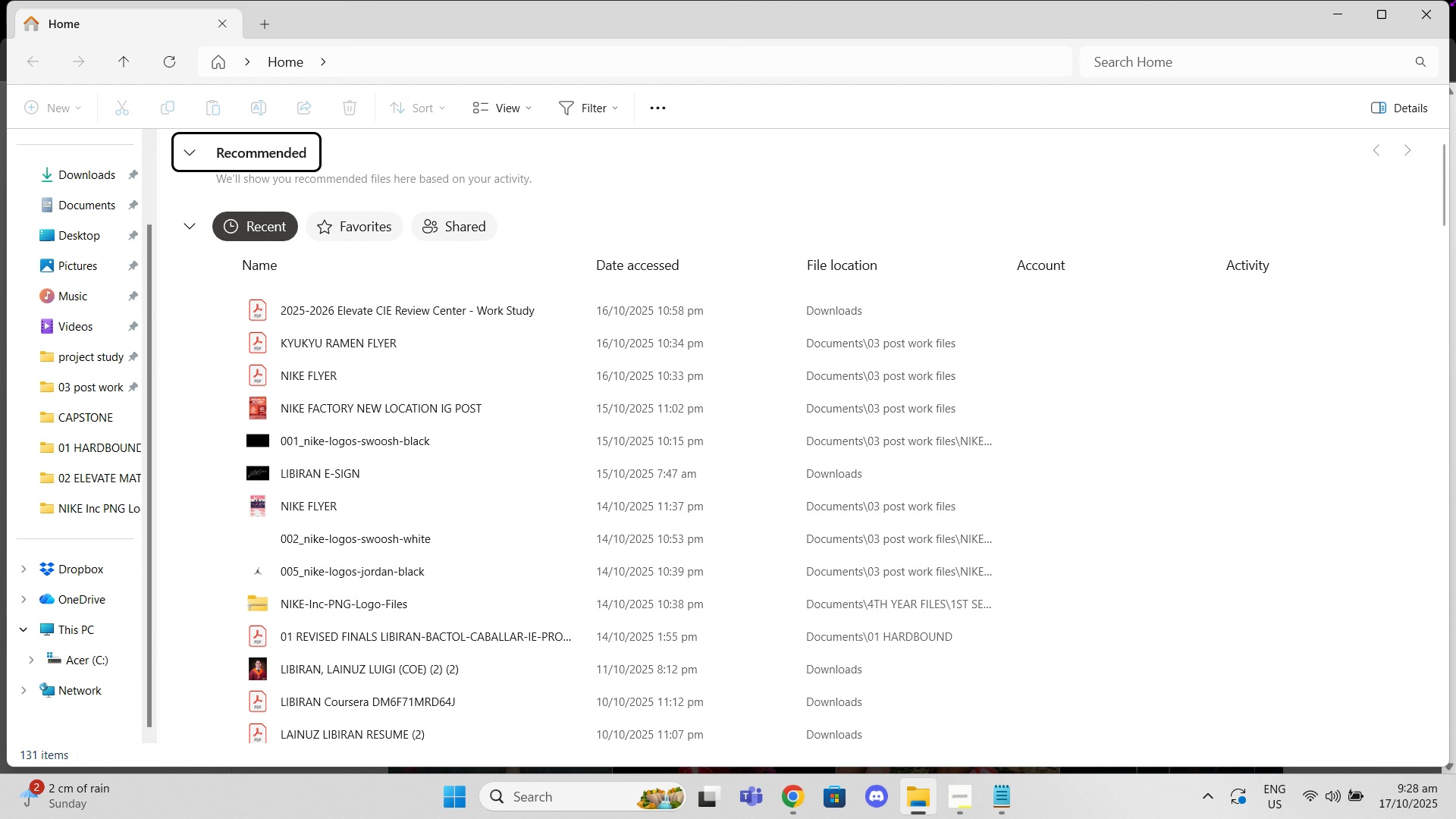 
left_click([1427, 8])
 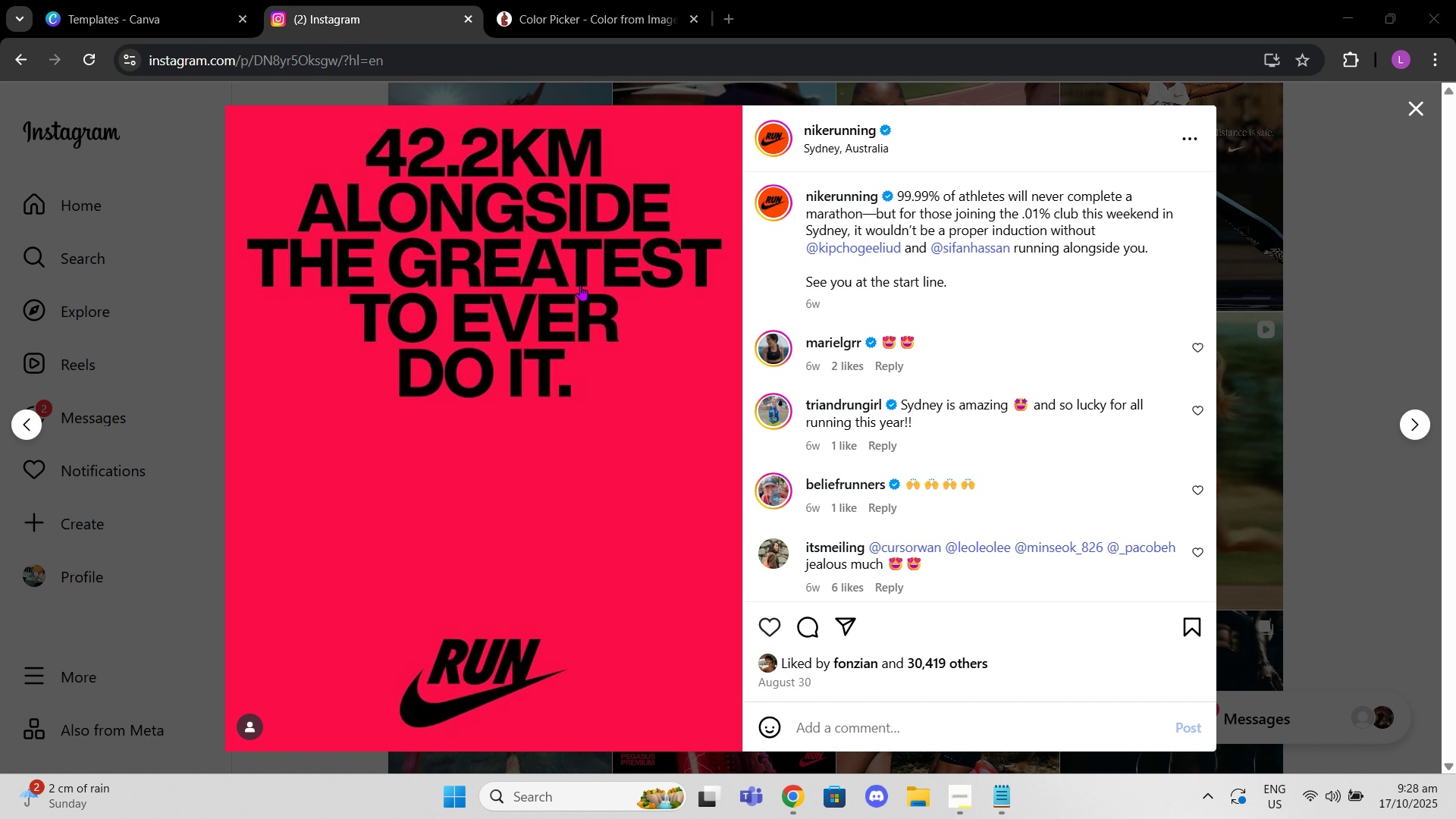 
double_click([607, 441])
 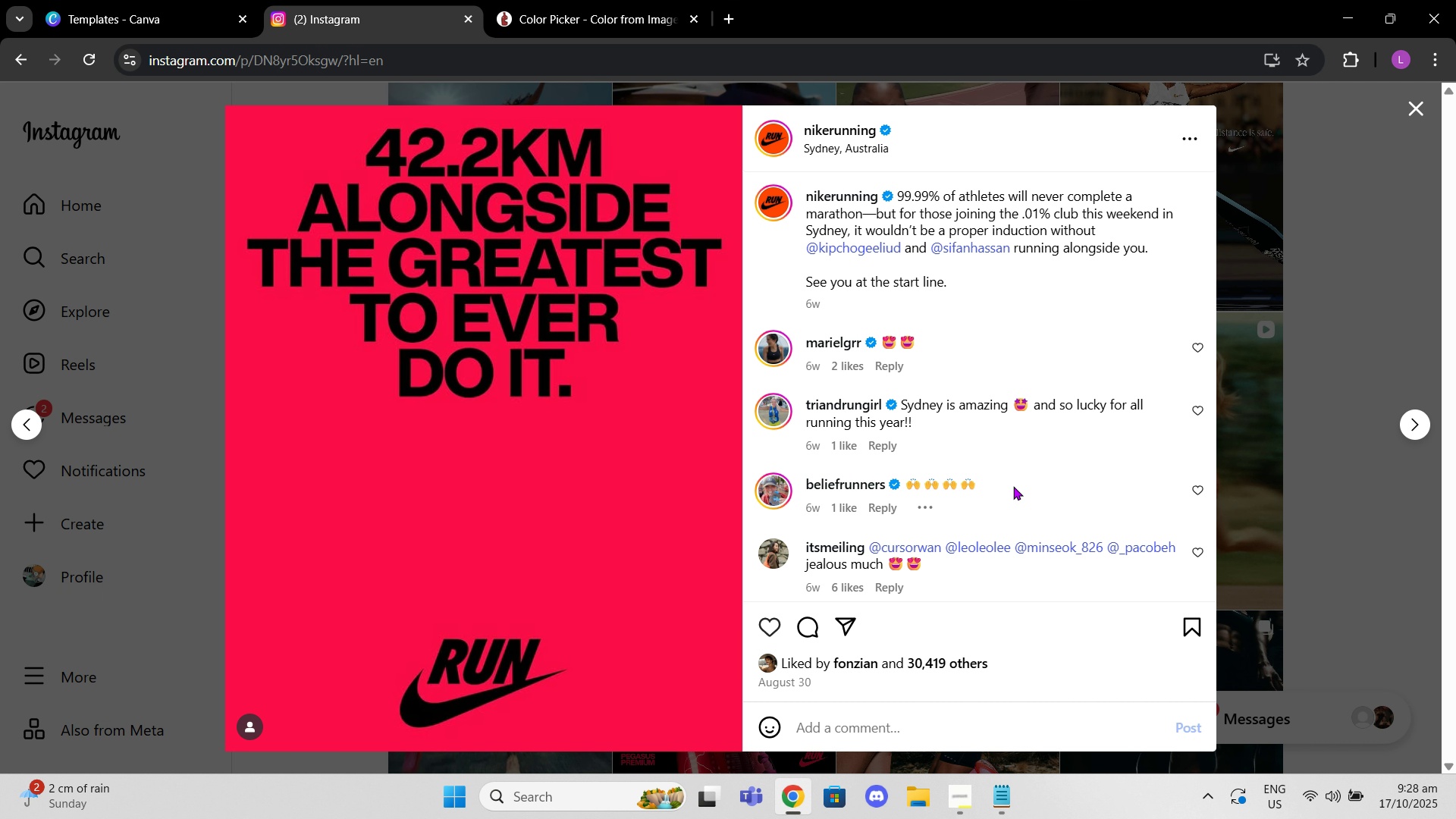 
scroll: coordinate [1015, 488], scroll_direction: down, amount: 4.0
 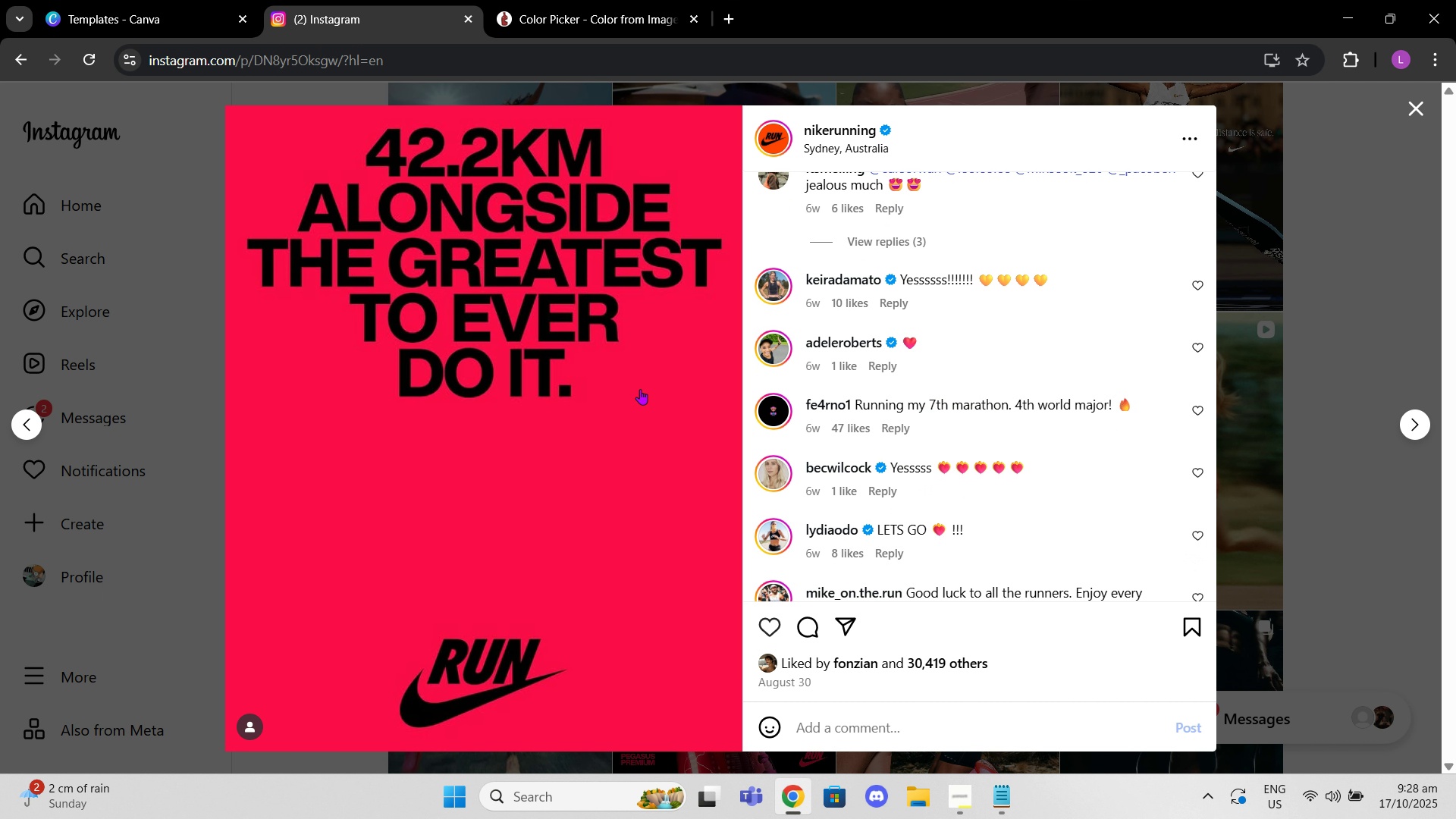 
scroll: coordinate [603, 327], scroll_direction: up, amount: 7.0
 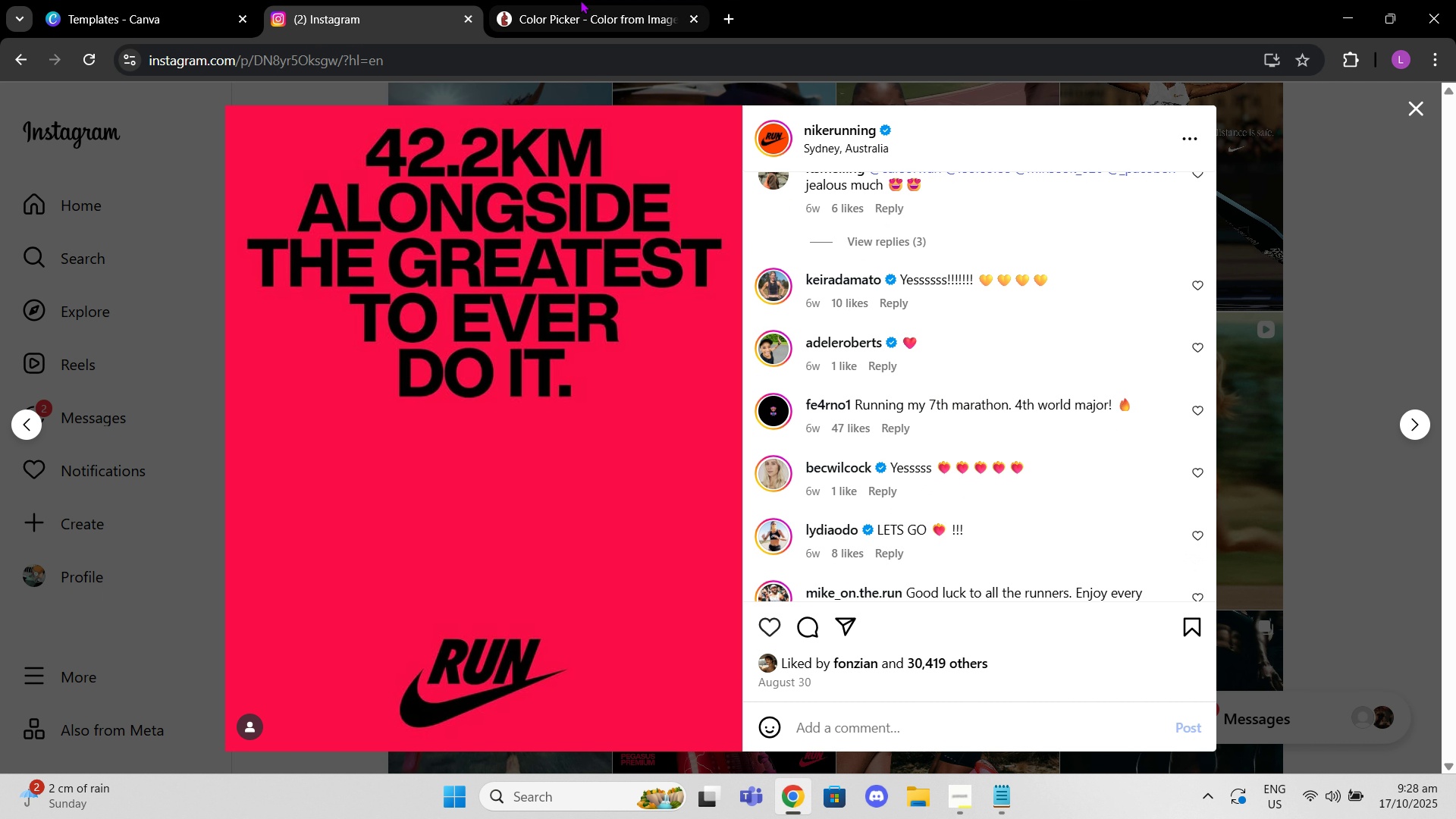 
left_click([580, 0])
 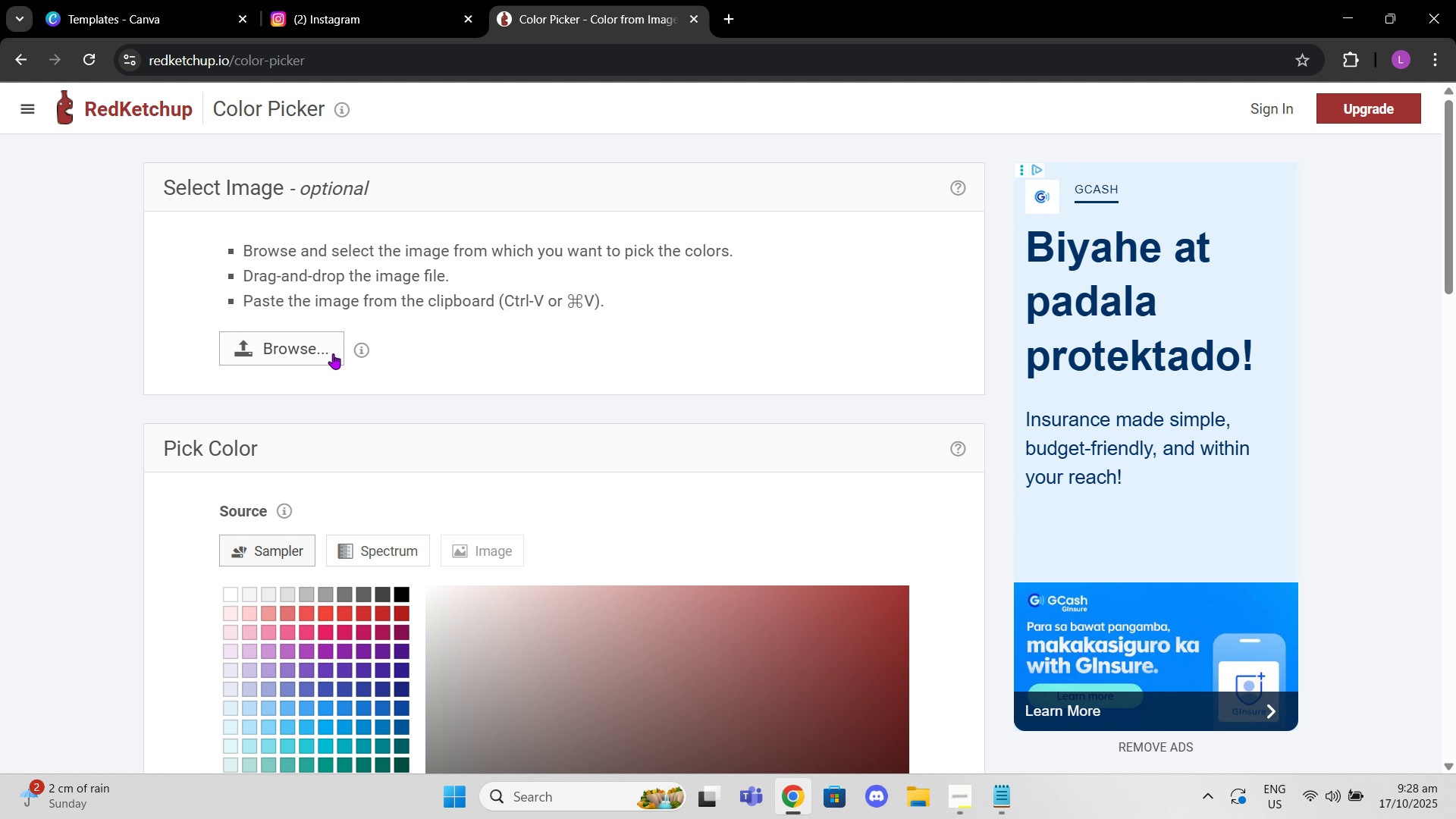 
left_click([333, 353])
 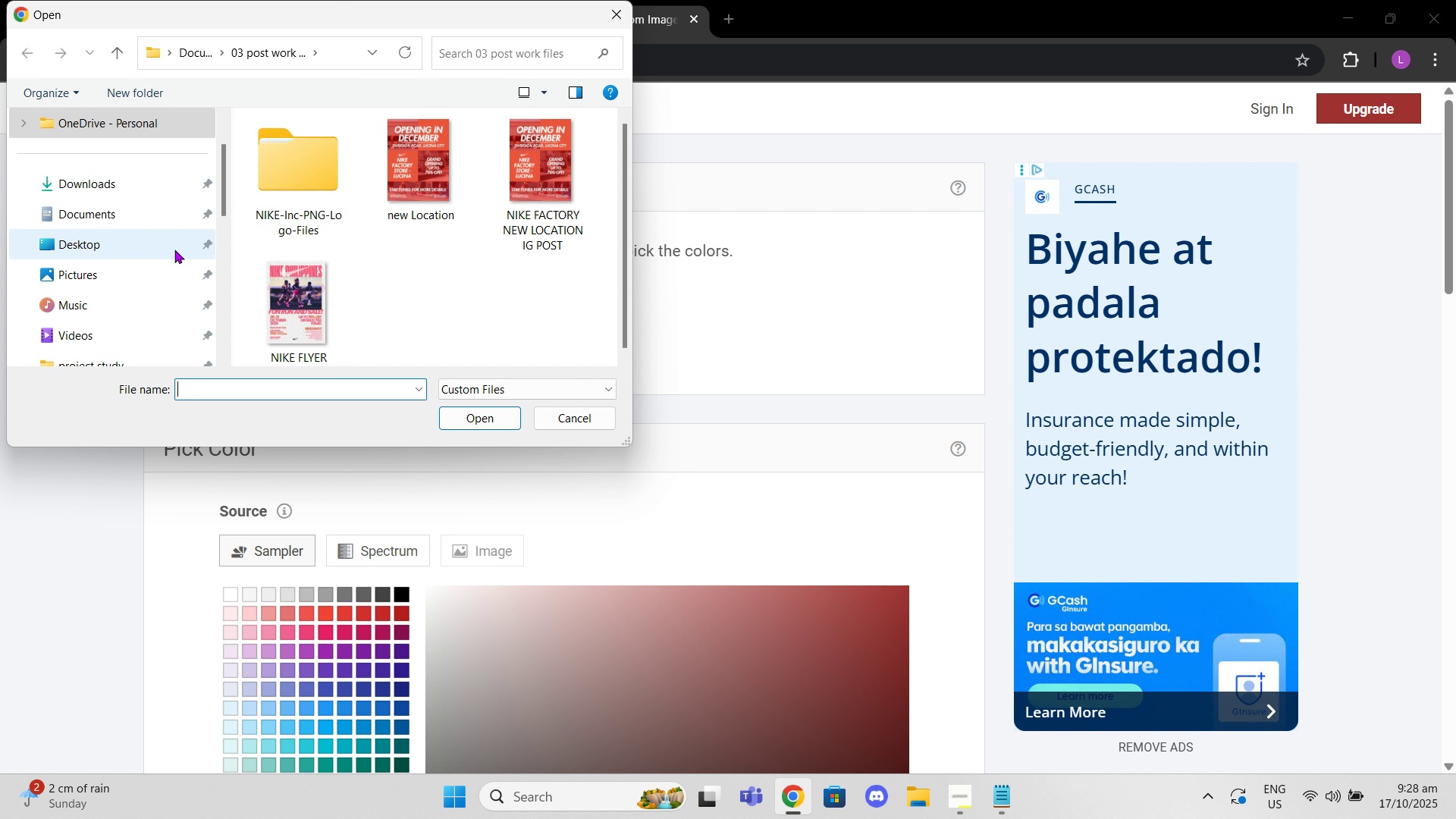 
left_click([162, 268])
 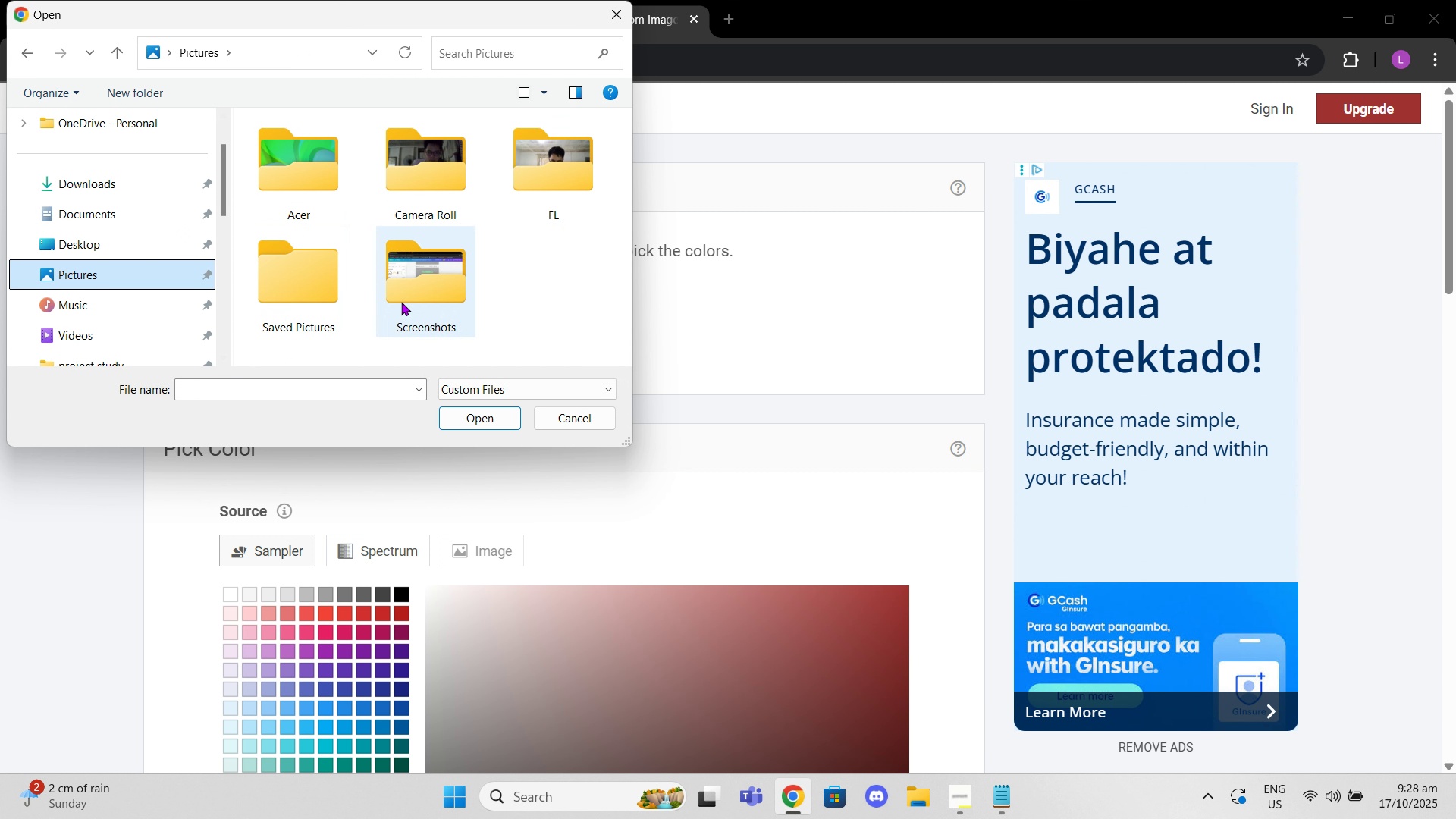 
left_click([403, 302])
 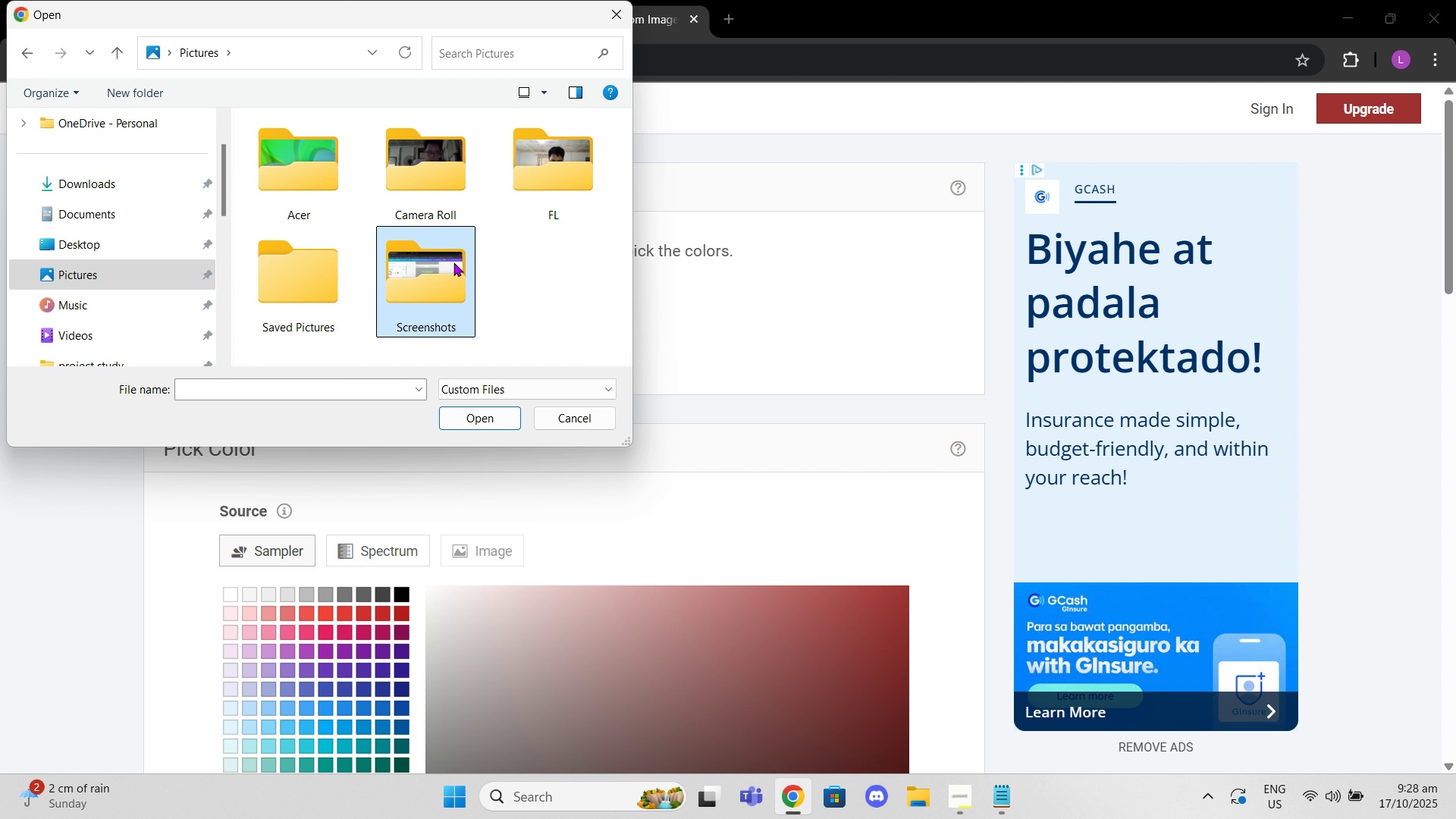 
double_click([453, 262])
 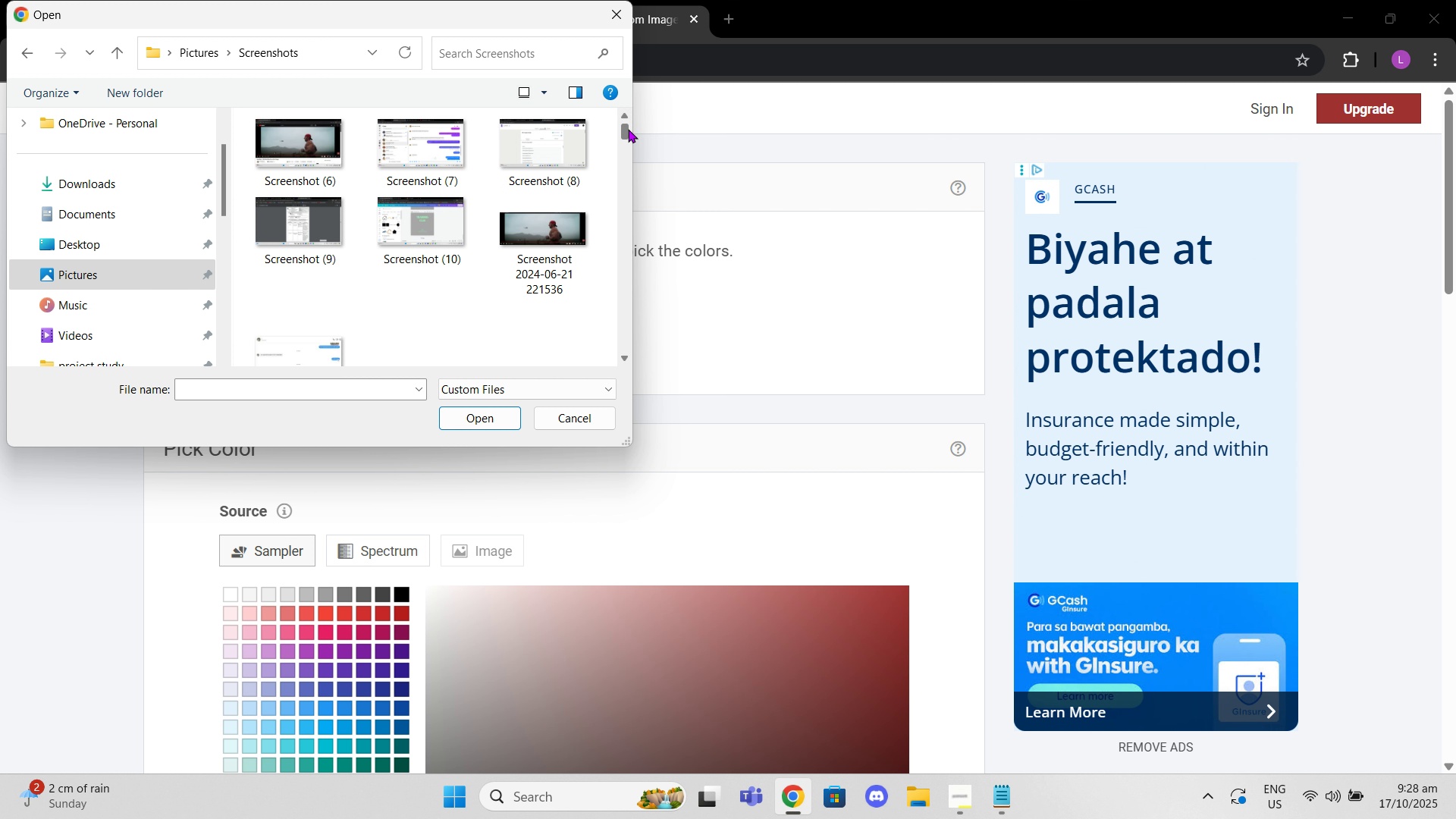 
left_click_drag(start_coordinate=[628, 129], to_coordinate=[626, 366])
 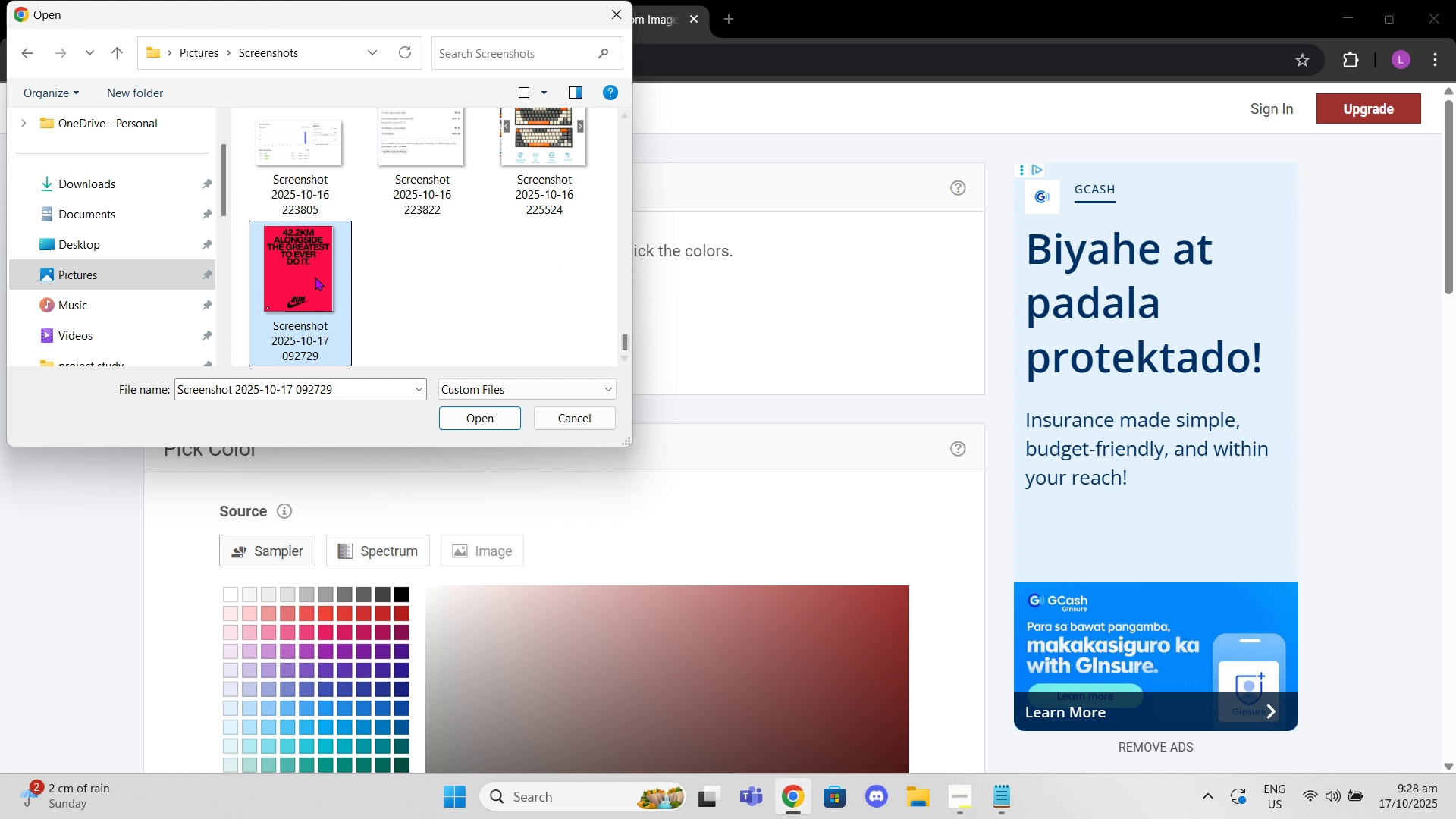 
left_click([315, 277])
 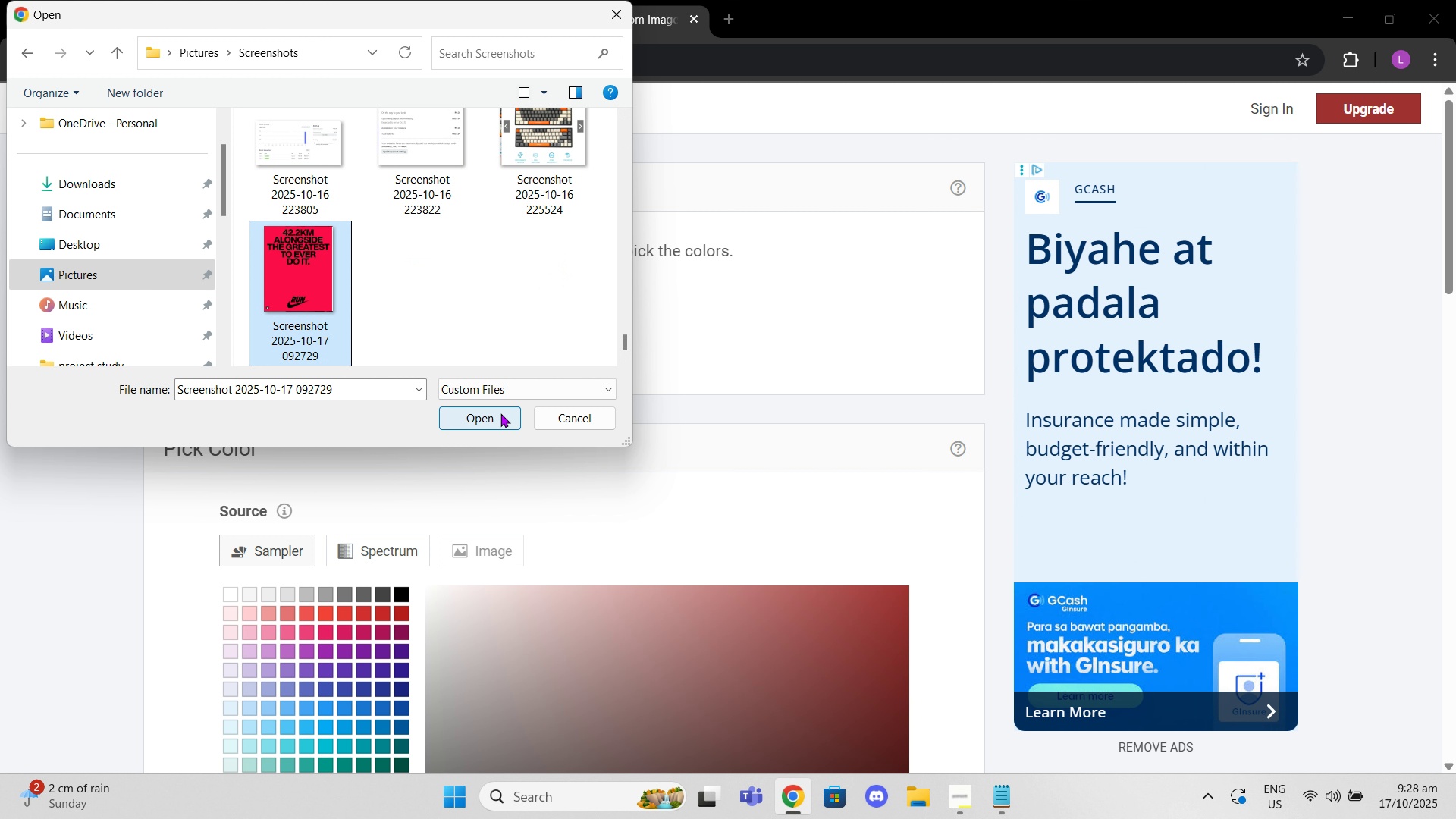 
left_click([500, 413])
 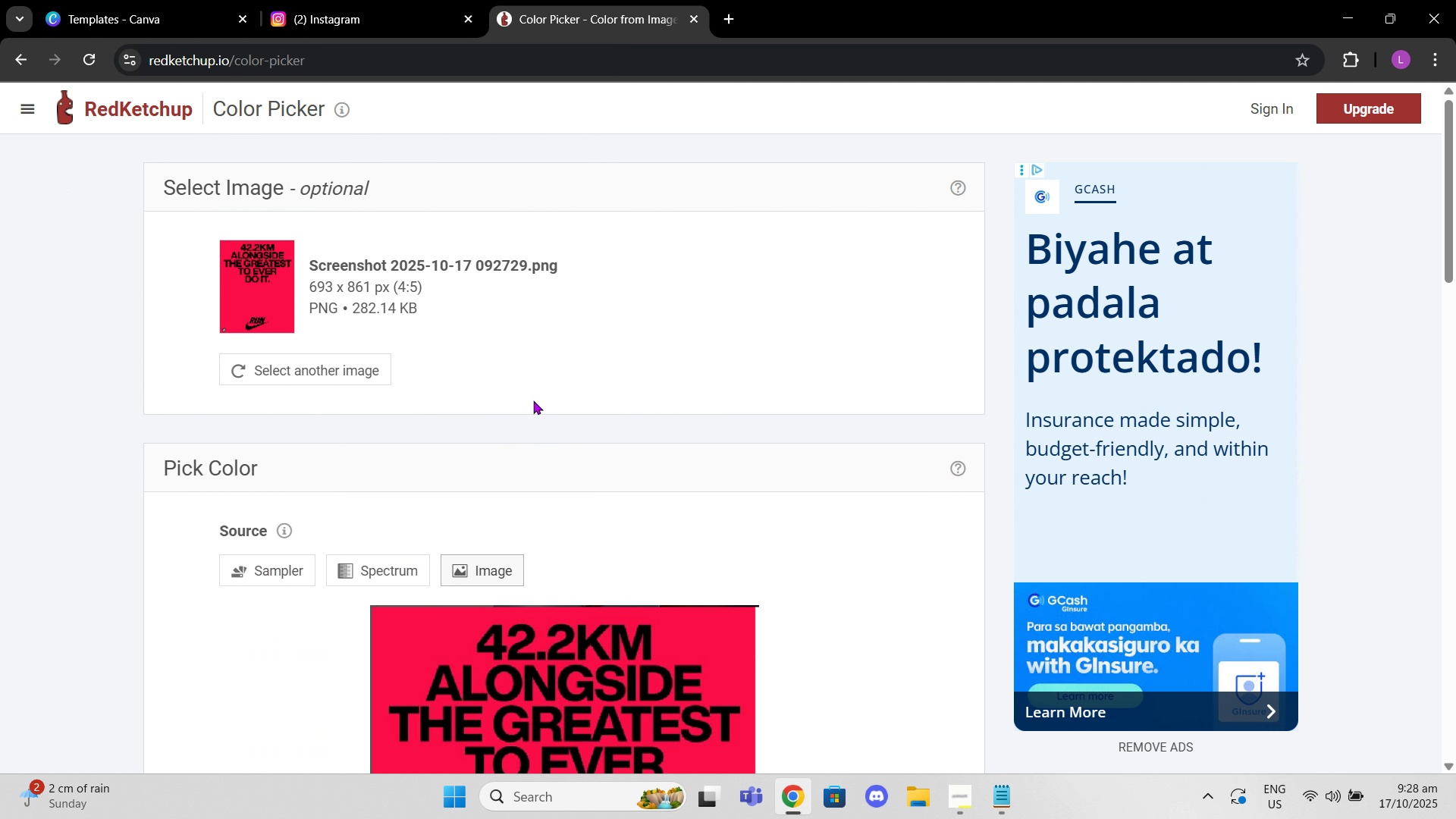 
scroll: coordinate [544, 507], scroll_direction: down, amount: 6.0
 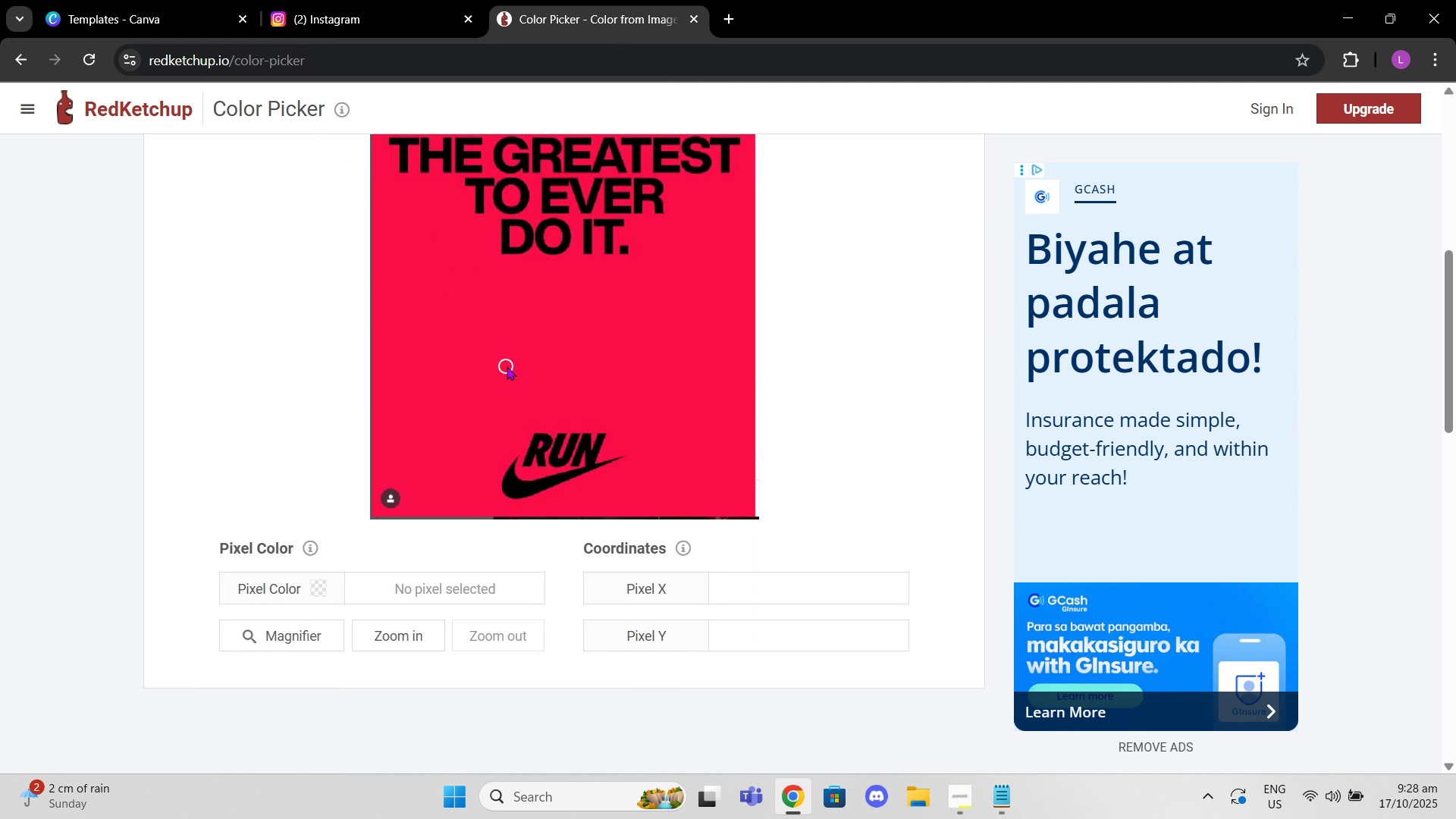 
left_click([507, 366])
 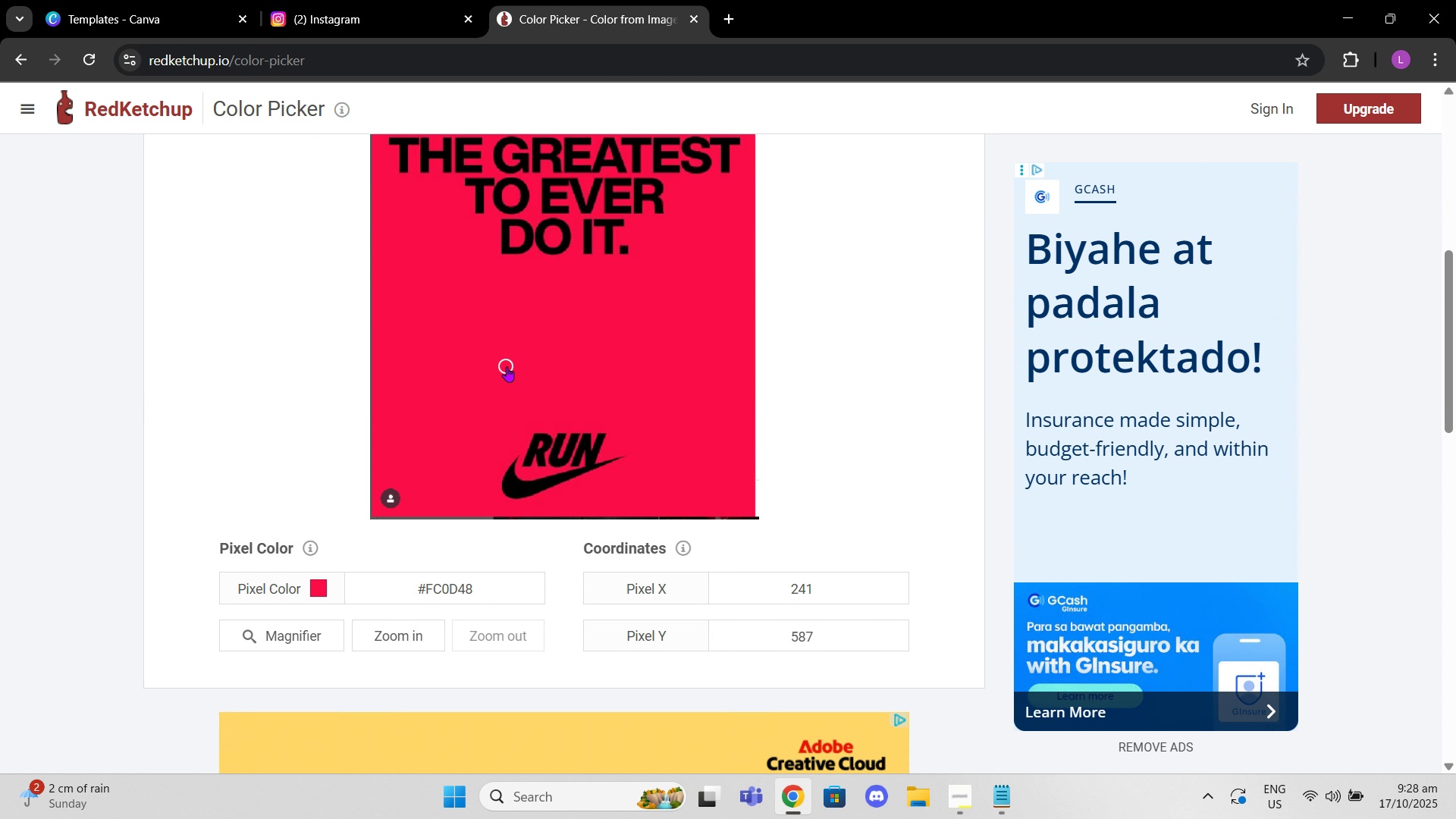 
left_click_drag(start_coordinate=[507, 366], to_coordinate=[491, 366])
 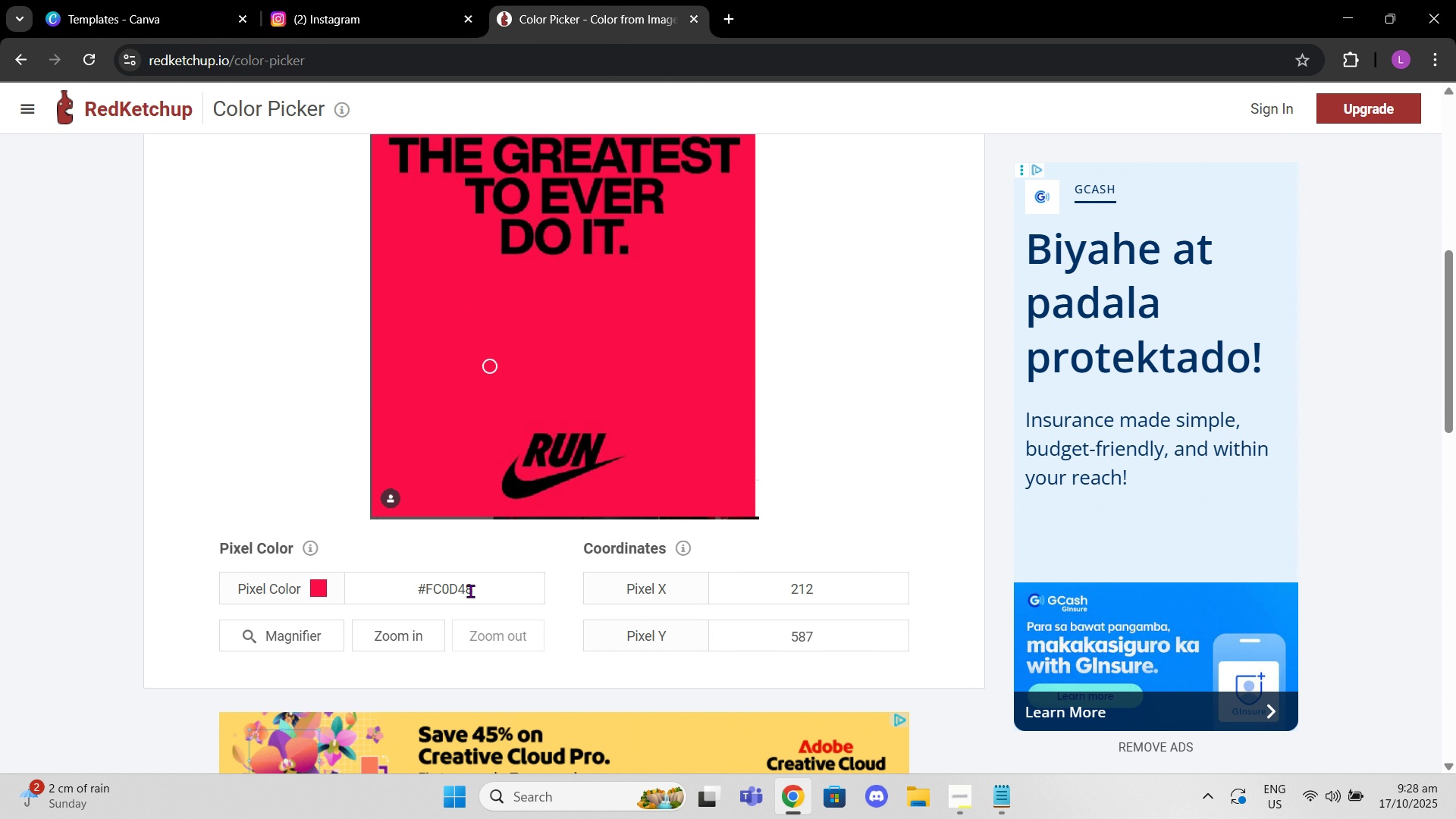 
left_click_drag(start_coordinate=[477, 591], to_coordinate=[406, 573])
 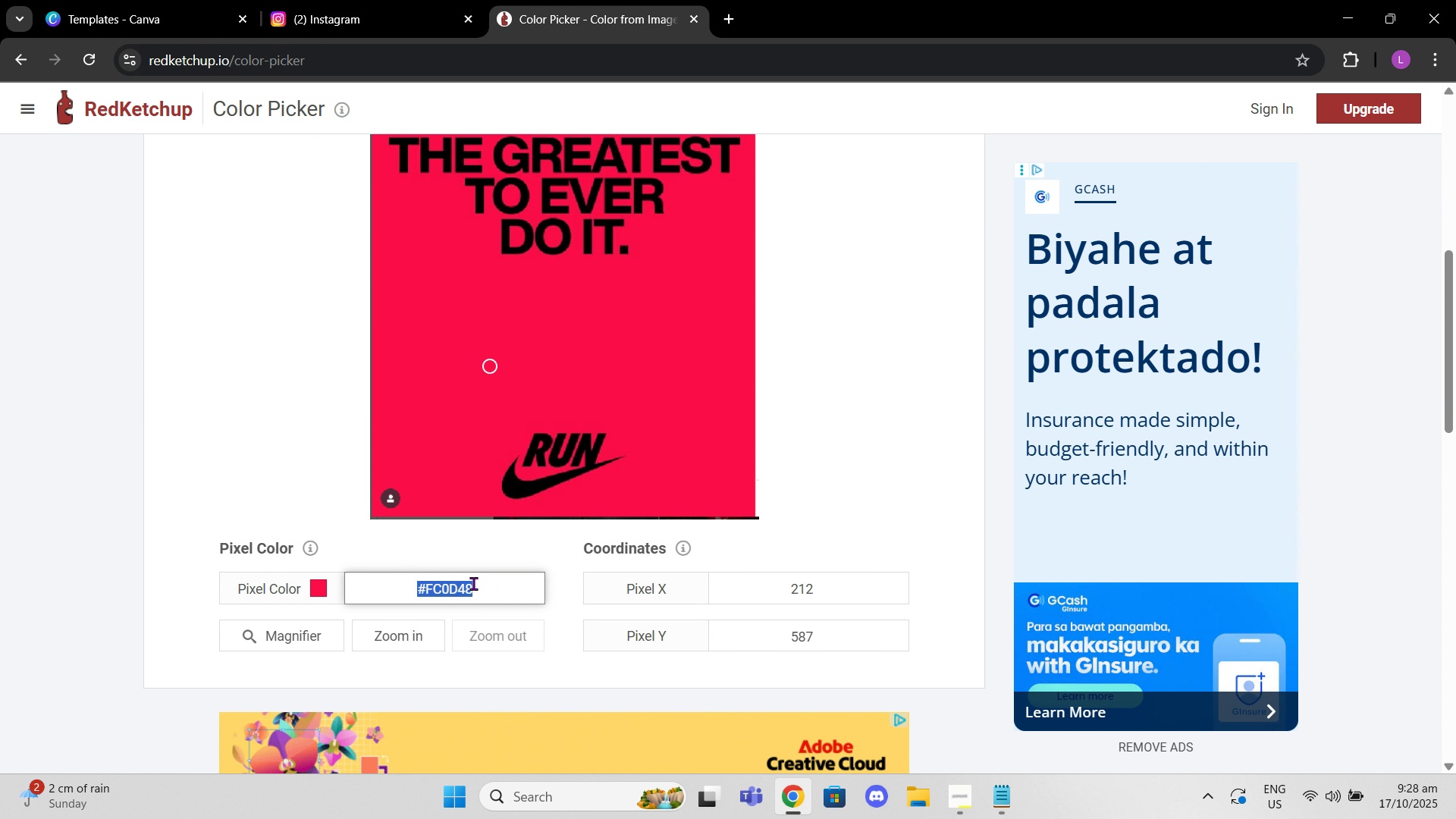 
key(Control+C)
 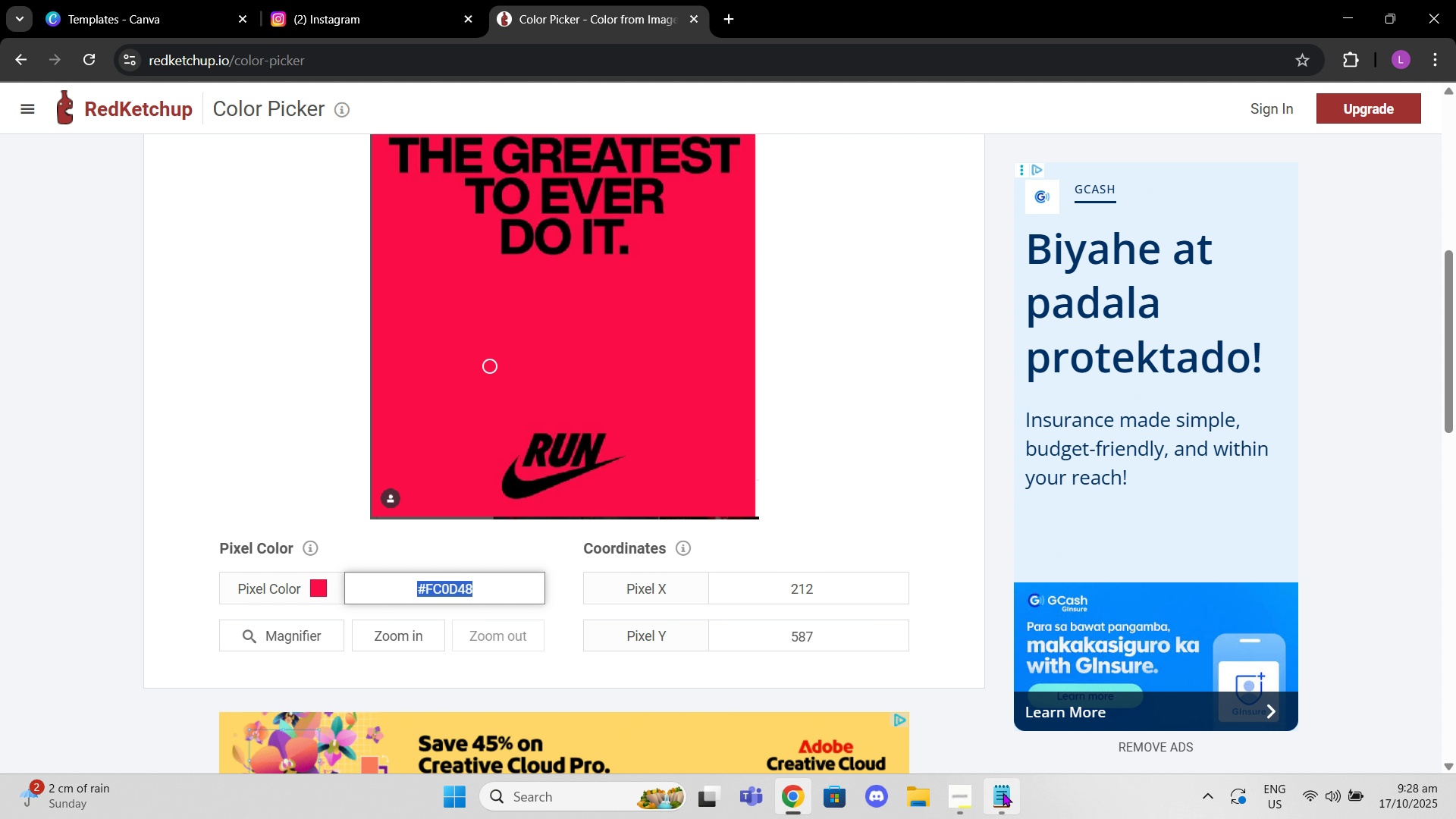 
left_click([1003, 792])
 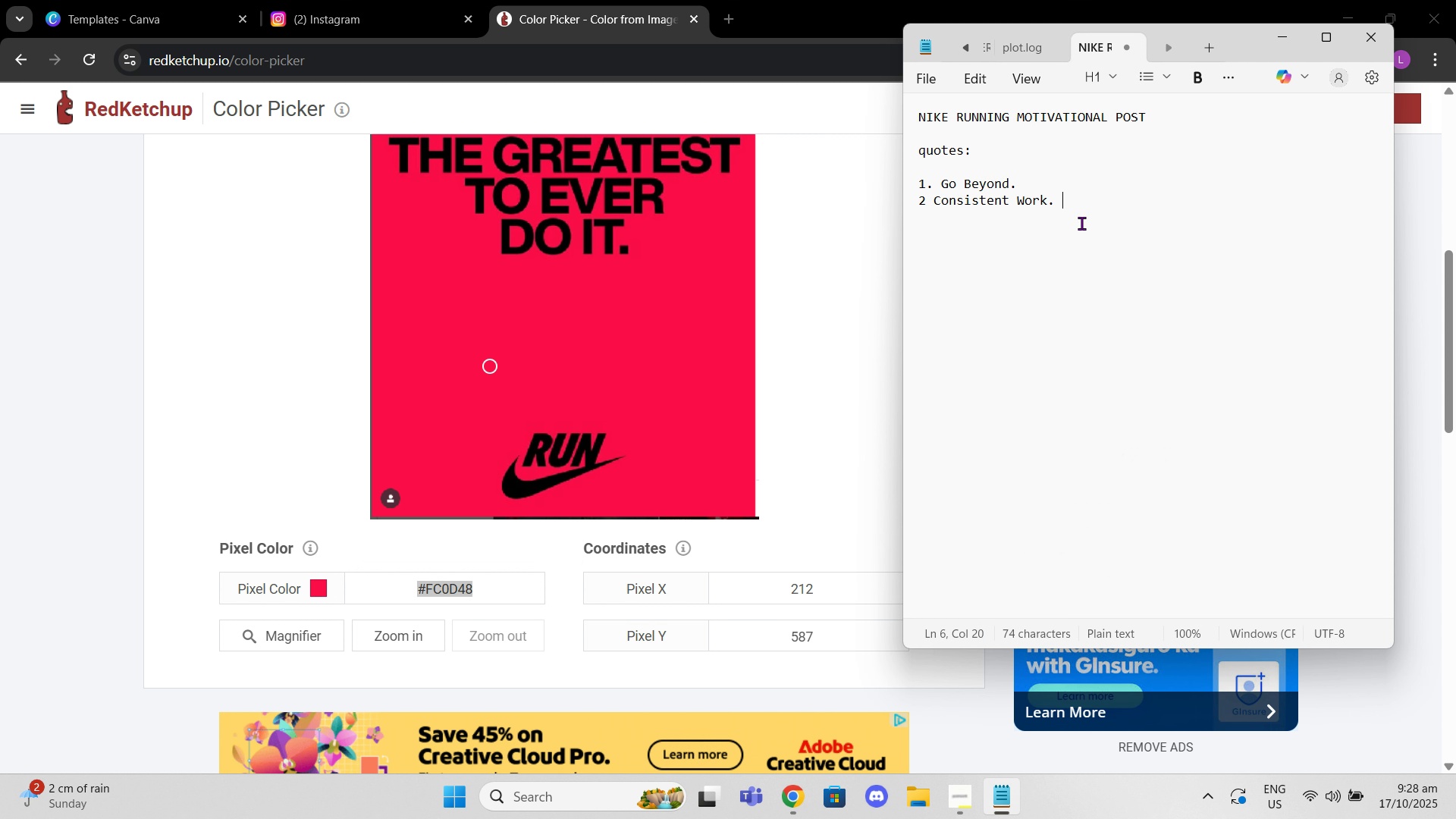 
key(Shift+Enter)
 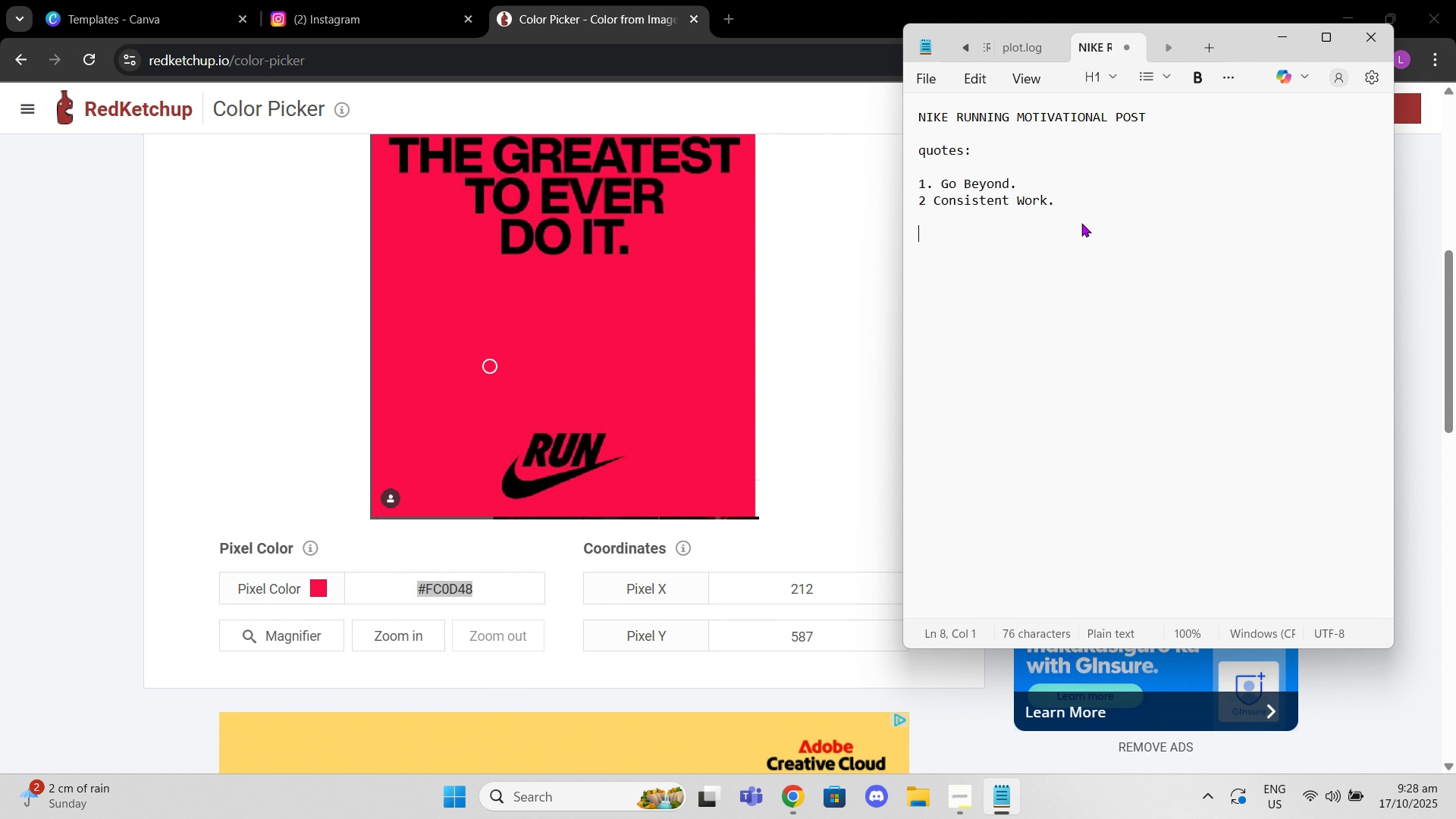 
key(Shift+Enter)
 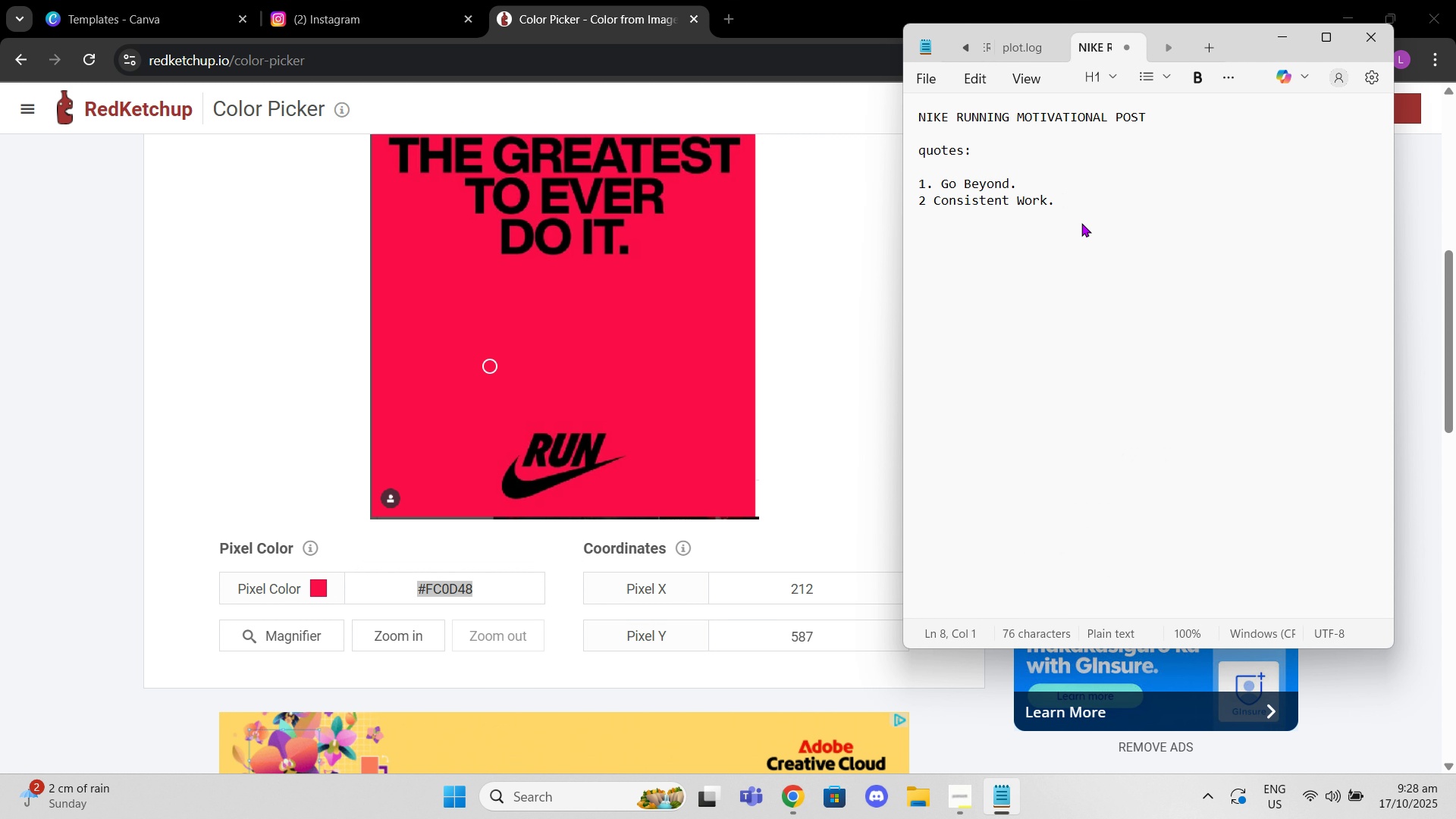 
type(Color Hex COde)
 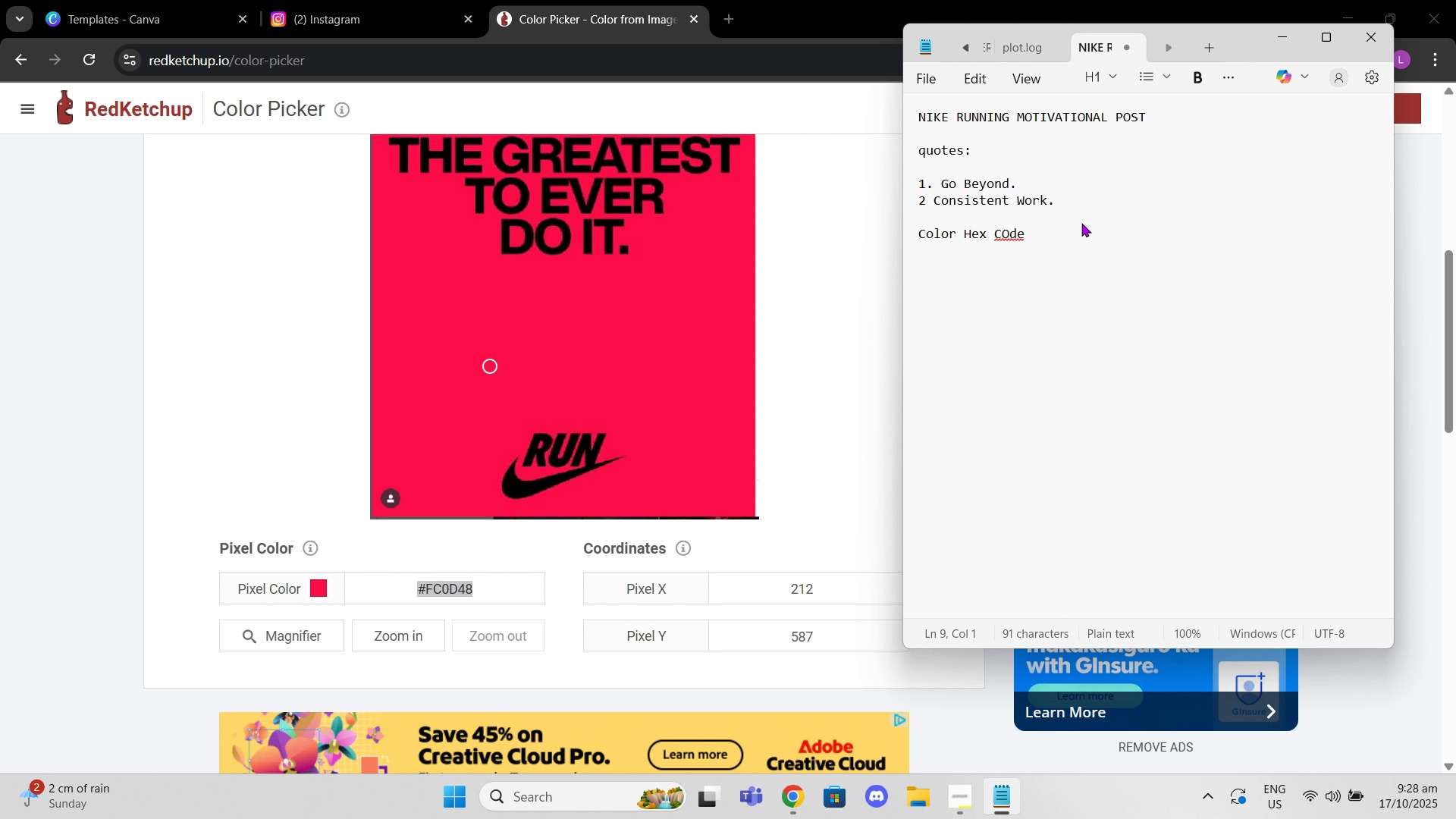 
 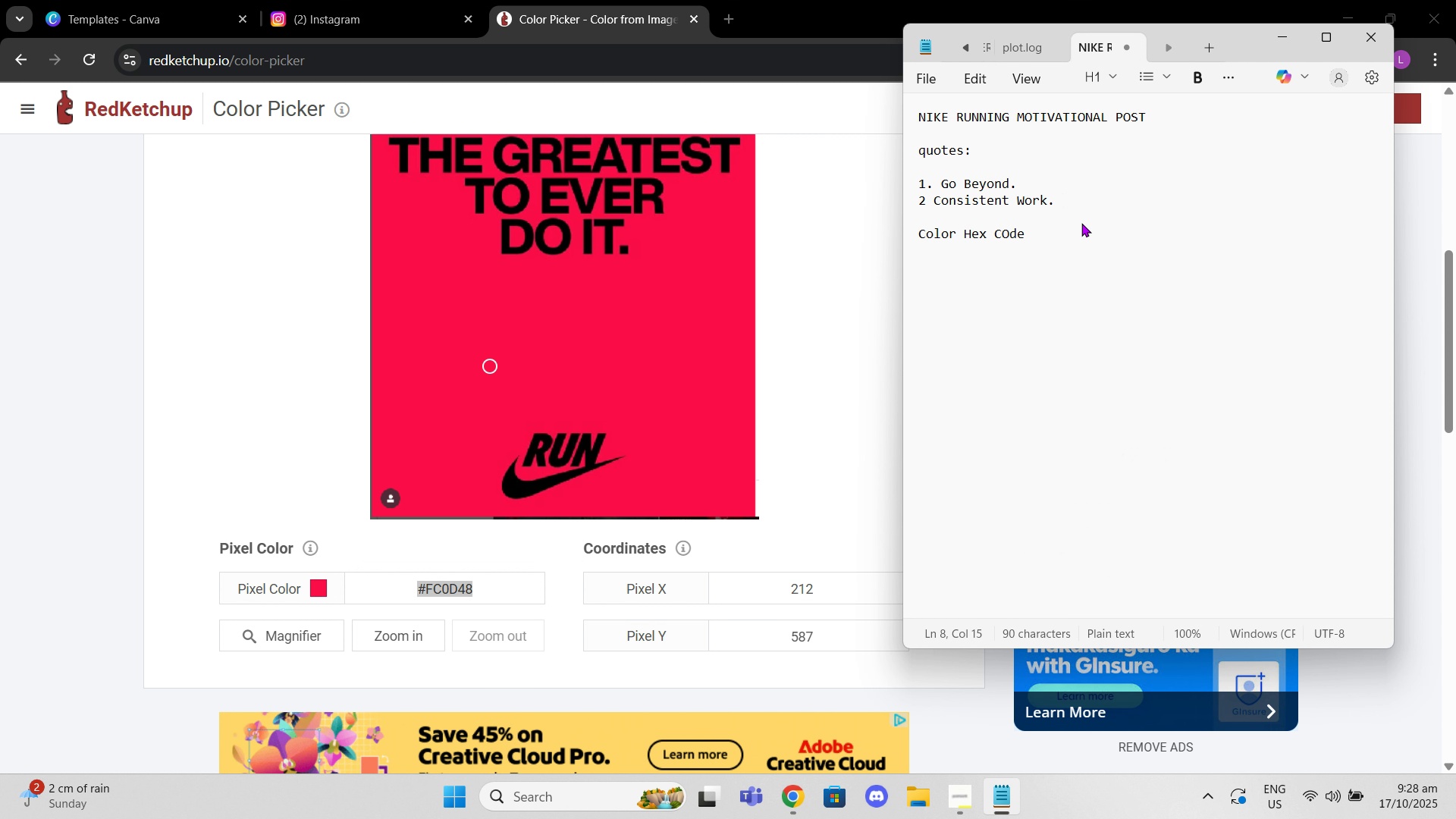 
key(Enter)
 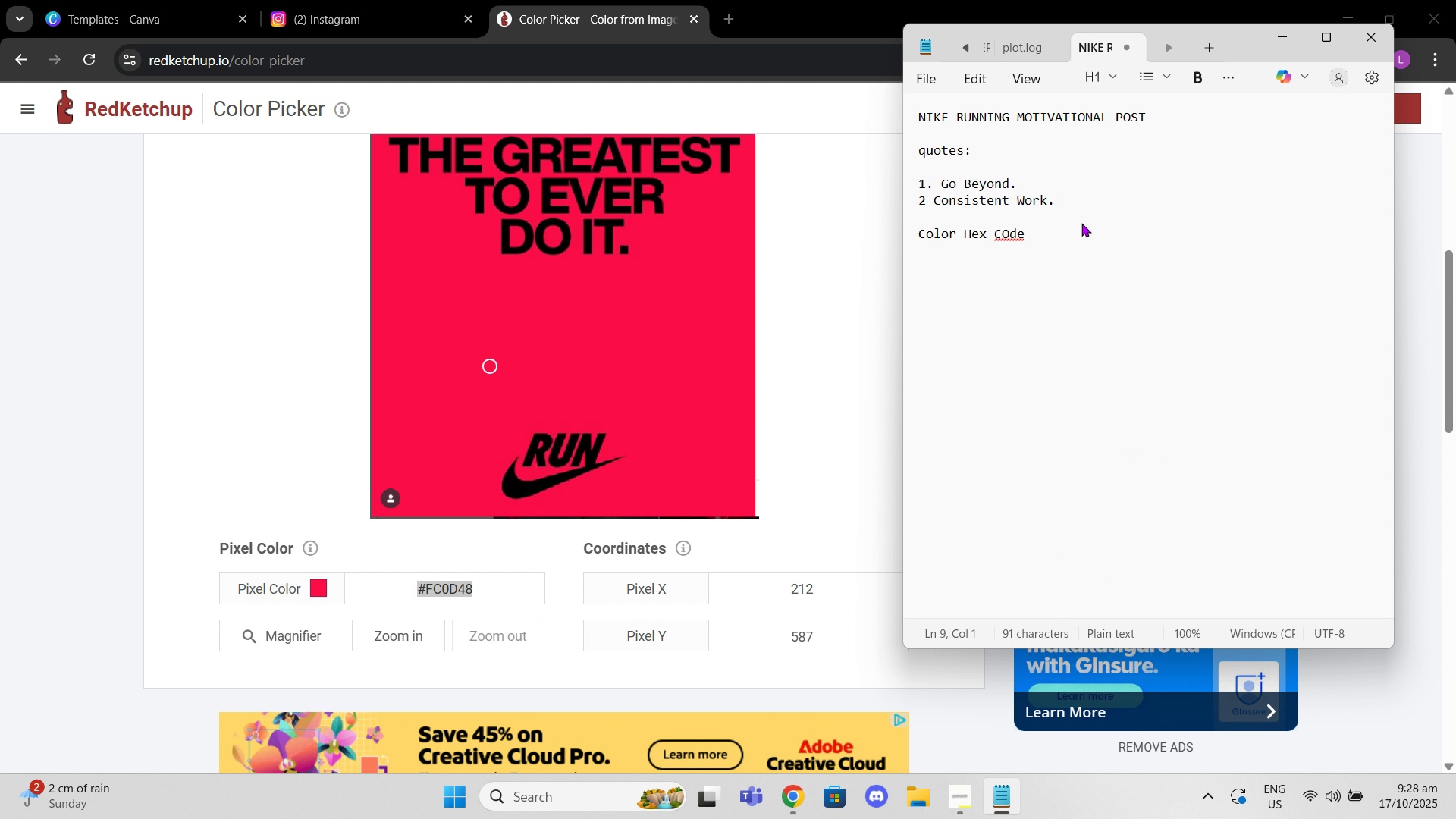 
key(Control+V)
 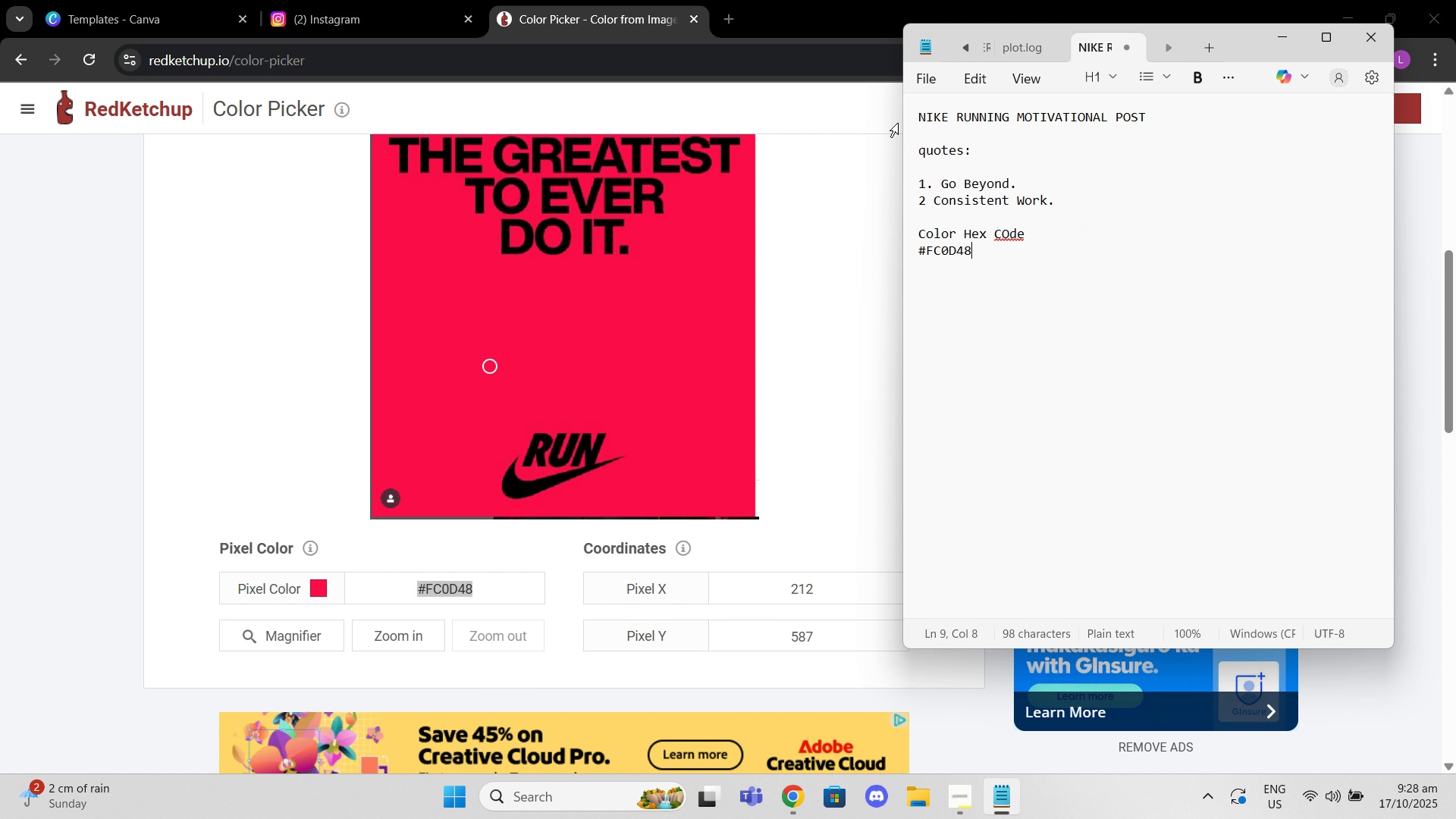 
left_click([848, 239])
 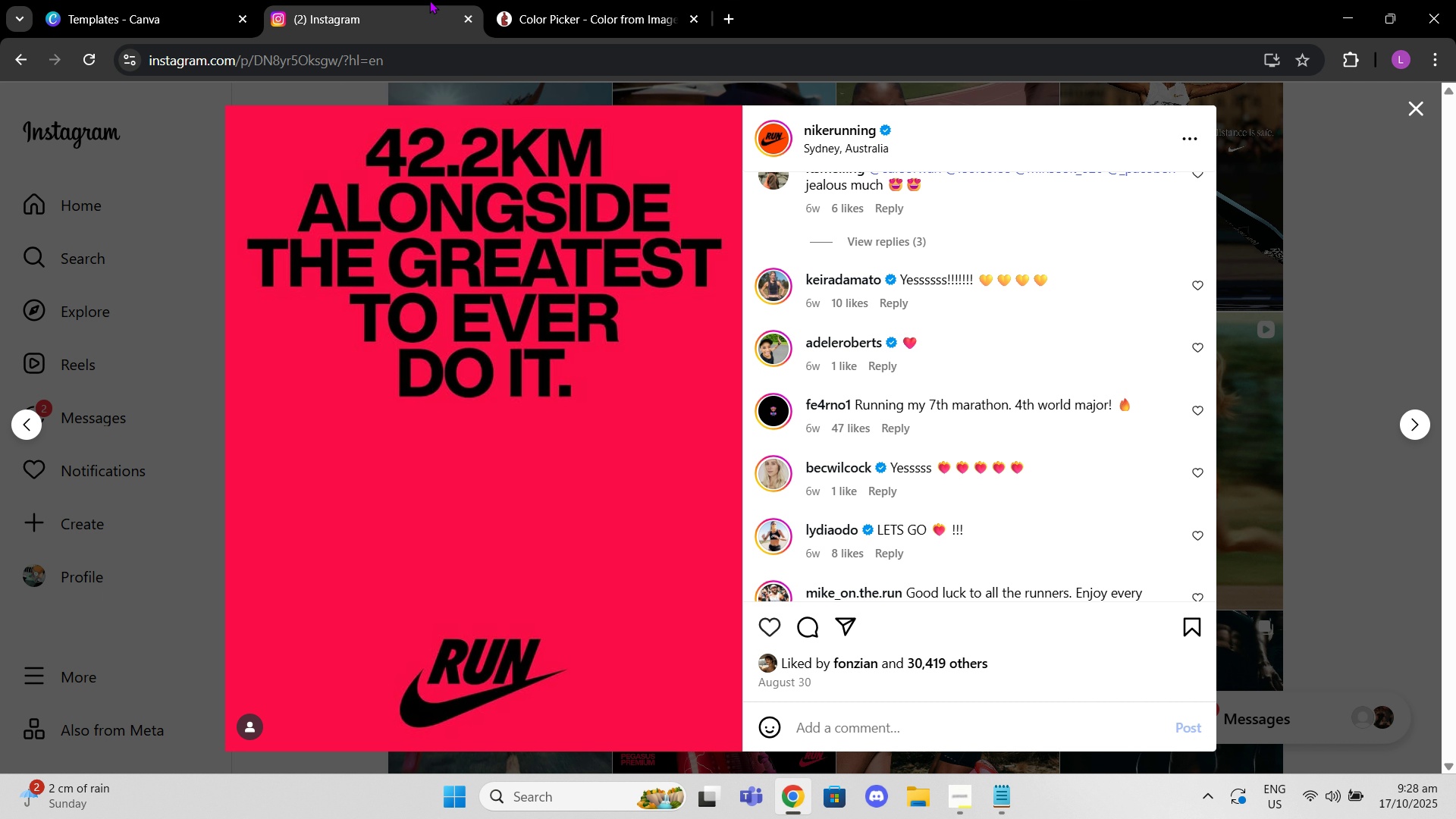 
double_click([429, 0])
 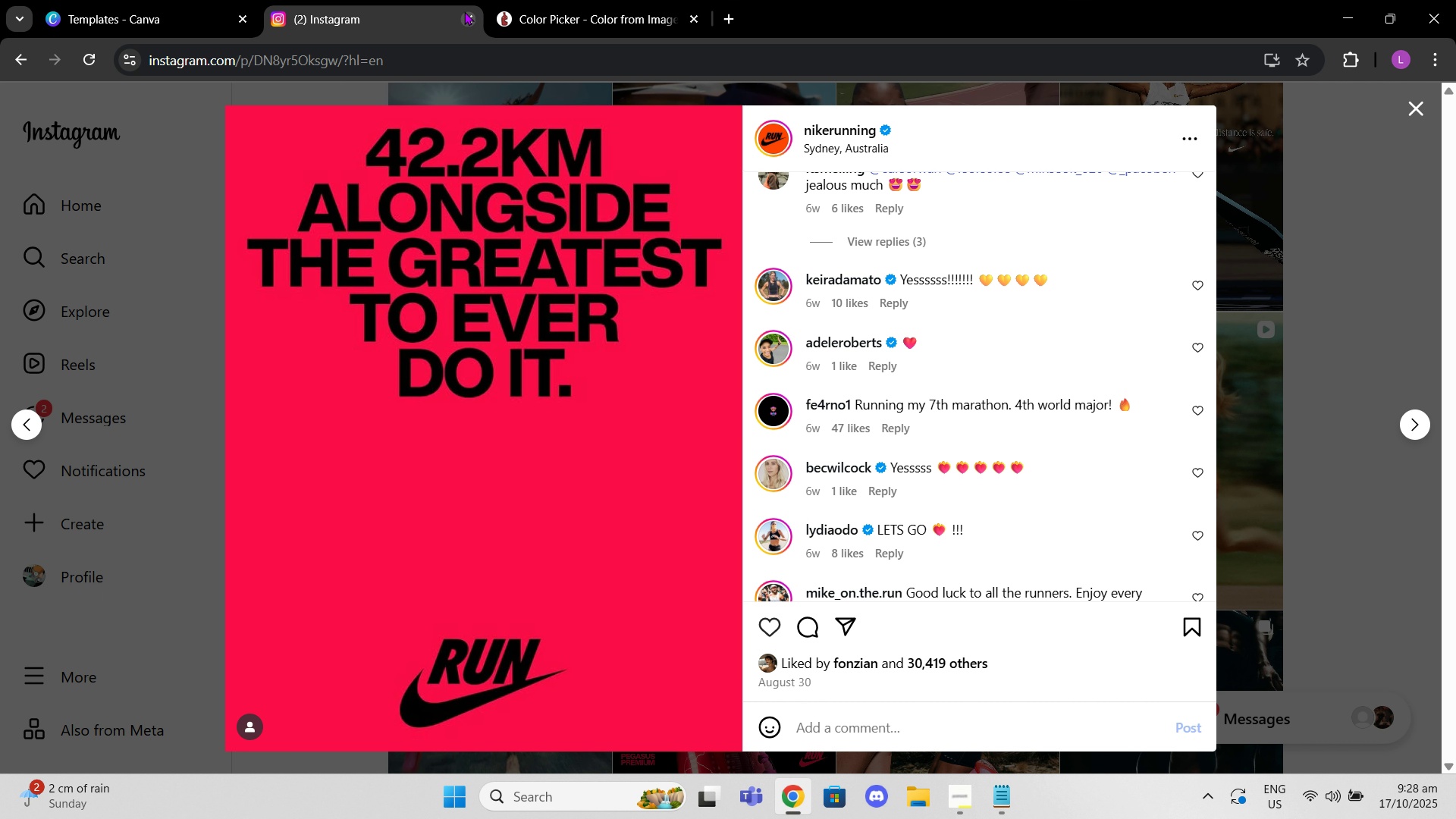 
left_click([464, 11])
 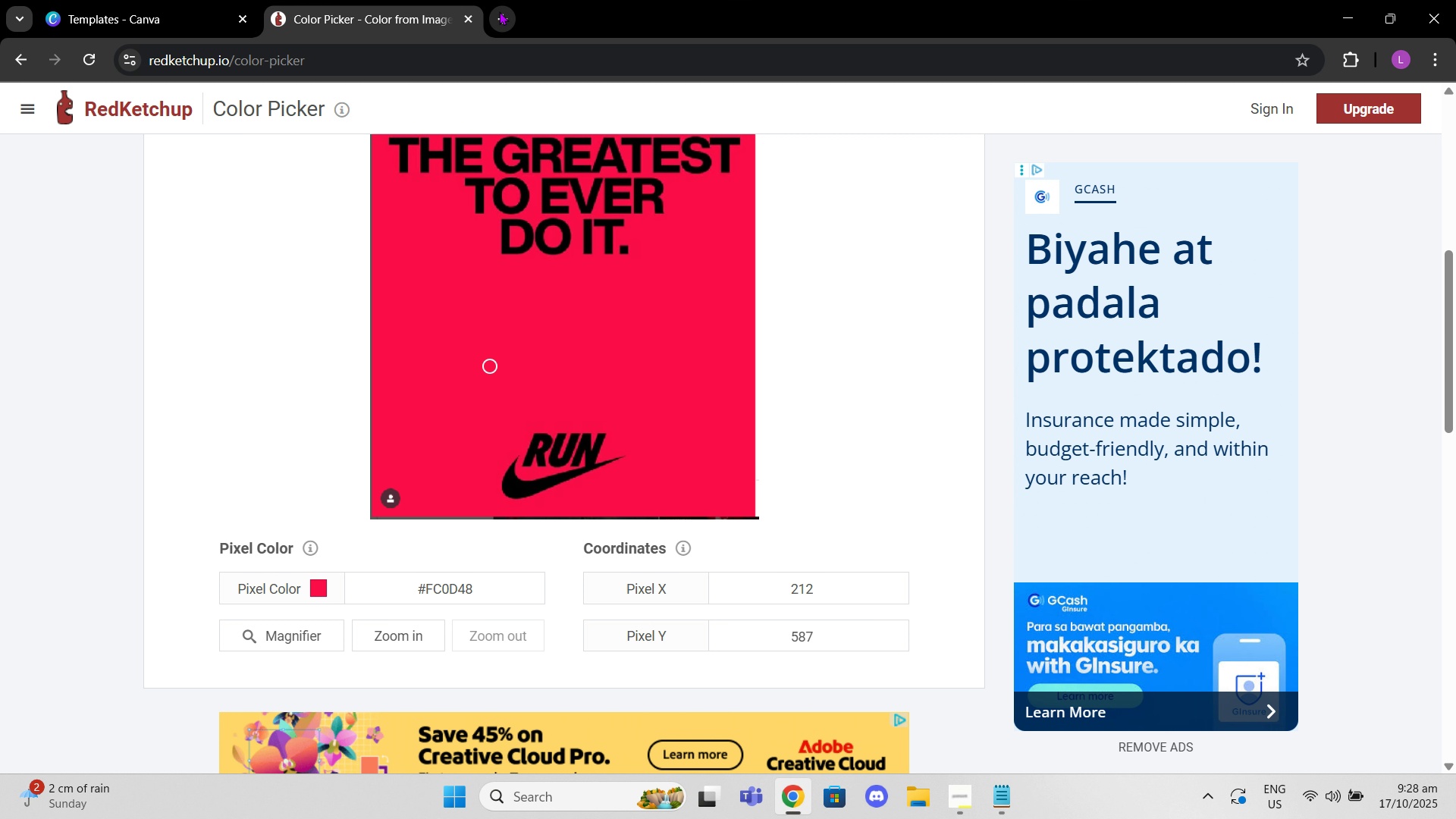 
left_click([499, 11])
 